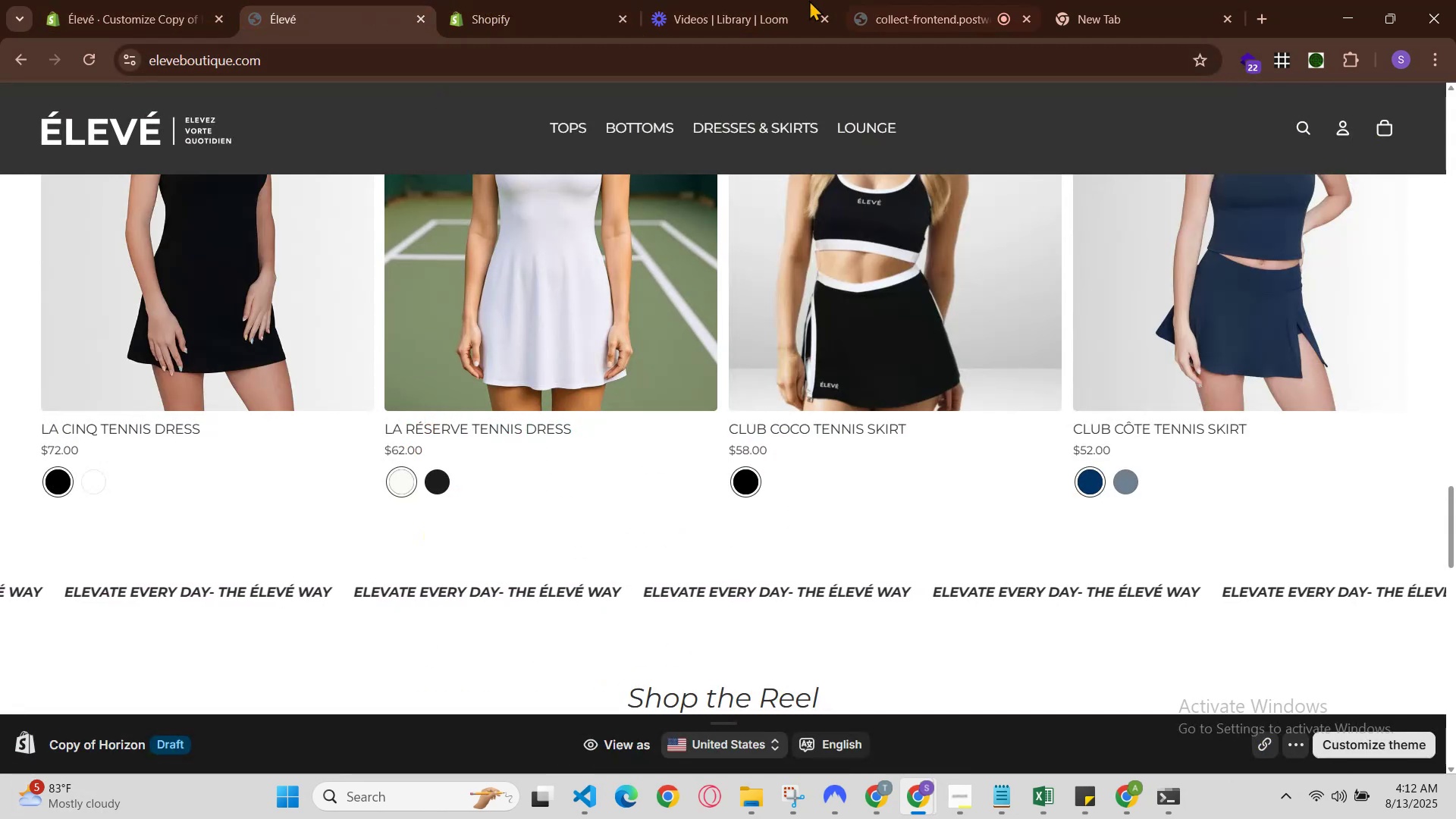 
left_click([572, 0])
 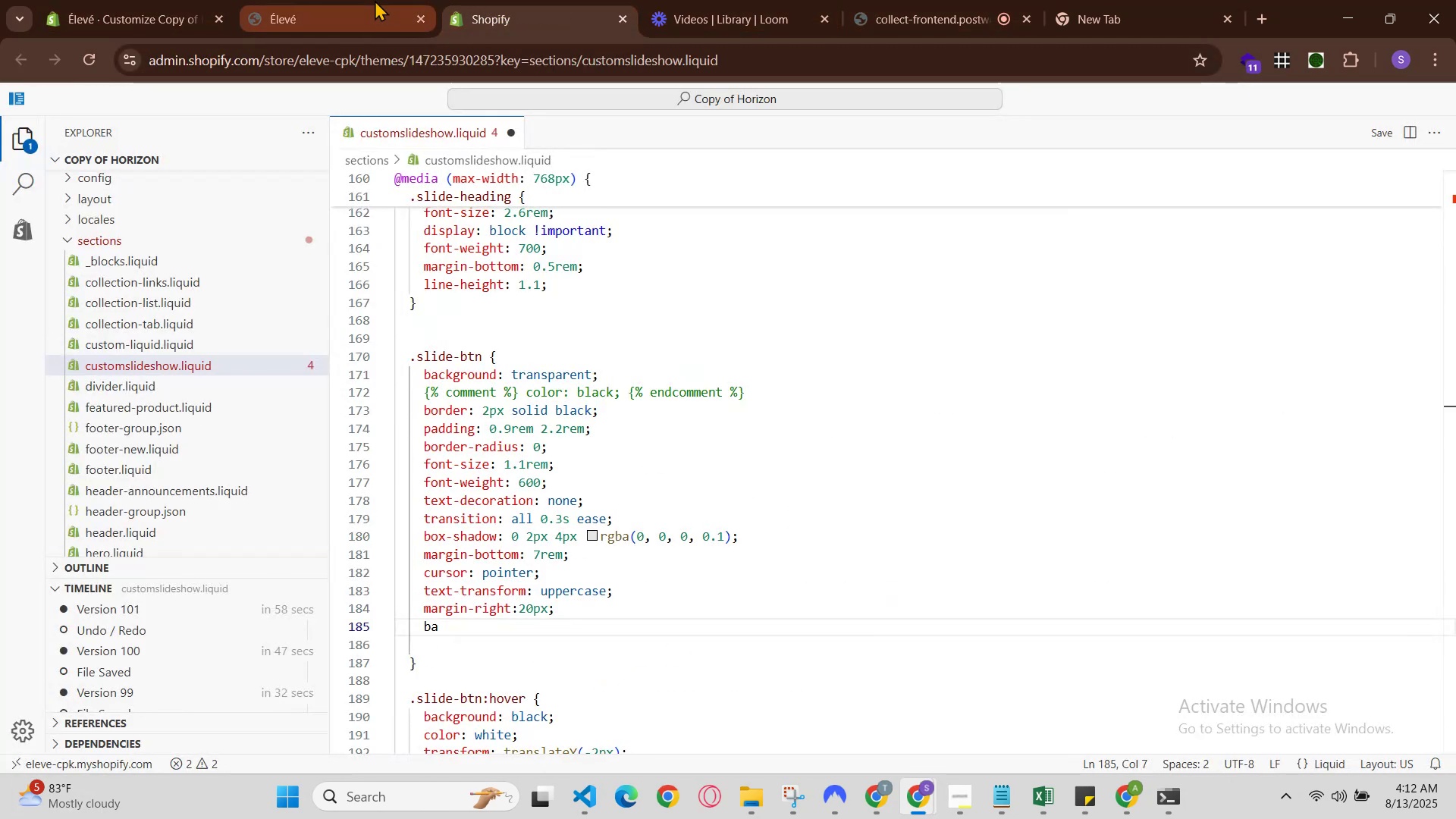 
left_click([375, 0])
 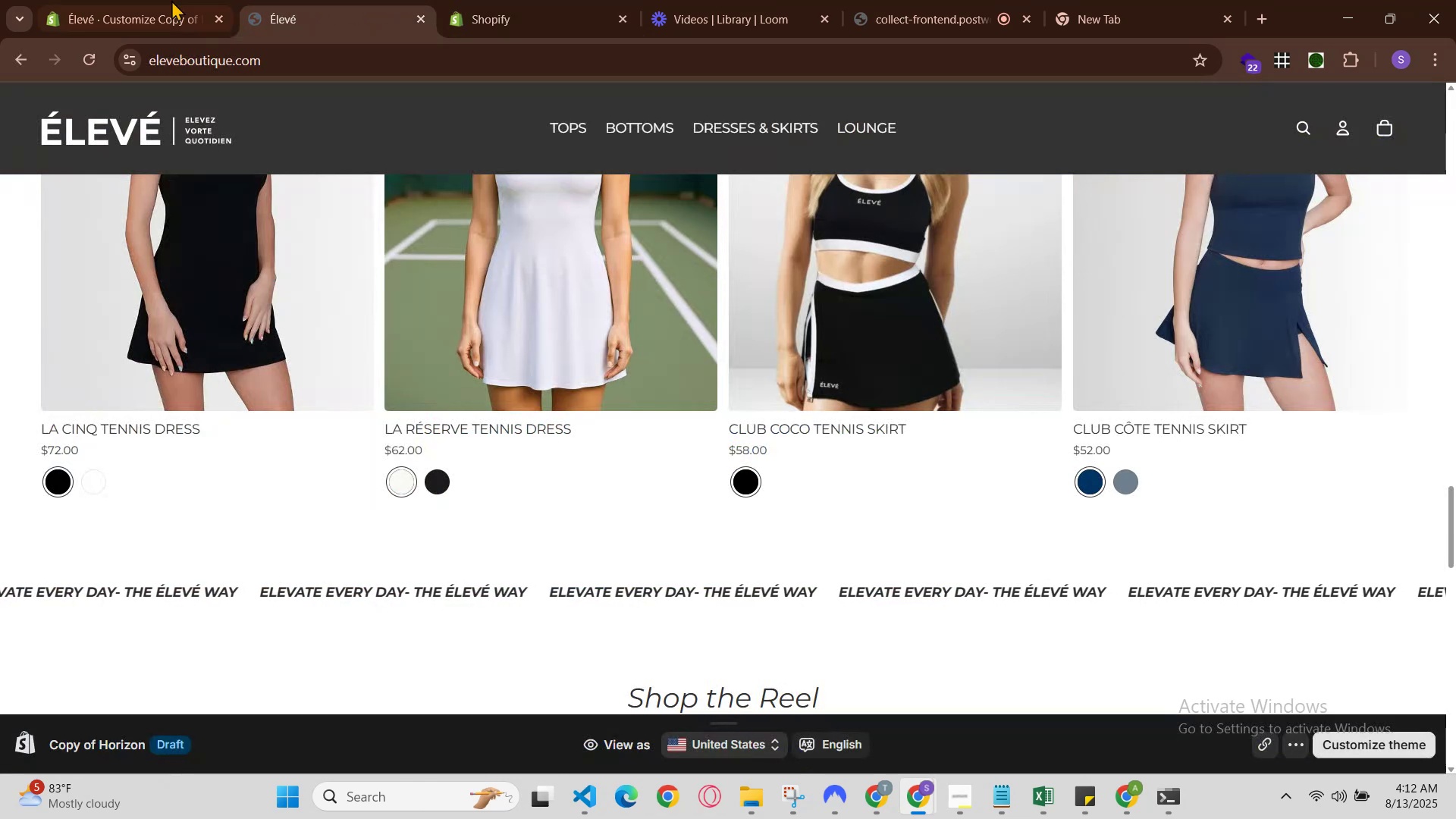 
left_click([136, 0])
 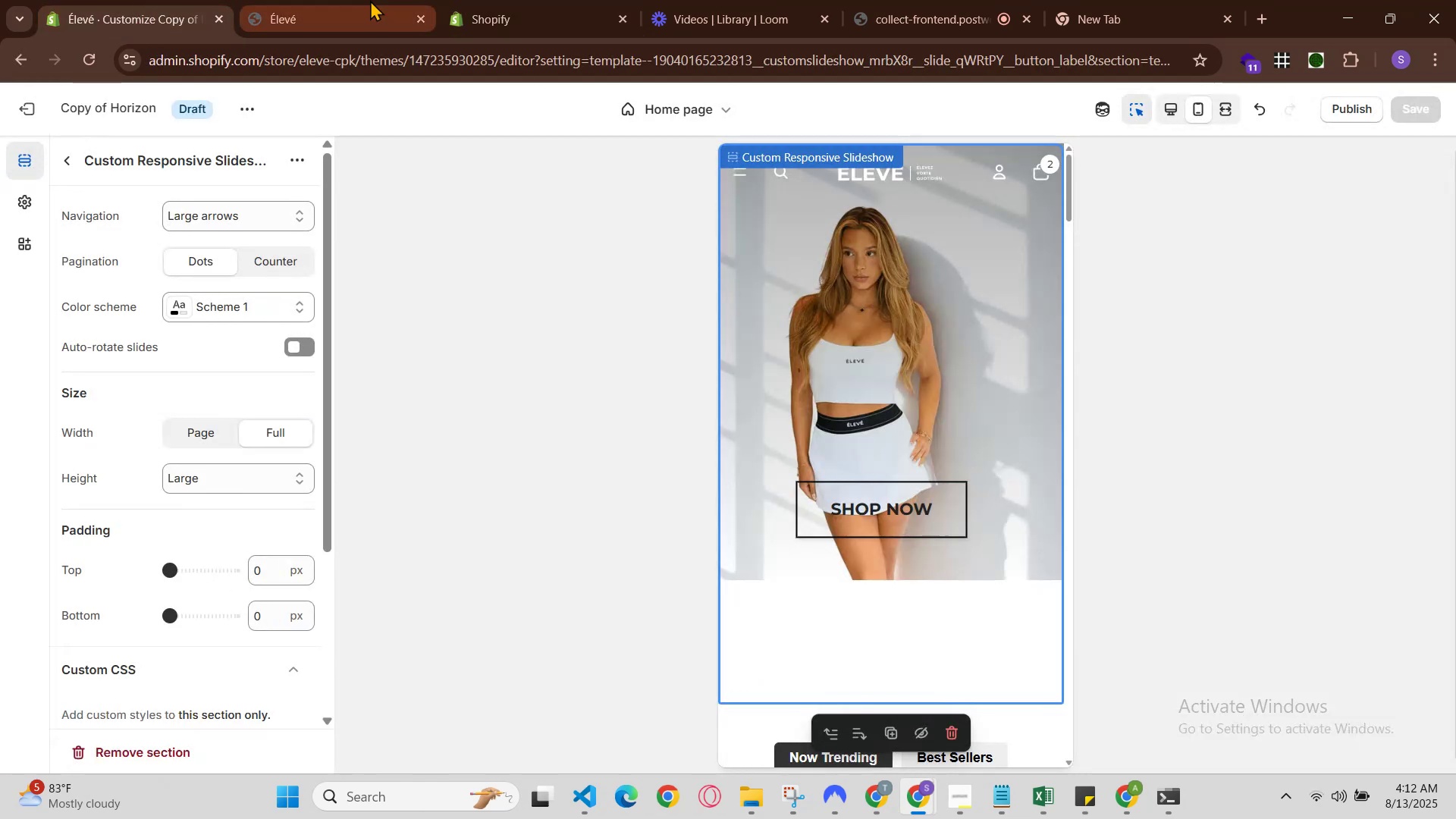 
left_click([375, 0])
 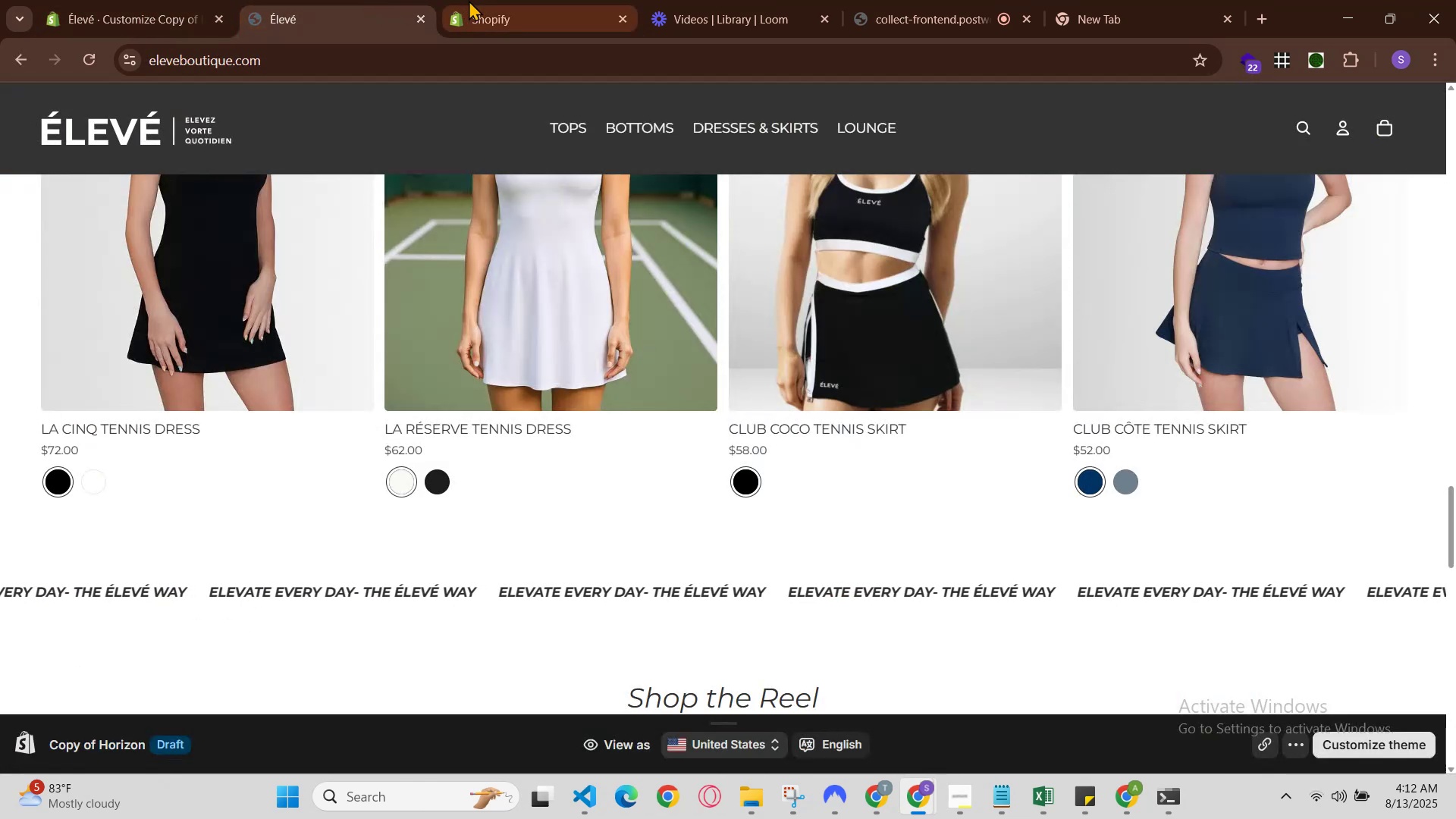 
left_click([499, 0])
 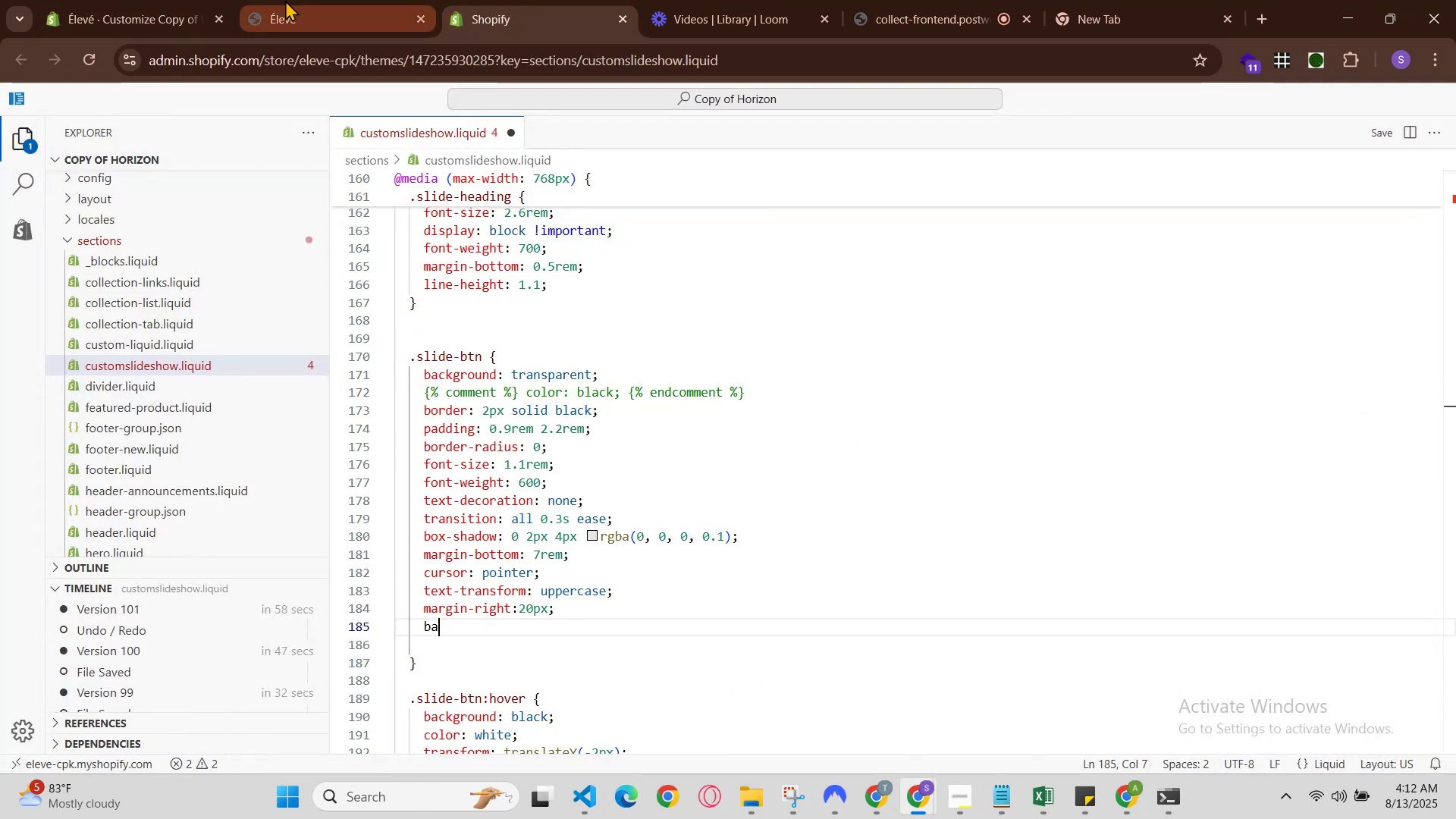 
left_click([285, 0])
 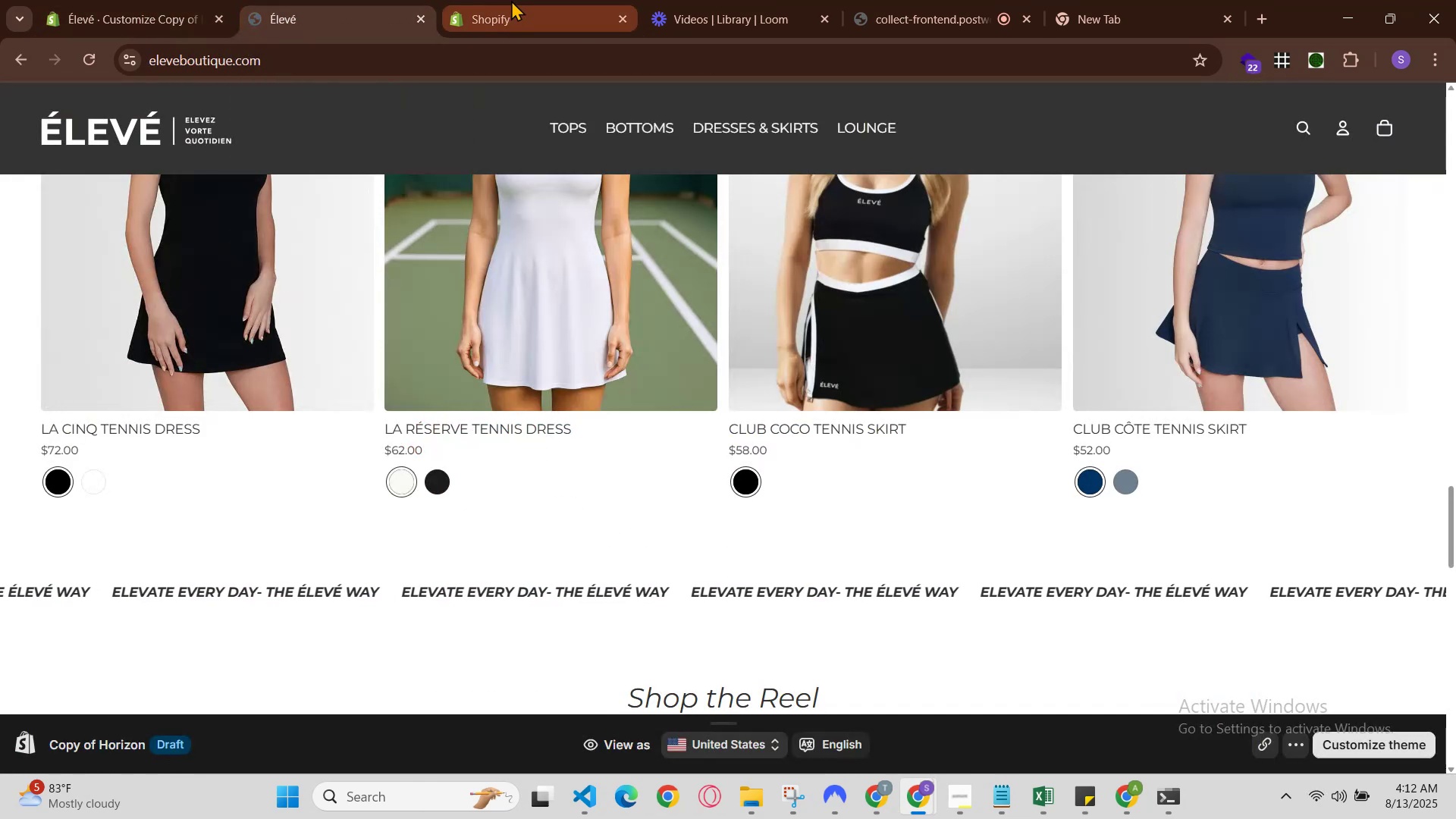 
left_click([511, 0])
 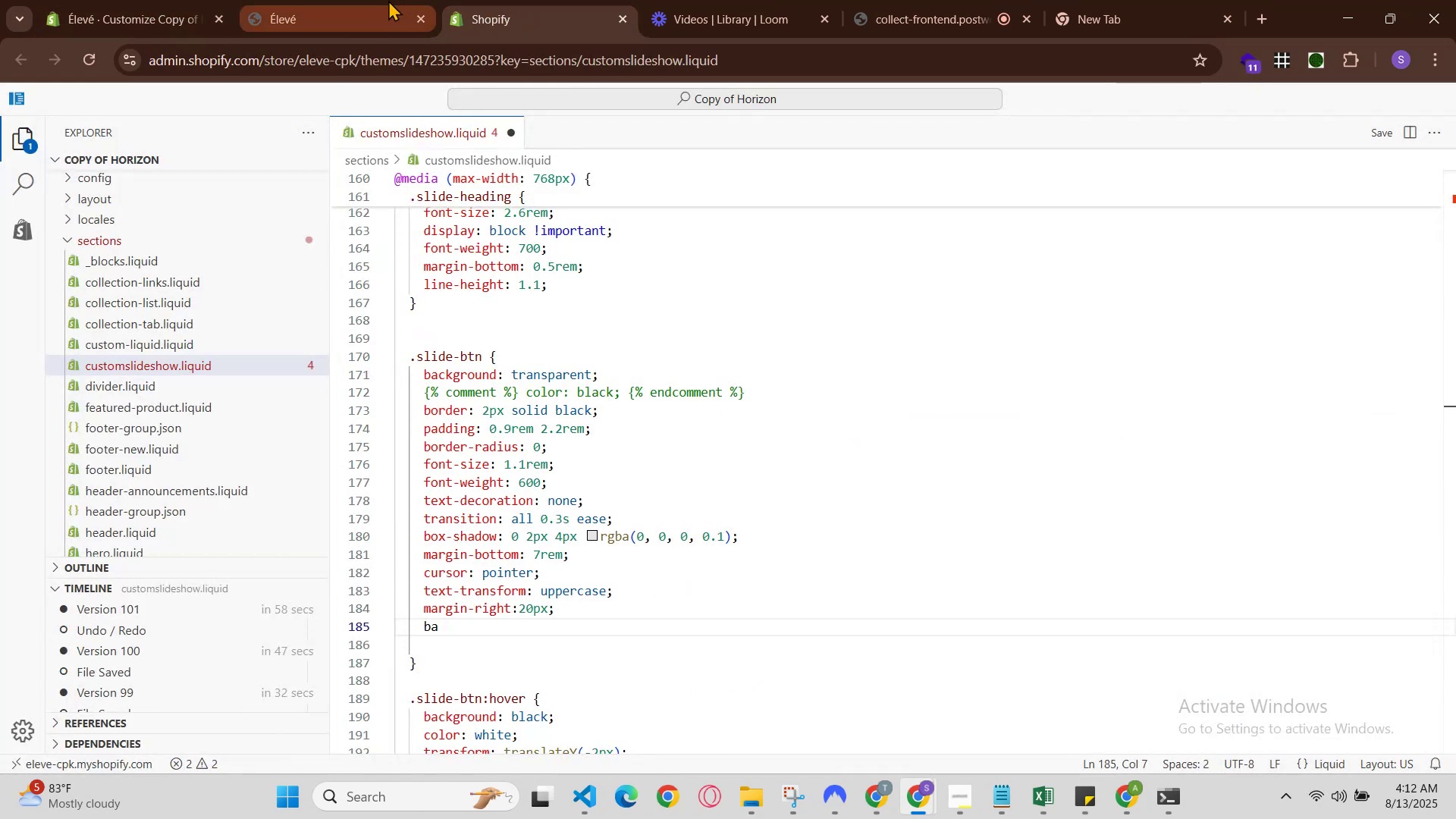 
left_click([388, 0])
 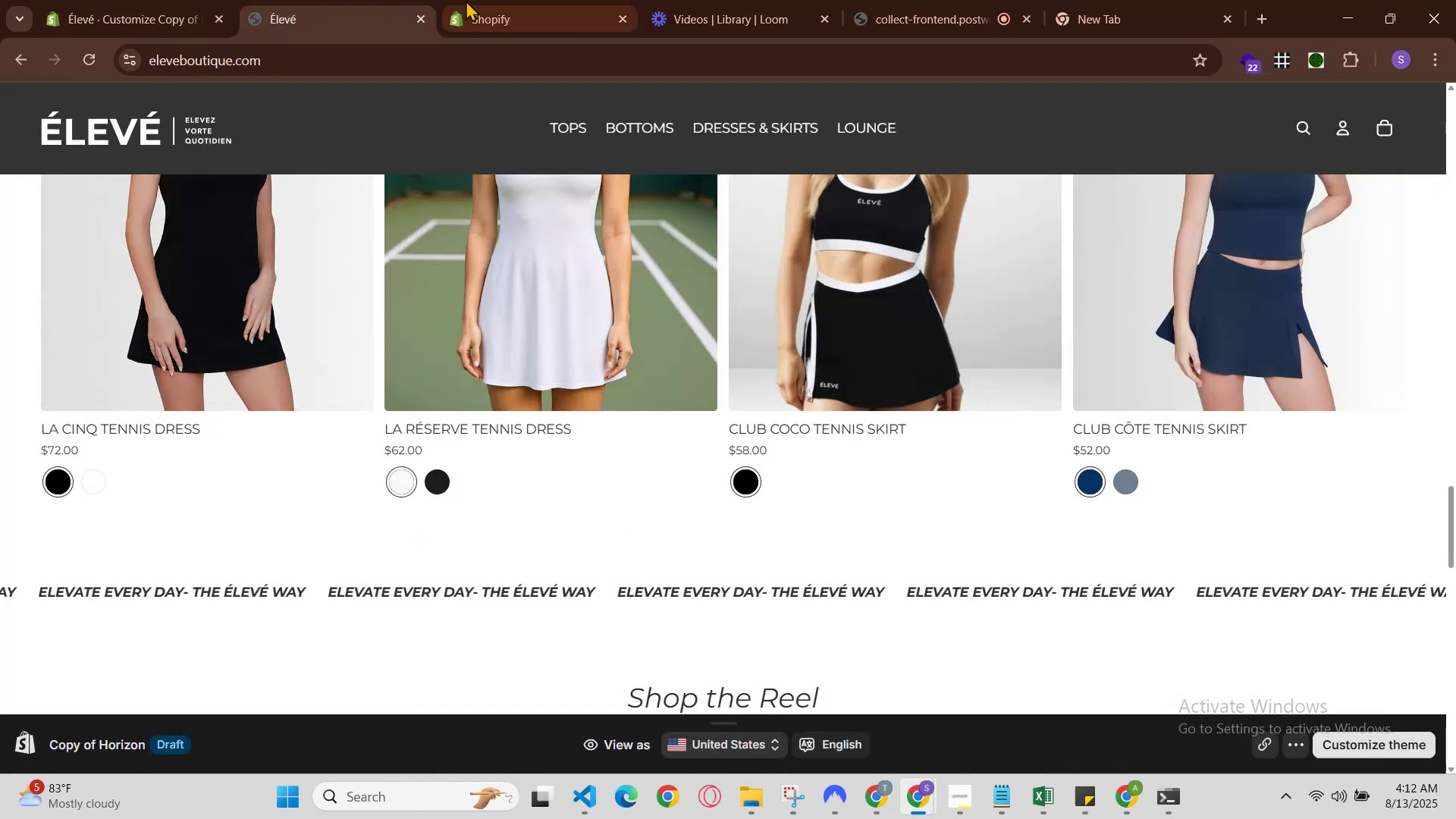 
left_click([482, 0])
 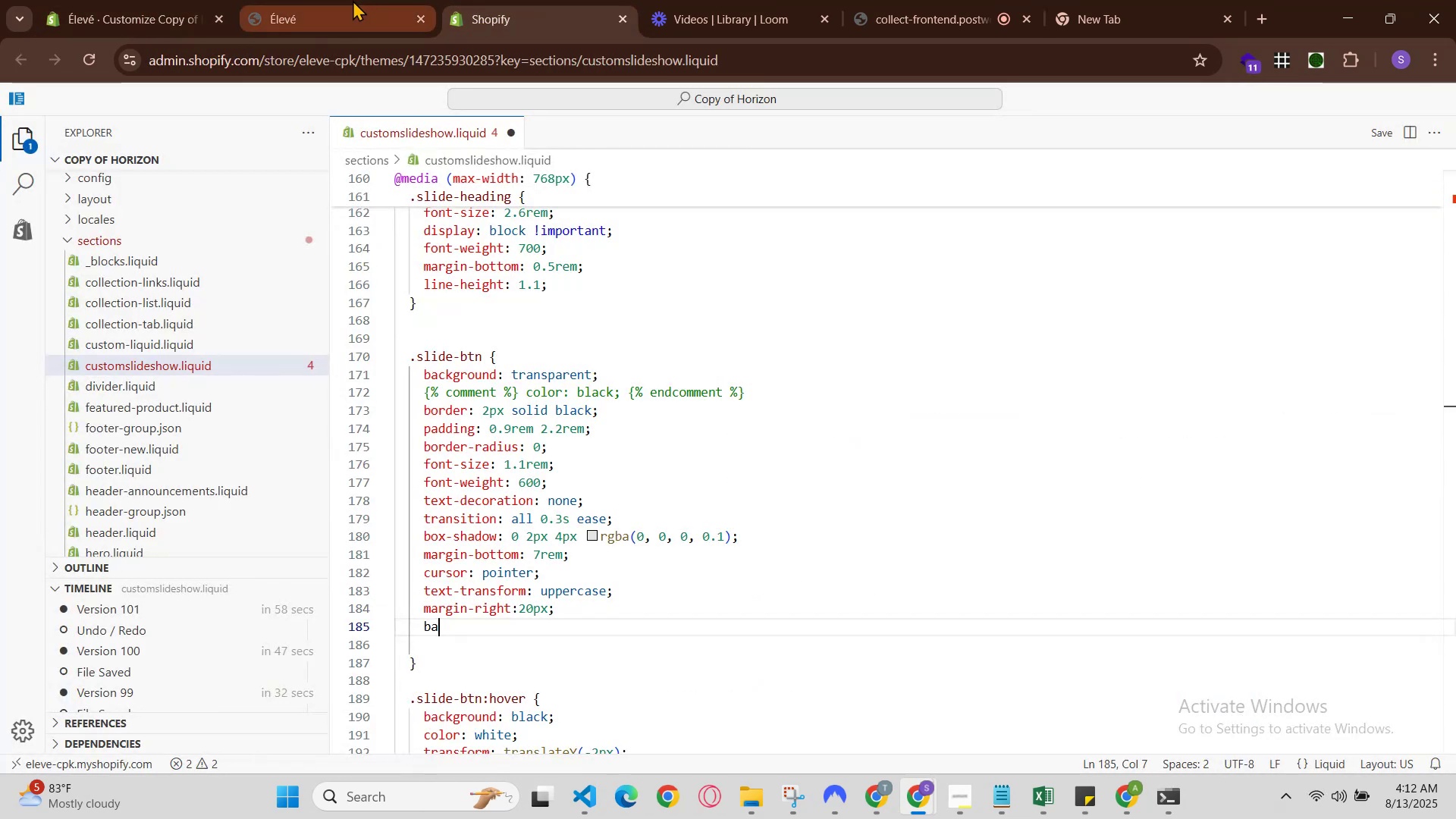 
left_click([353, 0])
 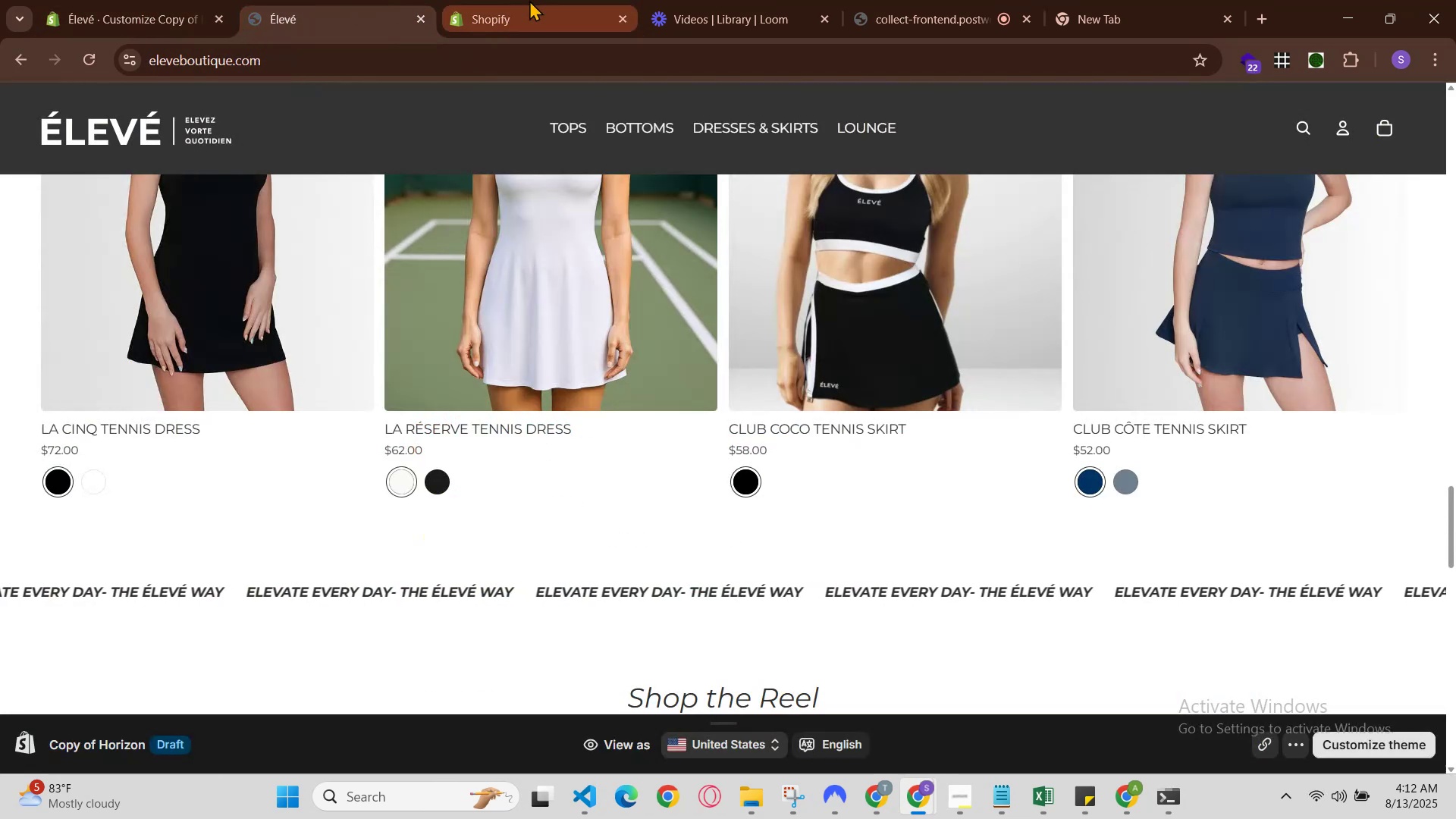 
left_click([529, 0])
 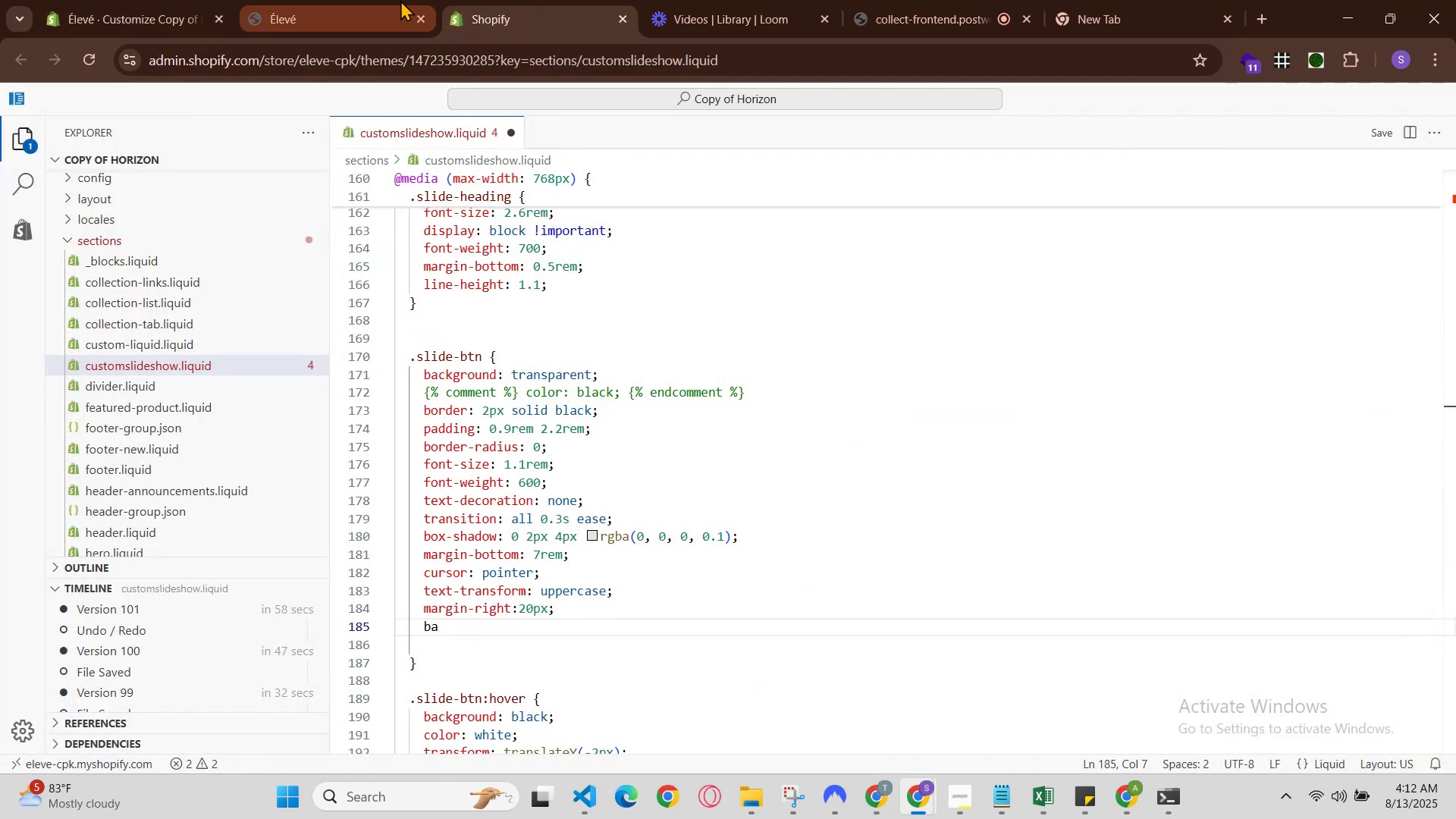 
left_click([400, 0])
 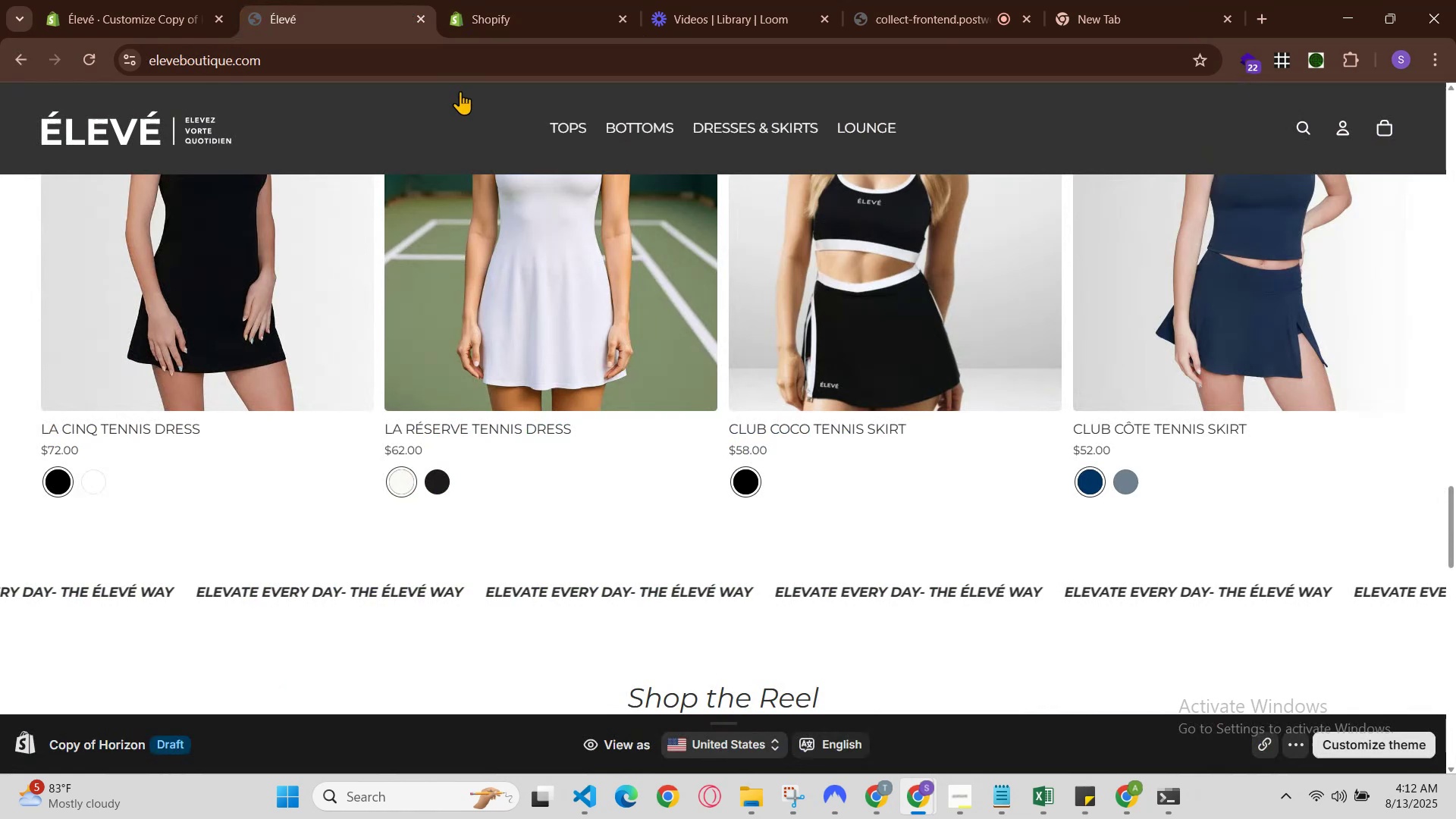 
scroll: coordinate [704, 522], scroll_direction: down, amount: 8.0
 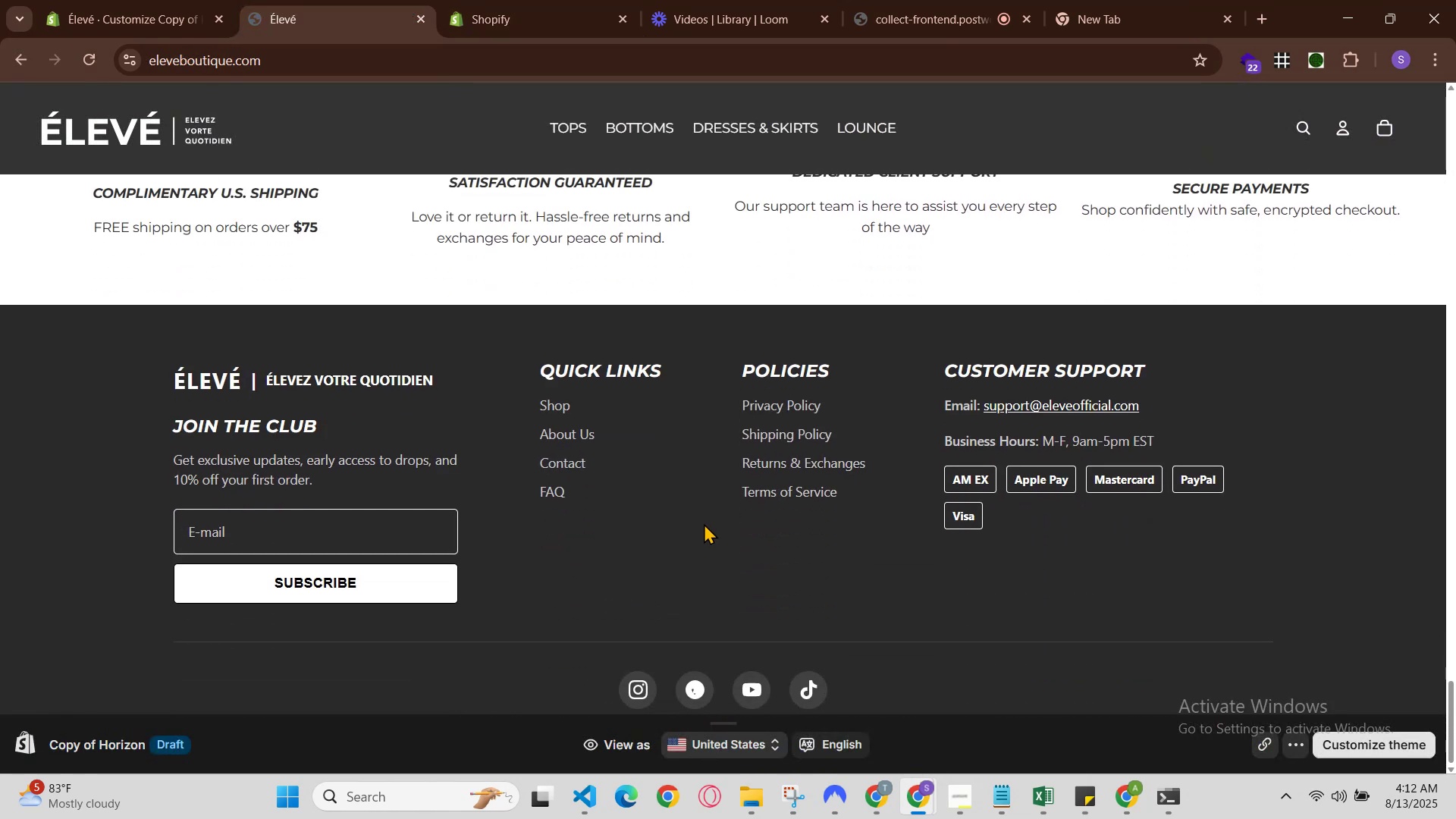 
scroll: coordinate [704, 523], scroll_direction: down, amount: 2.0
 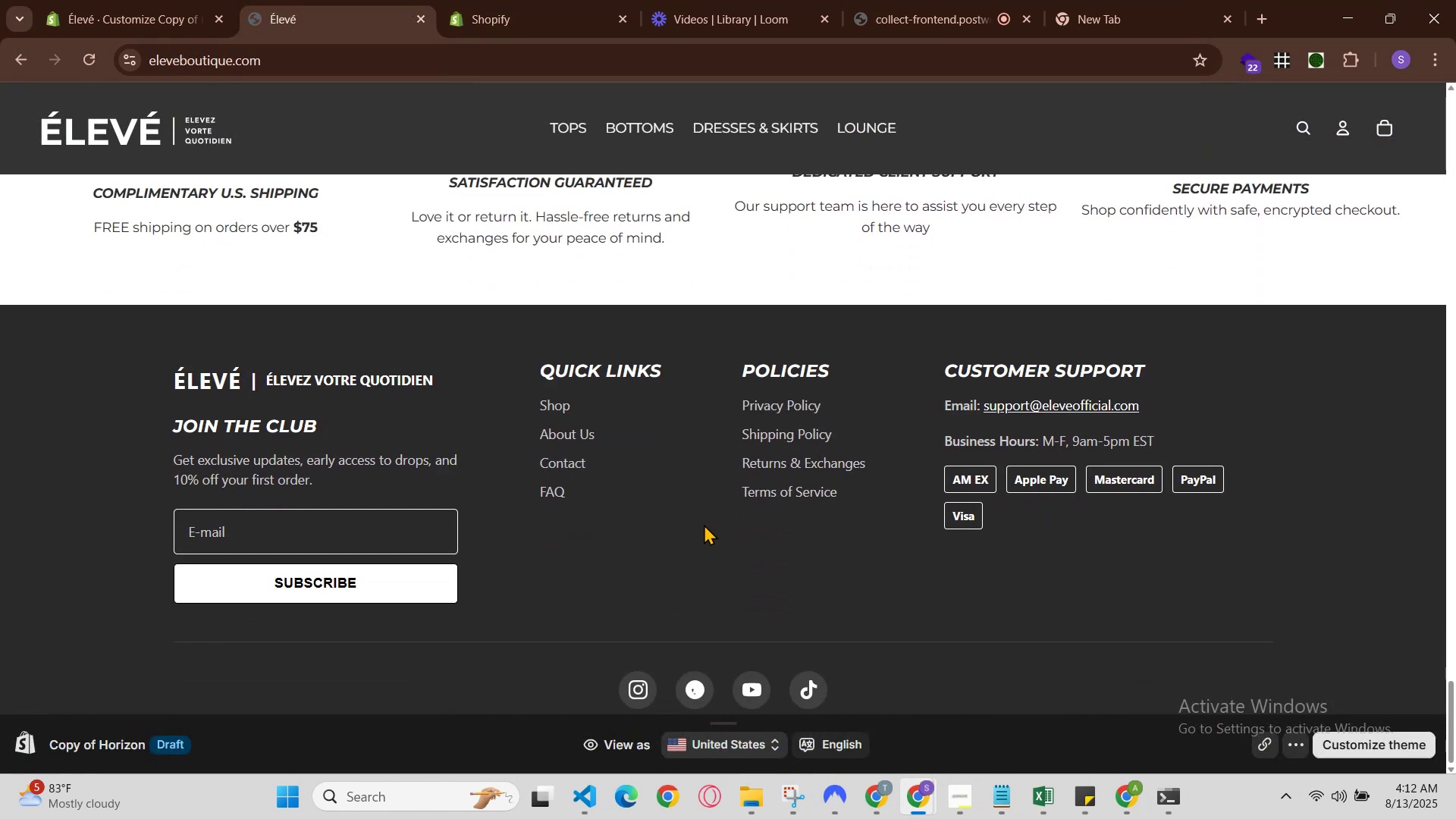 
scroll: coordinate [701, 548], scroll_direction: up, amount: 26.0
 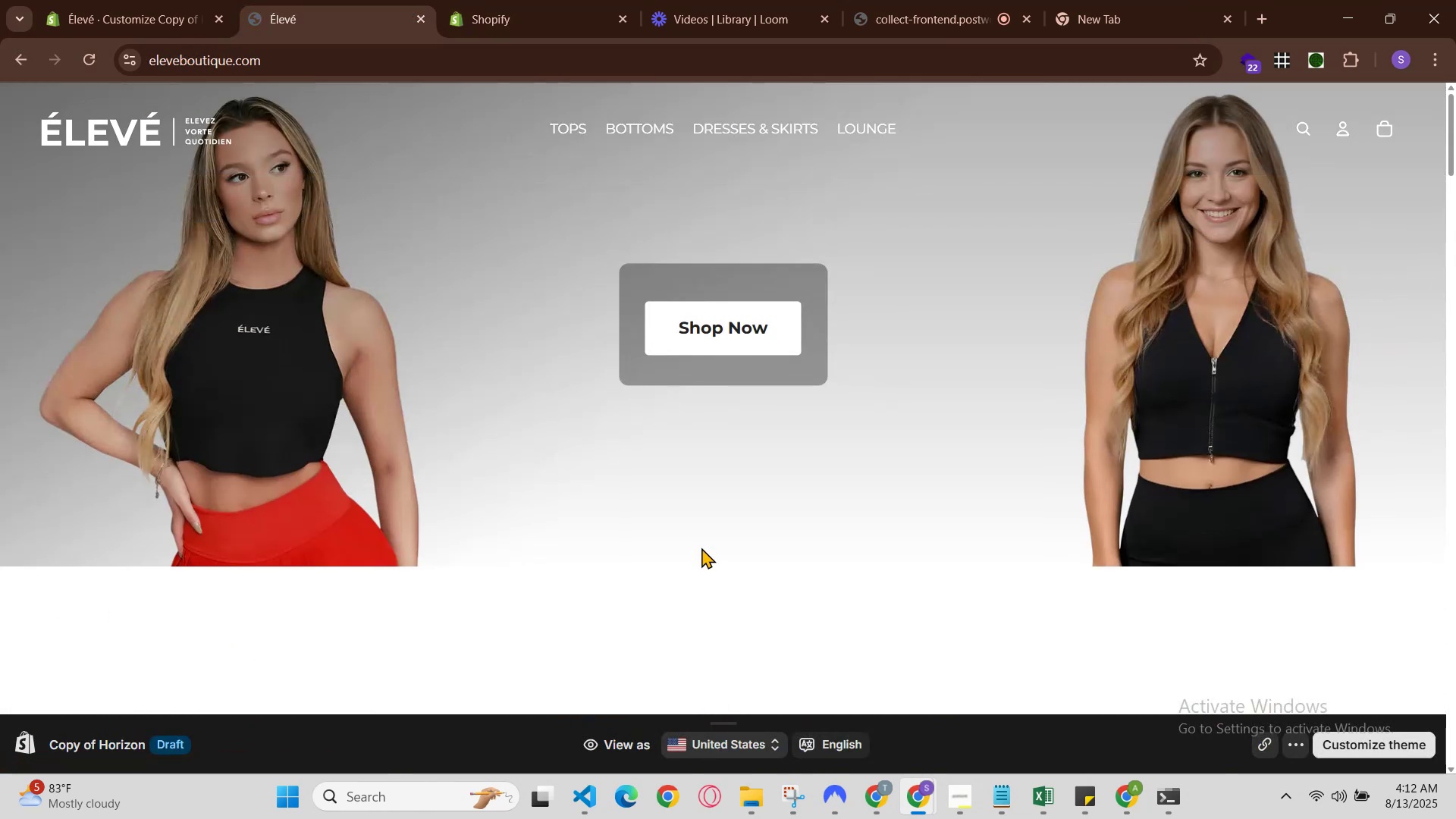 
scroll: coordinate [701, 550], scroll_direction: down, amount: 1.0
 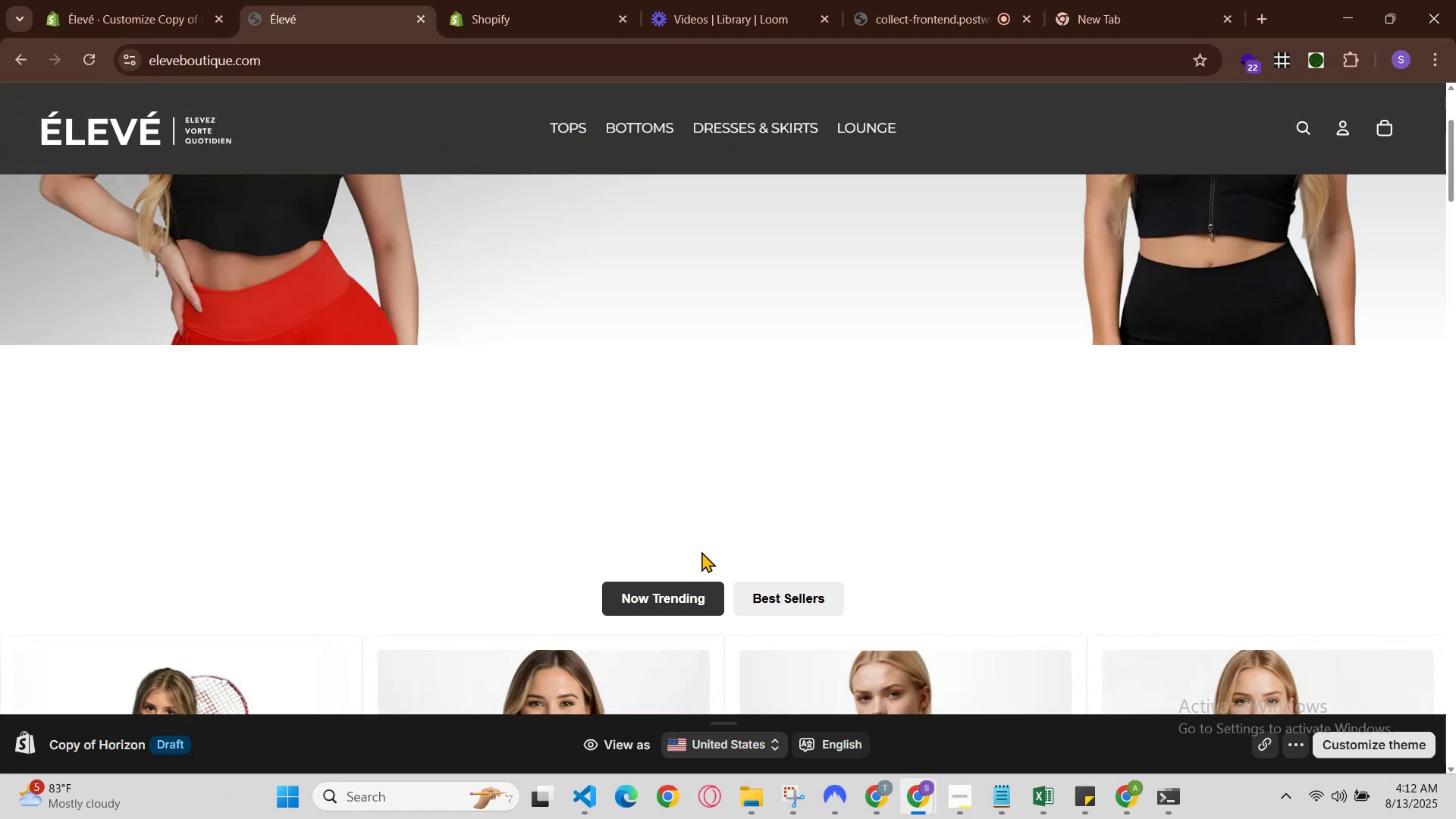 
scroll: coordinate [701, 551], scroll_direction: up, amount: 1.0
 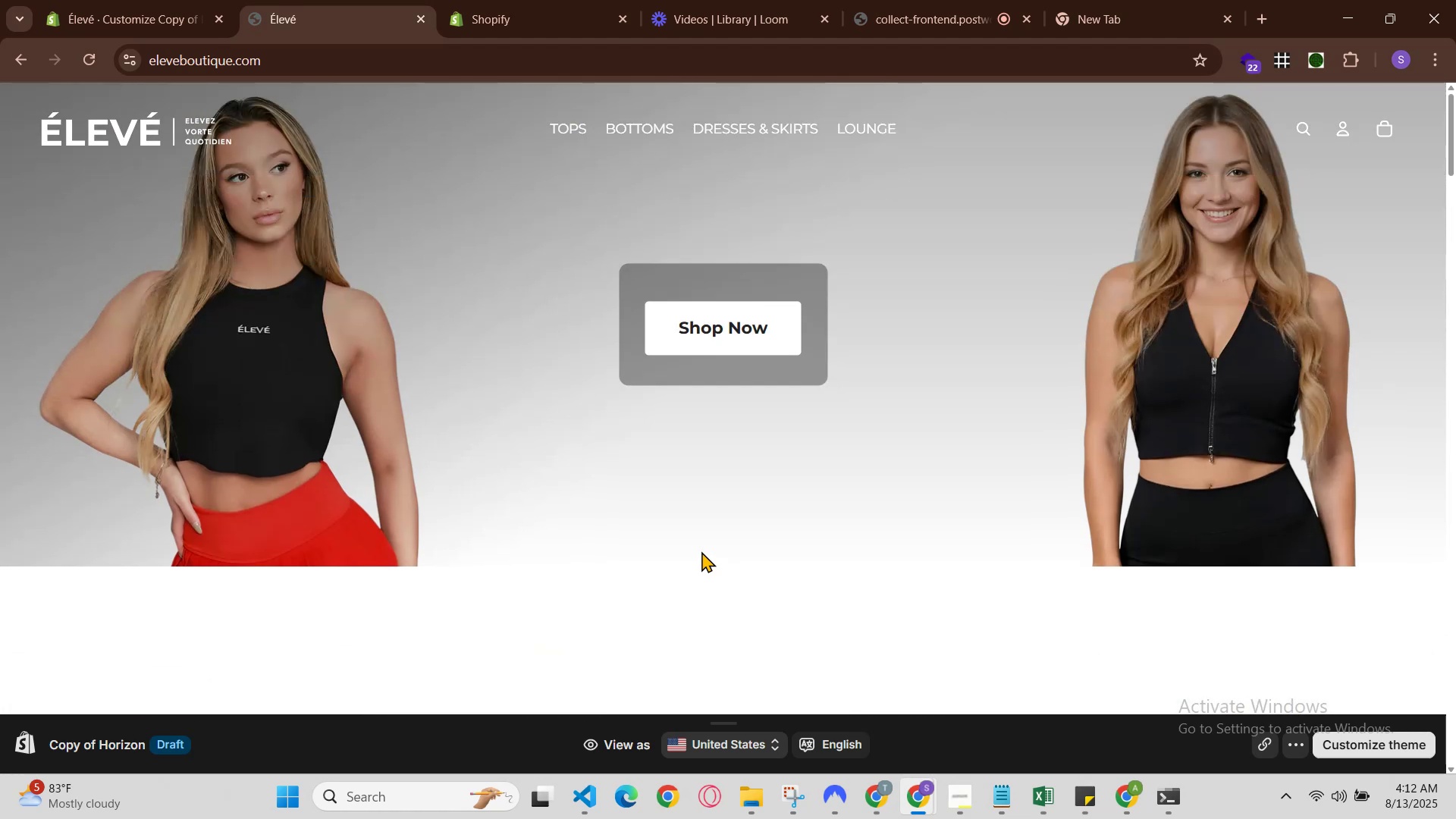 
scroll: coordinate [701, 551], scroll_direction: down, amount: 2.0
 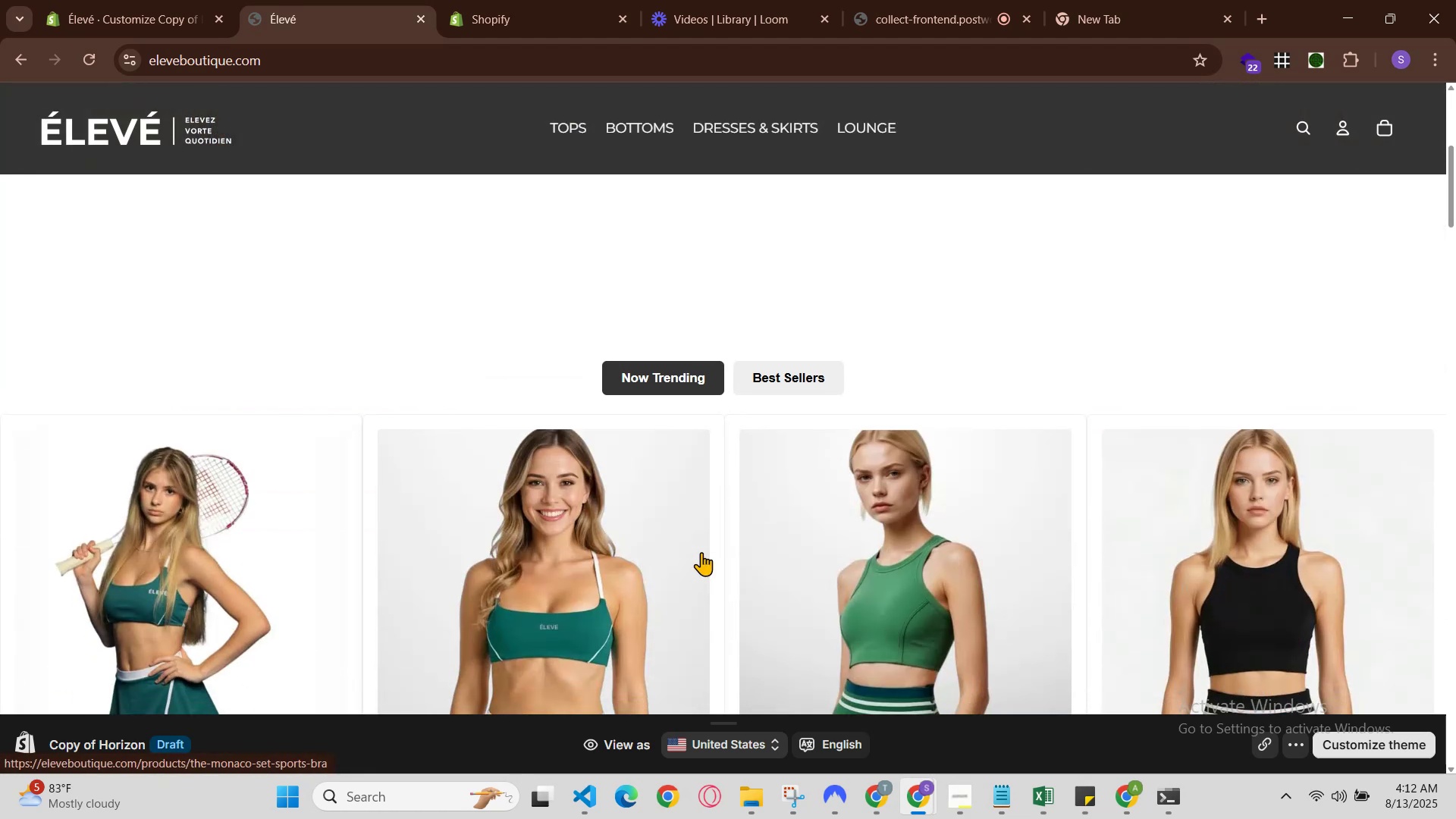 
scroll: coordinate [701, 552], scroll_direction: up, amount: 1.0
 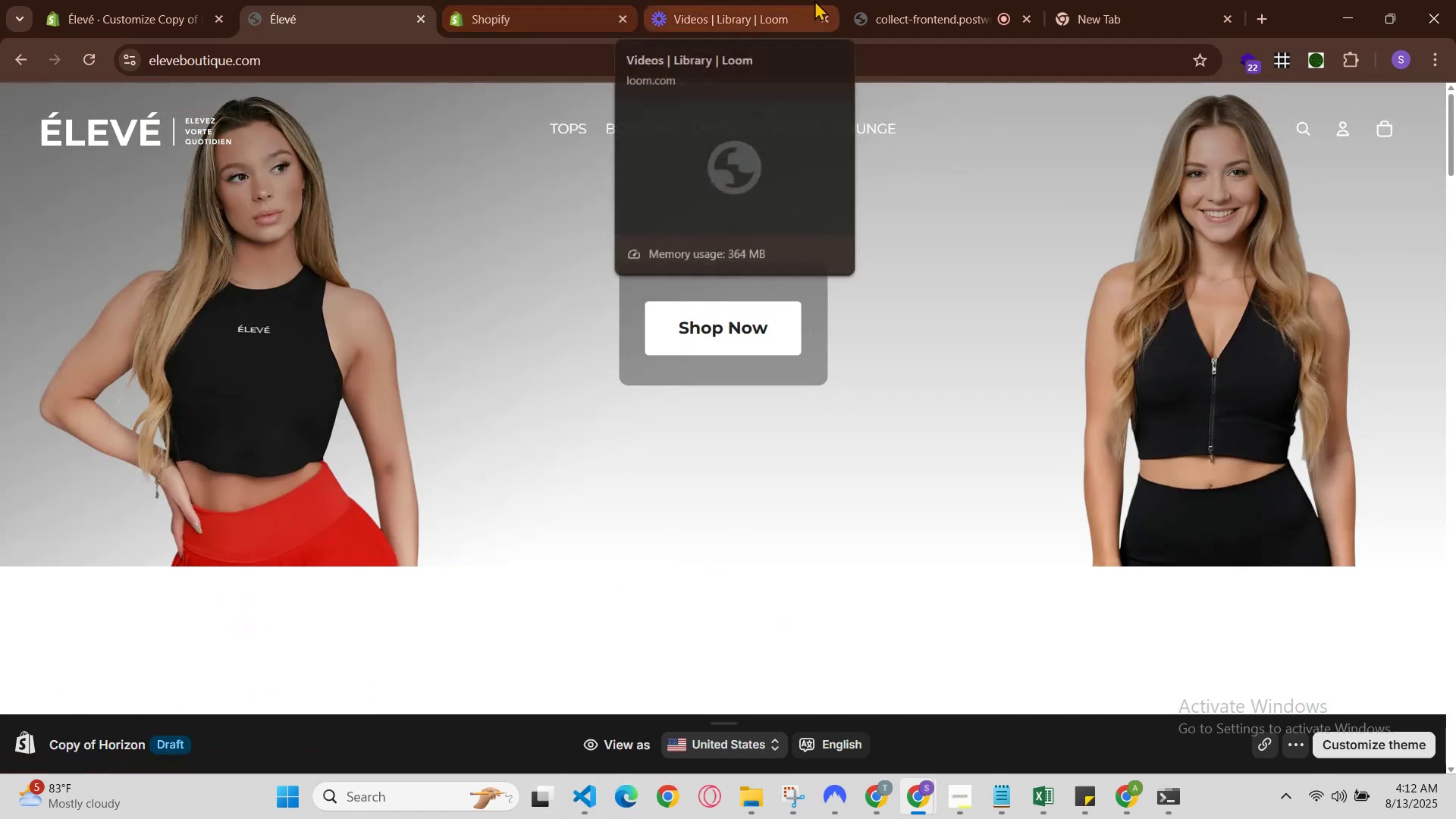 
left_click([881, 808])
 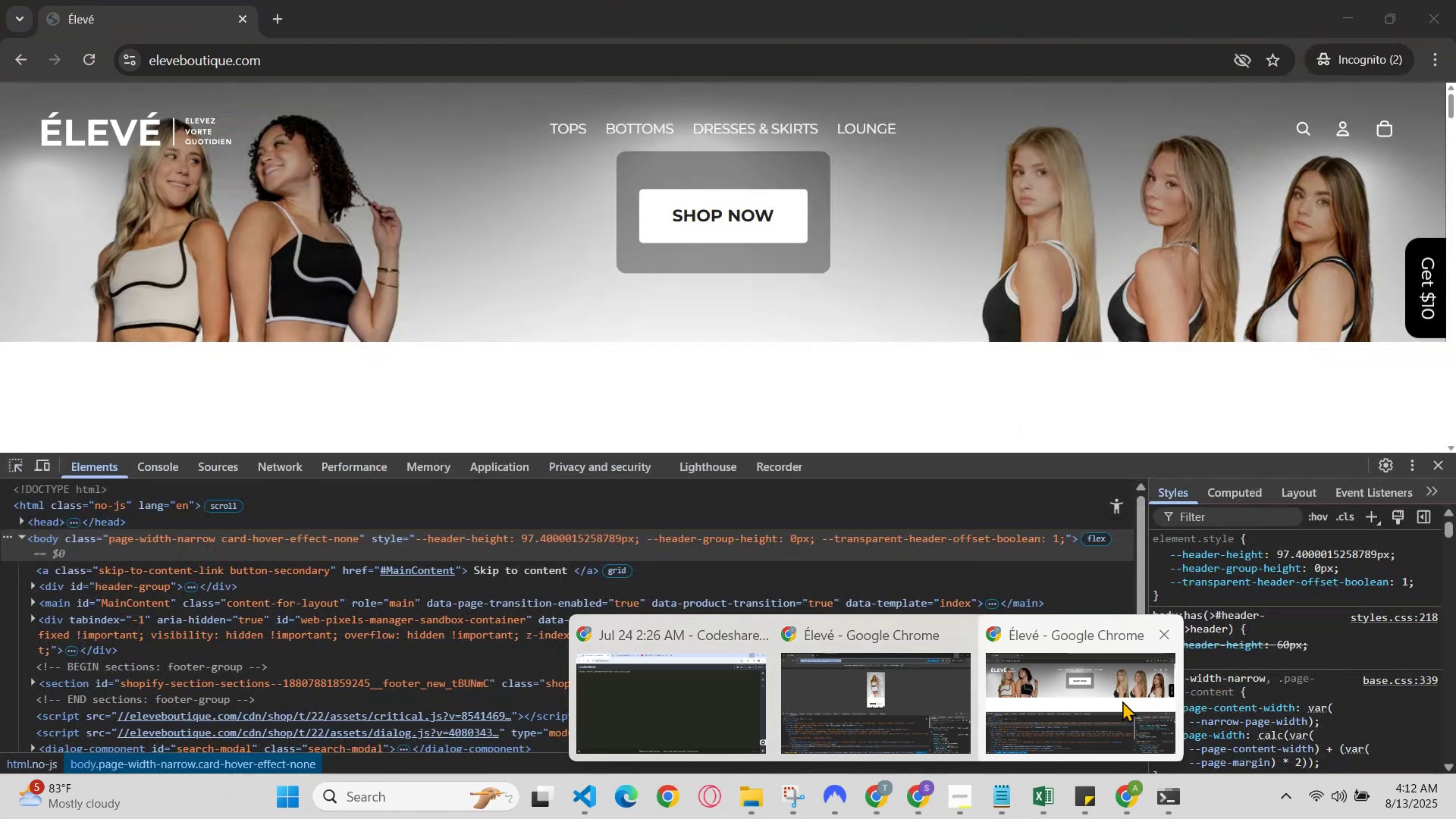 
left_click([1122, 701])
 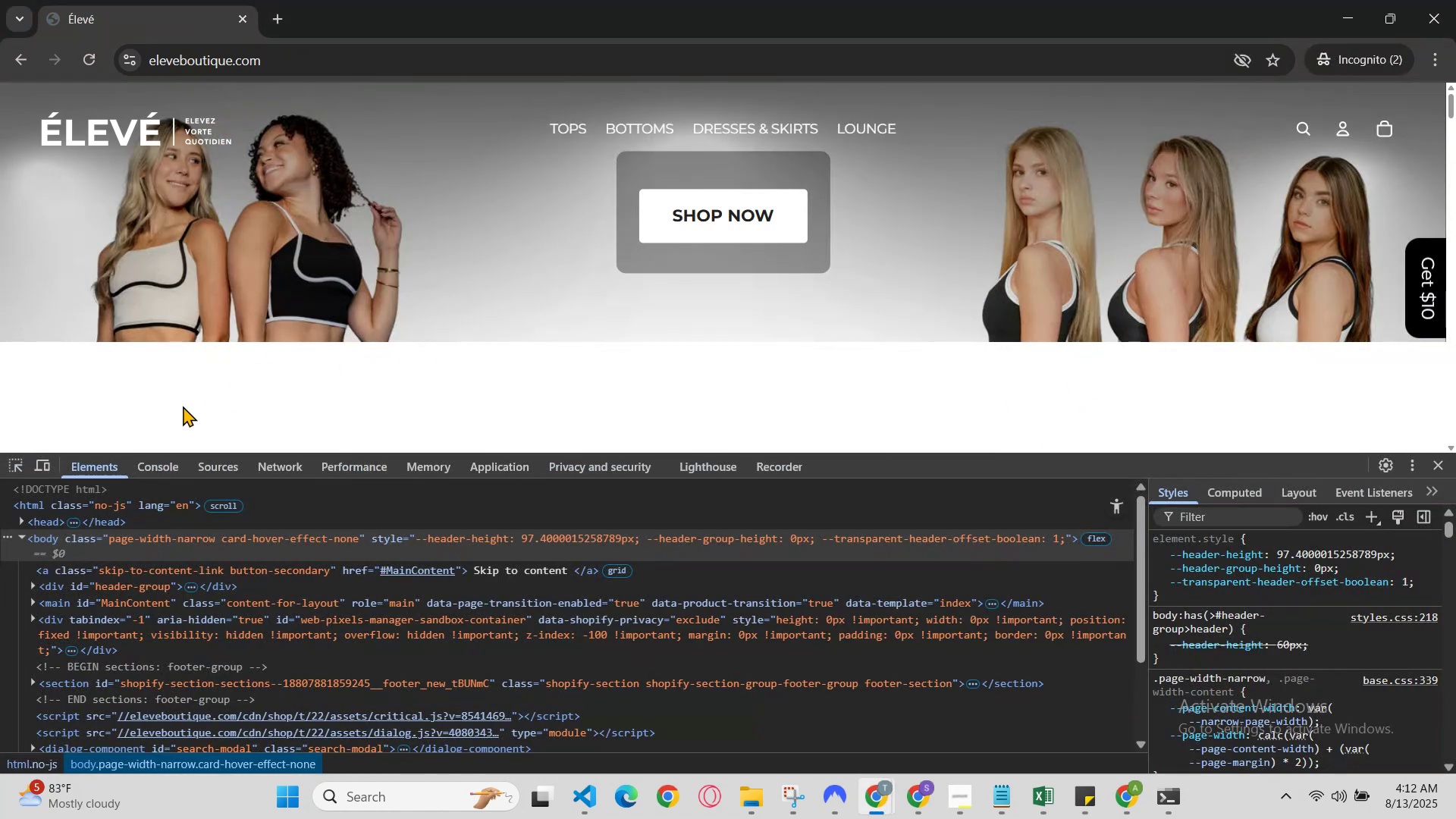 
left_click([30, 478])
 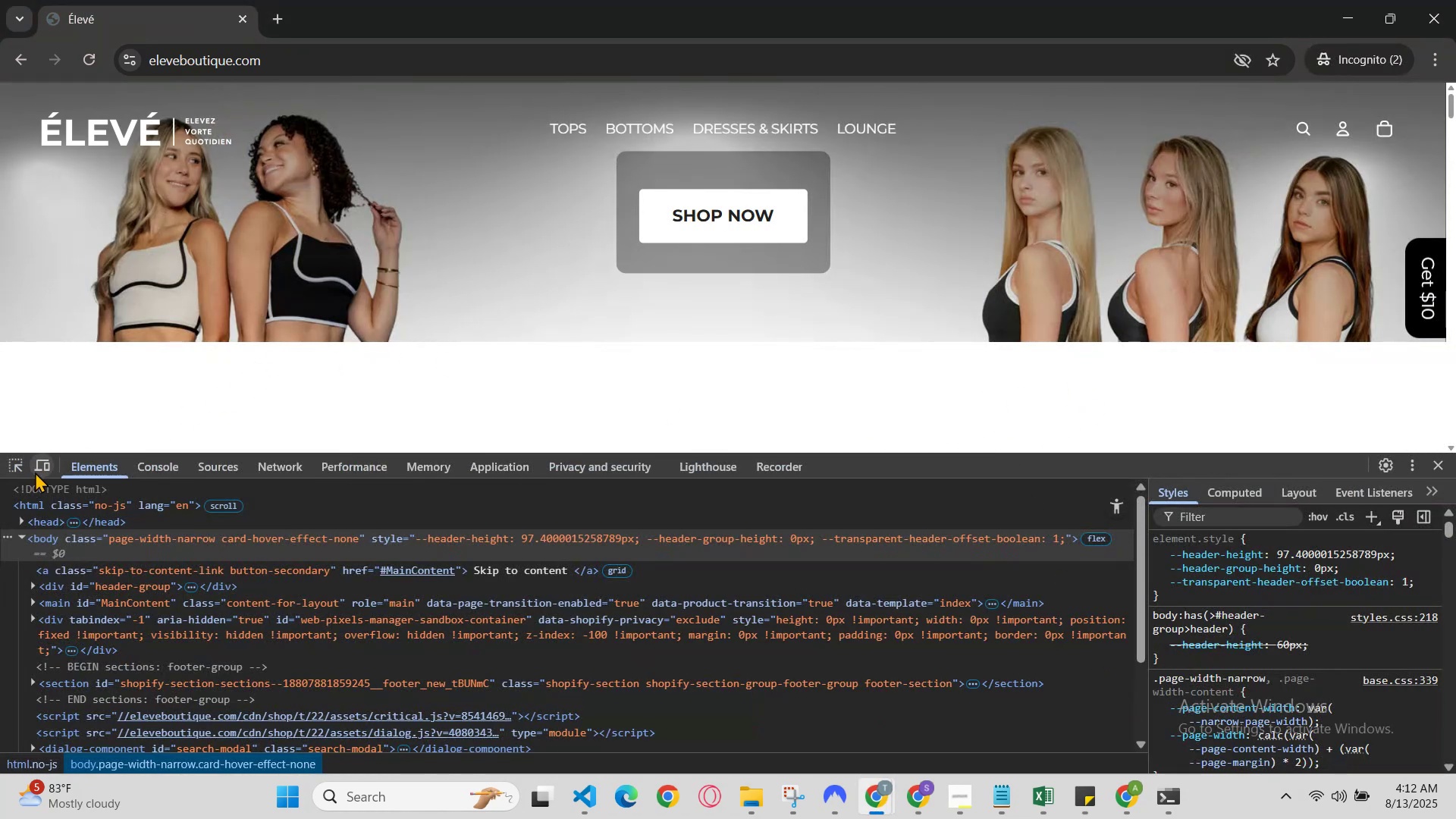 
left_click([39, 465])
 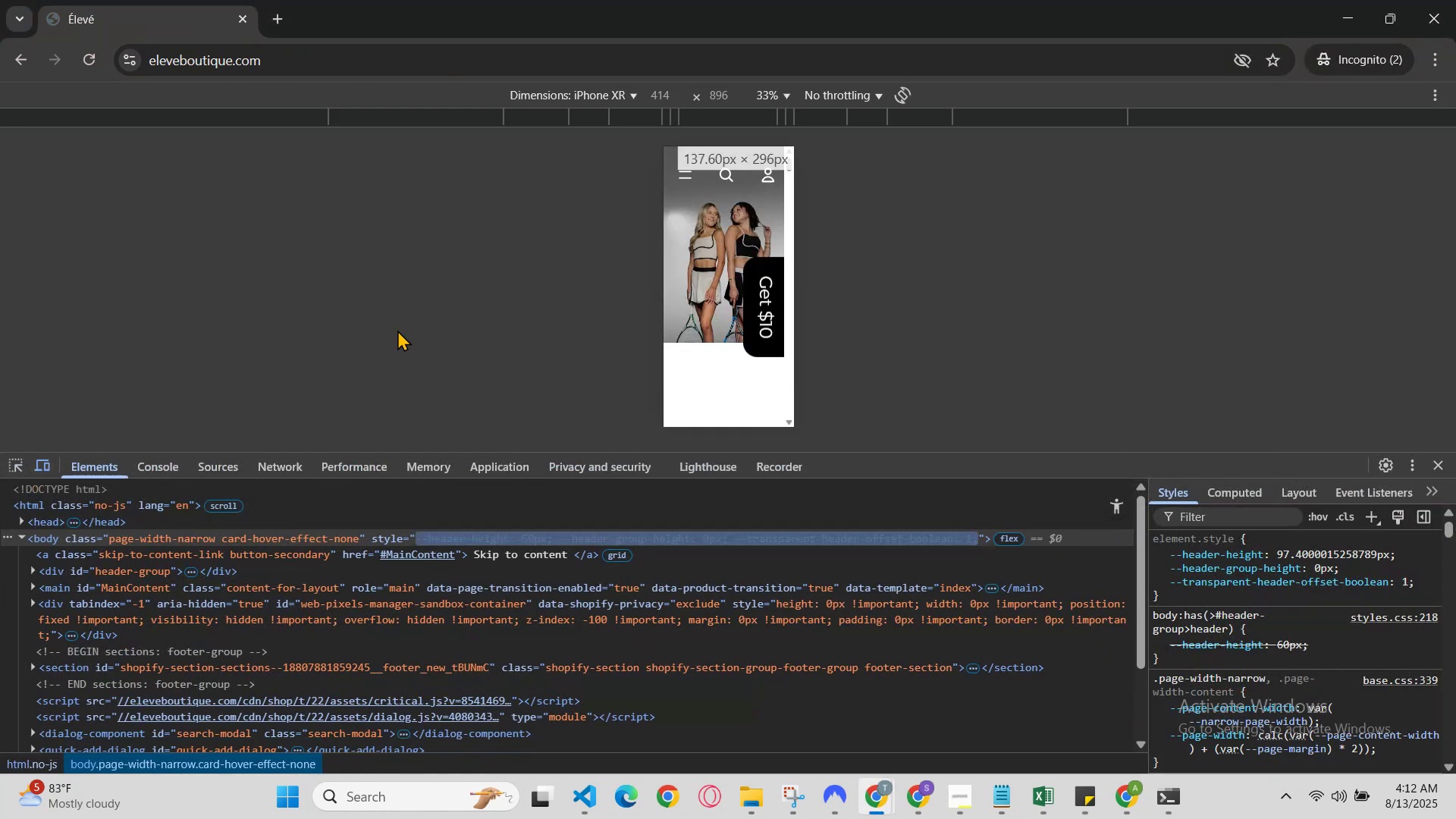 
scroll: coordinate [723, 271], scroll_direction: down, amount: 1.0
 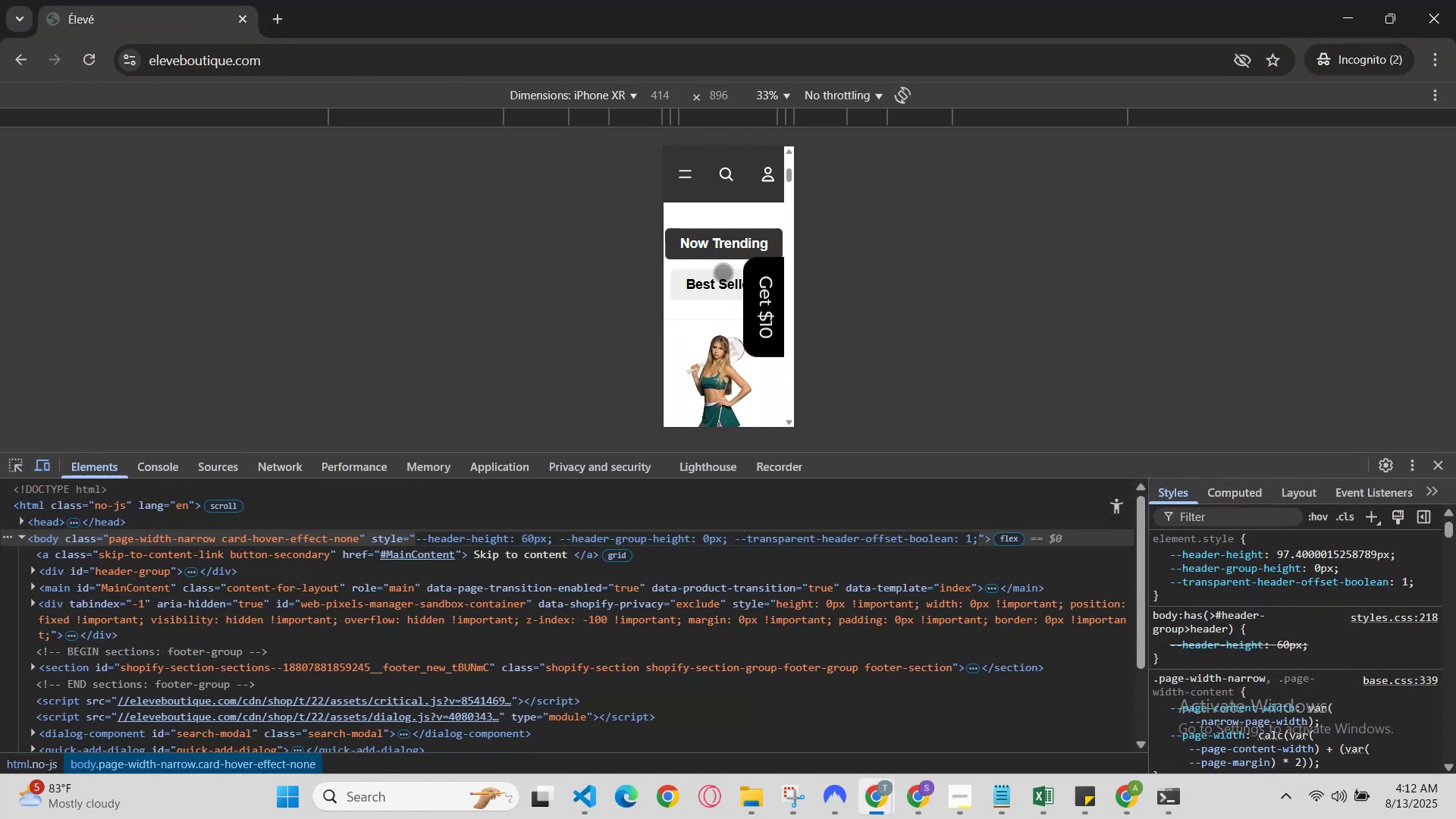 
scroll: coordinate [723, 272], scroll_direction: up, amount: 1.0
 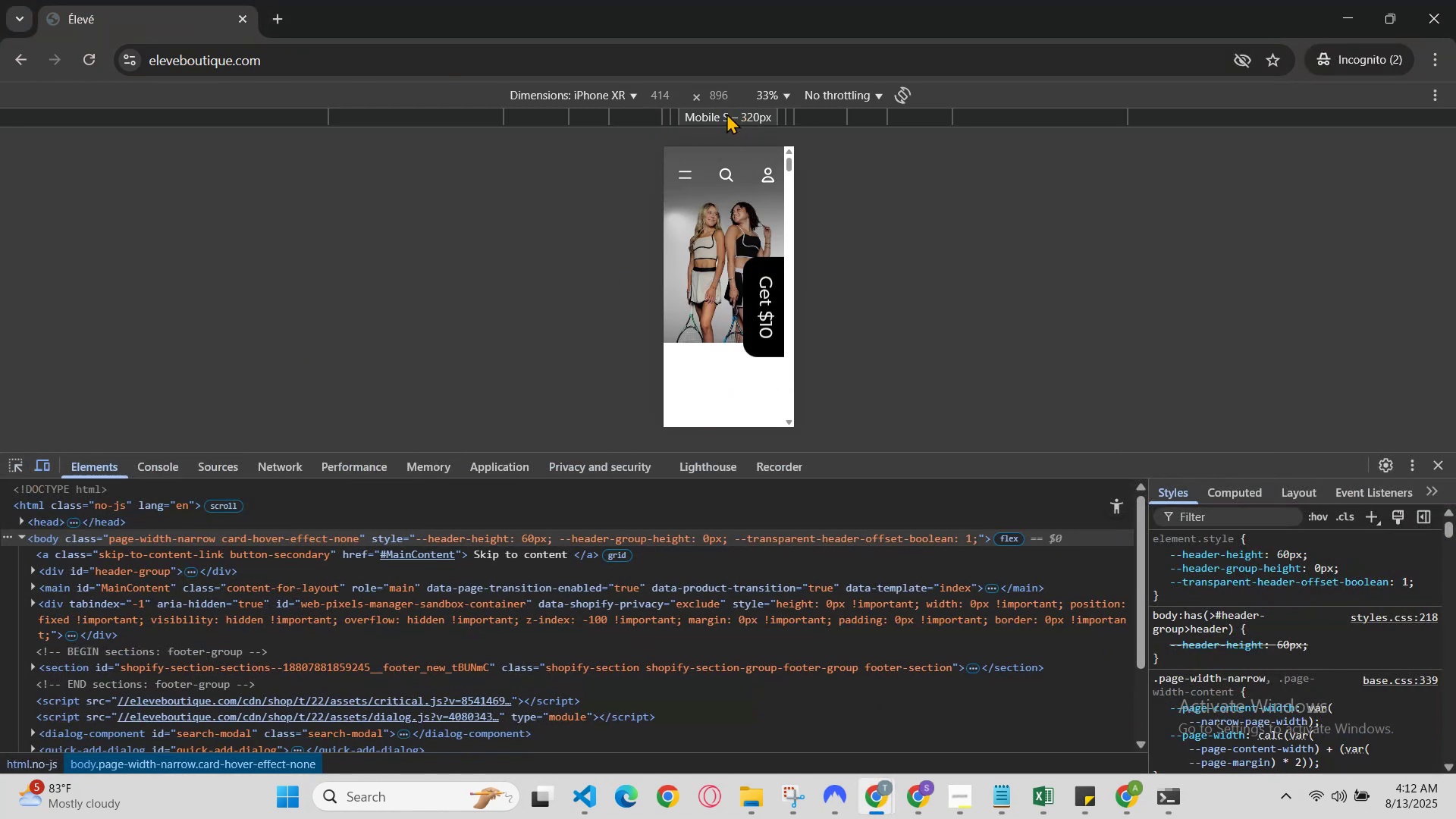 
left_click([632, 89])
 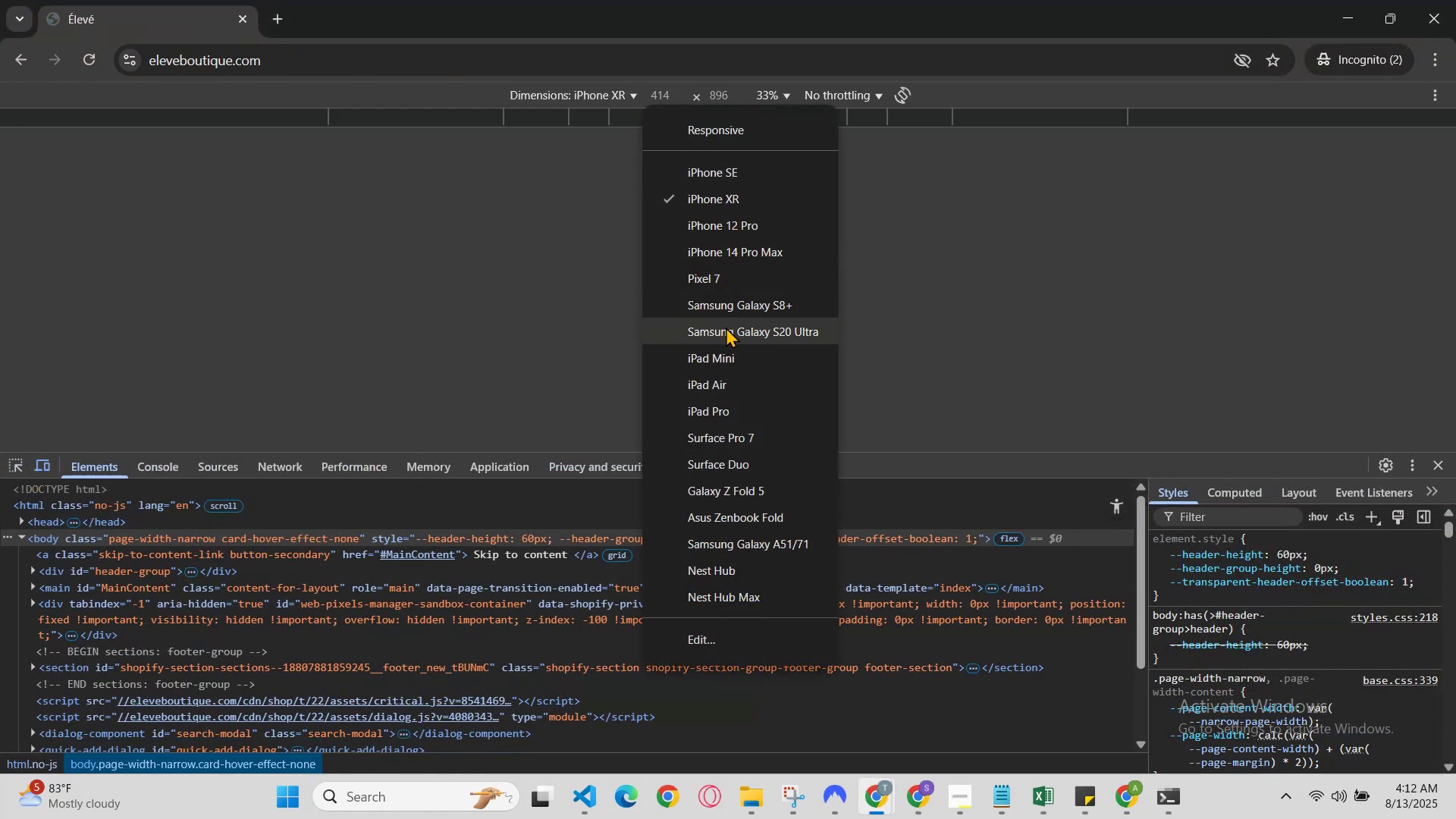 
left_click([725, 306])
 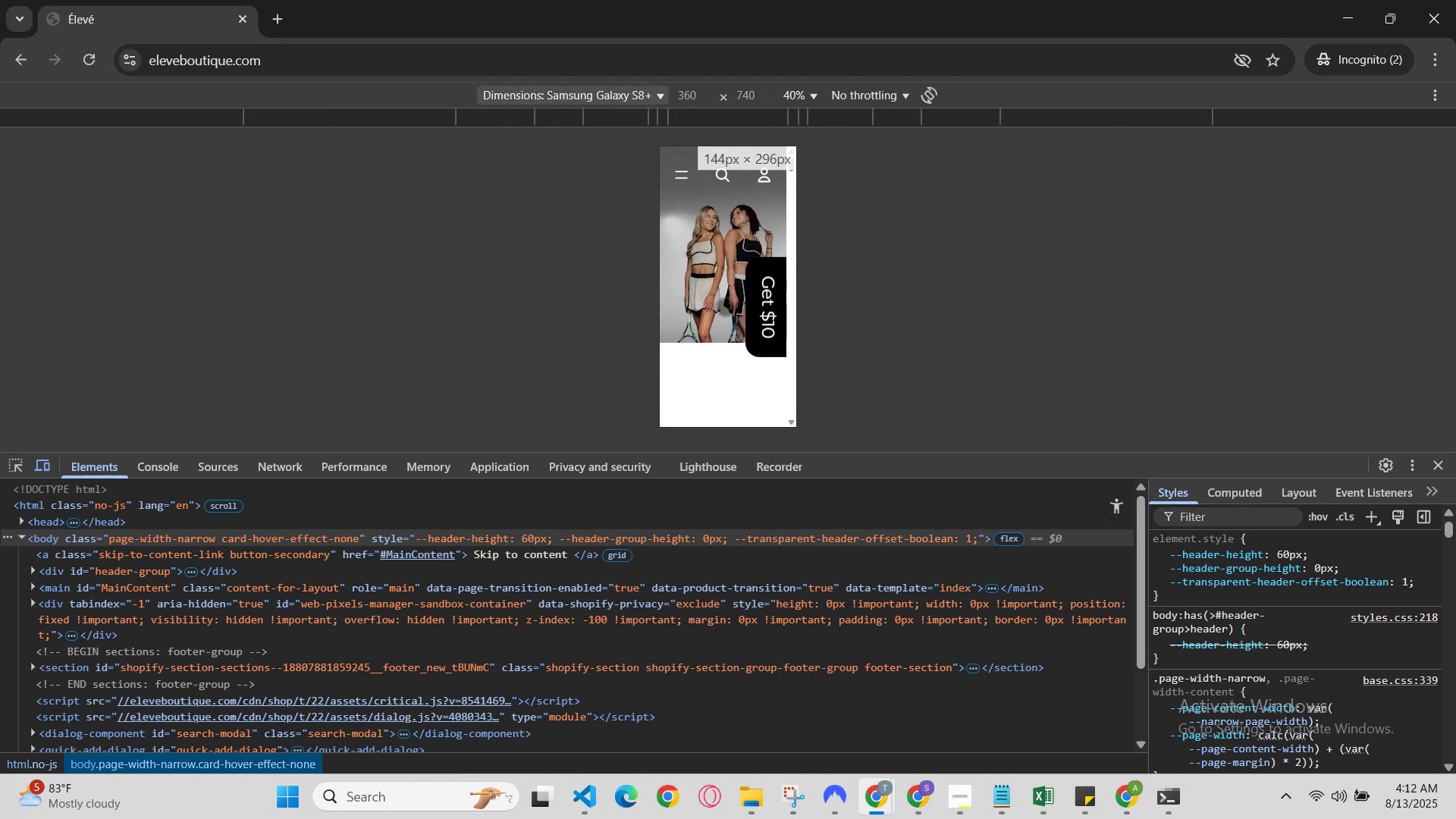 
scroll: coordinate [728, 325], scroll_direction: up, amount: 2.0
 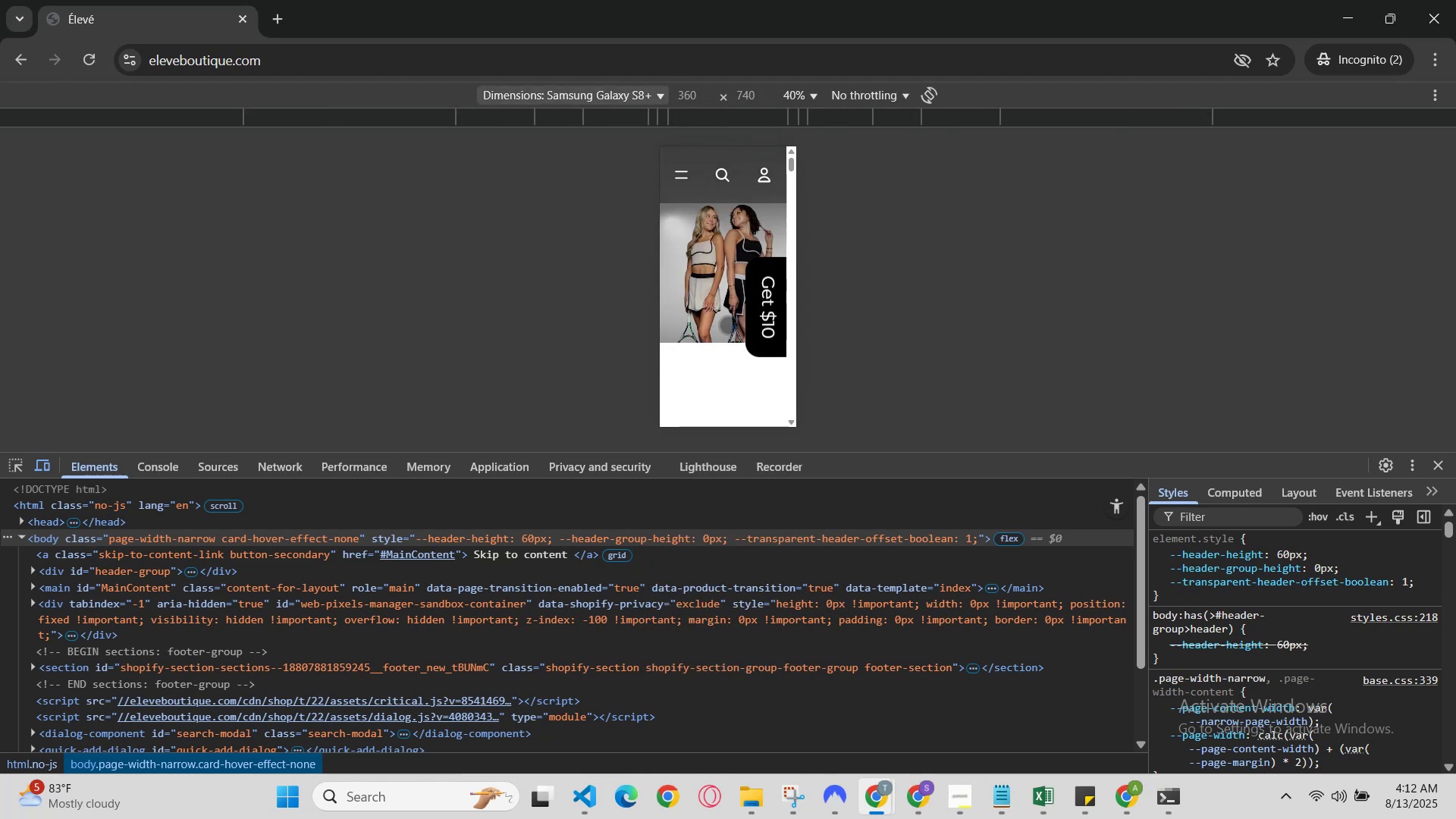 
key(Control+R)
 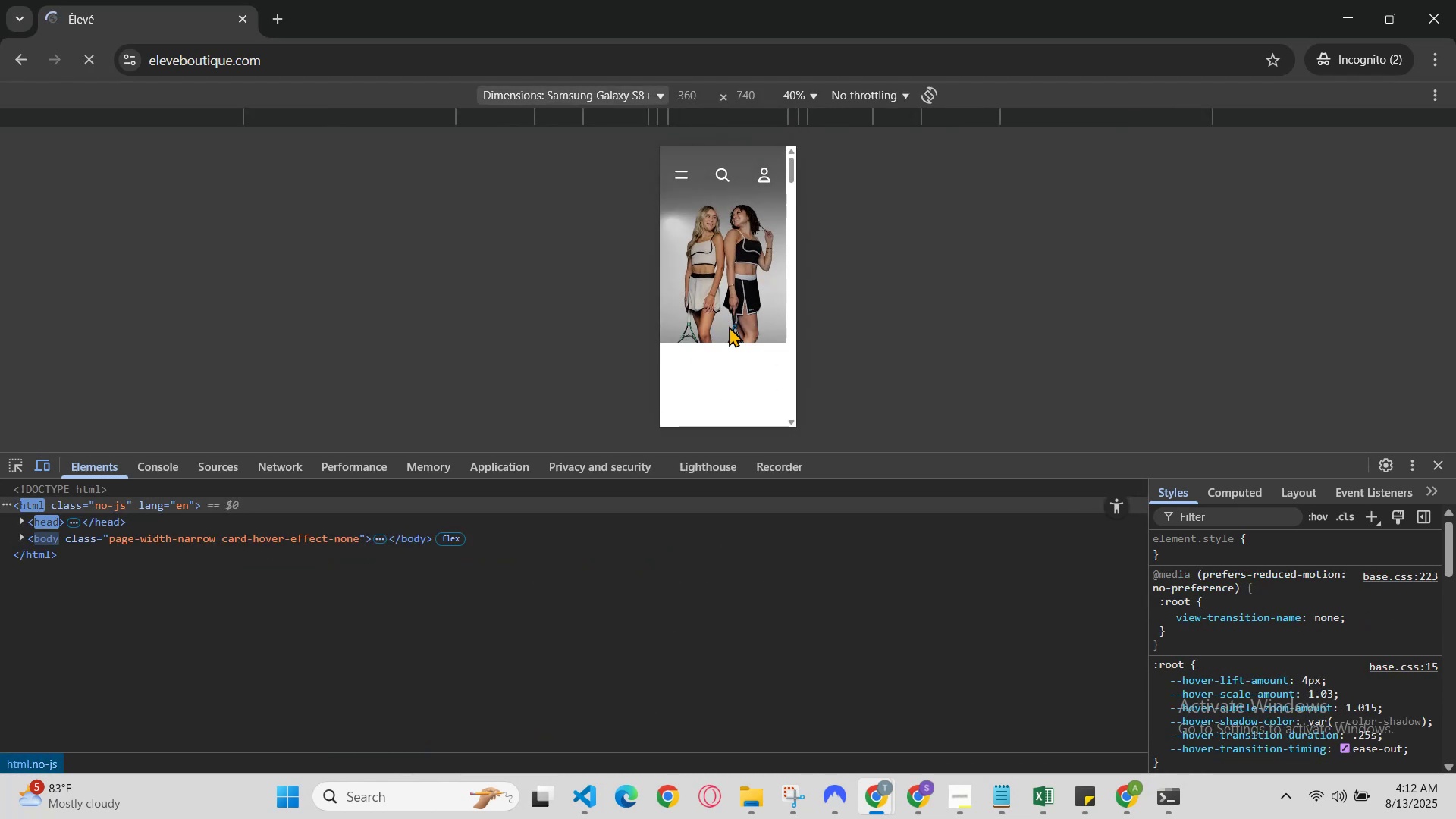 
scroll: coordinate [729, 326], scroll_direction: up, amount: 1.0
 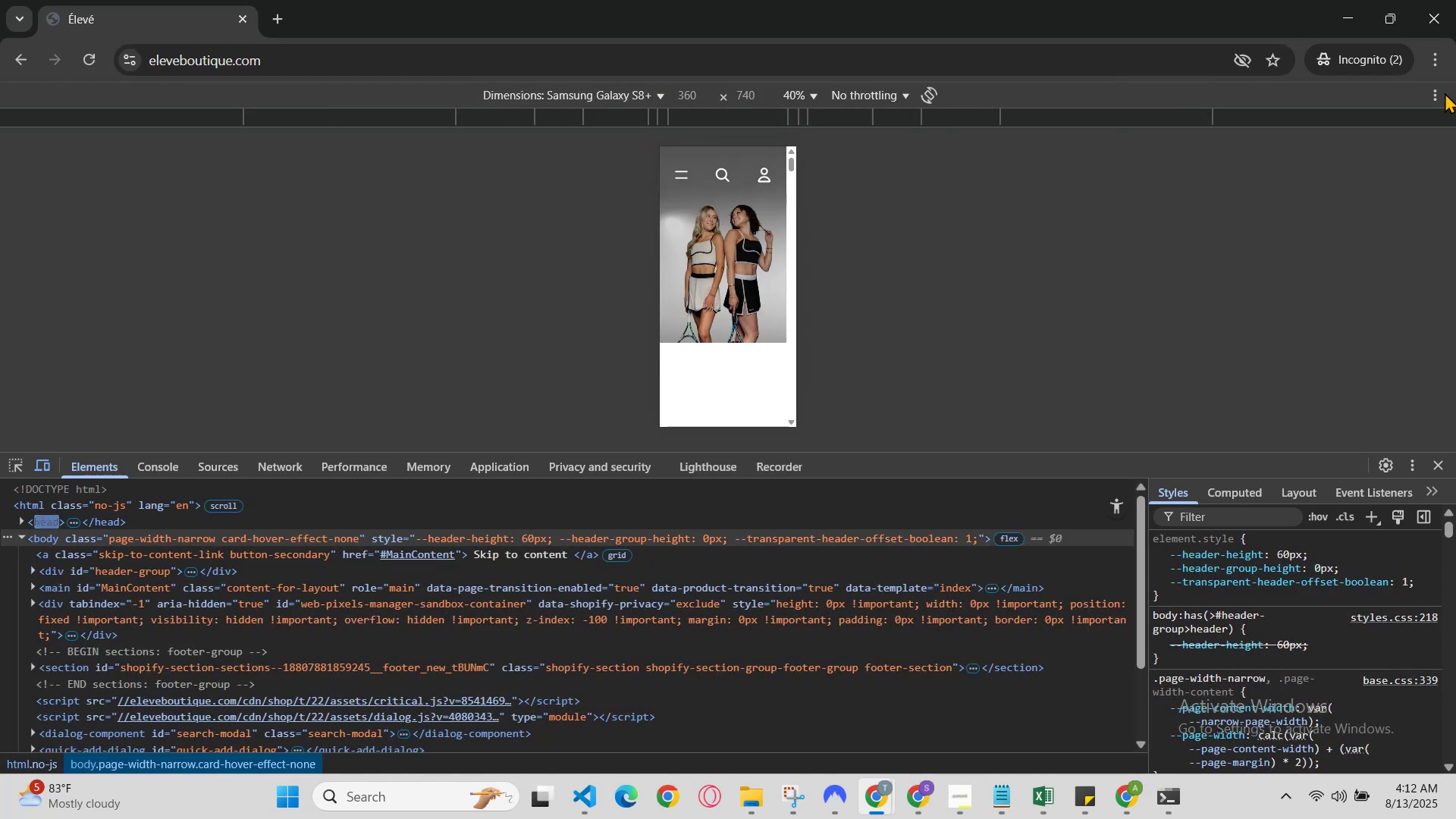 
left_click([558, 65])
 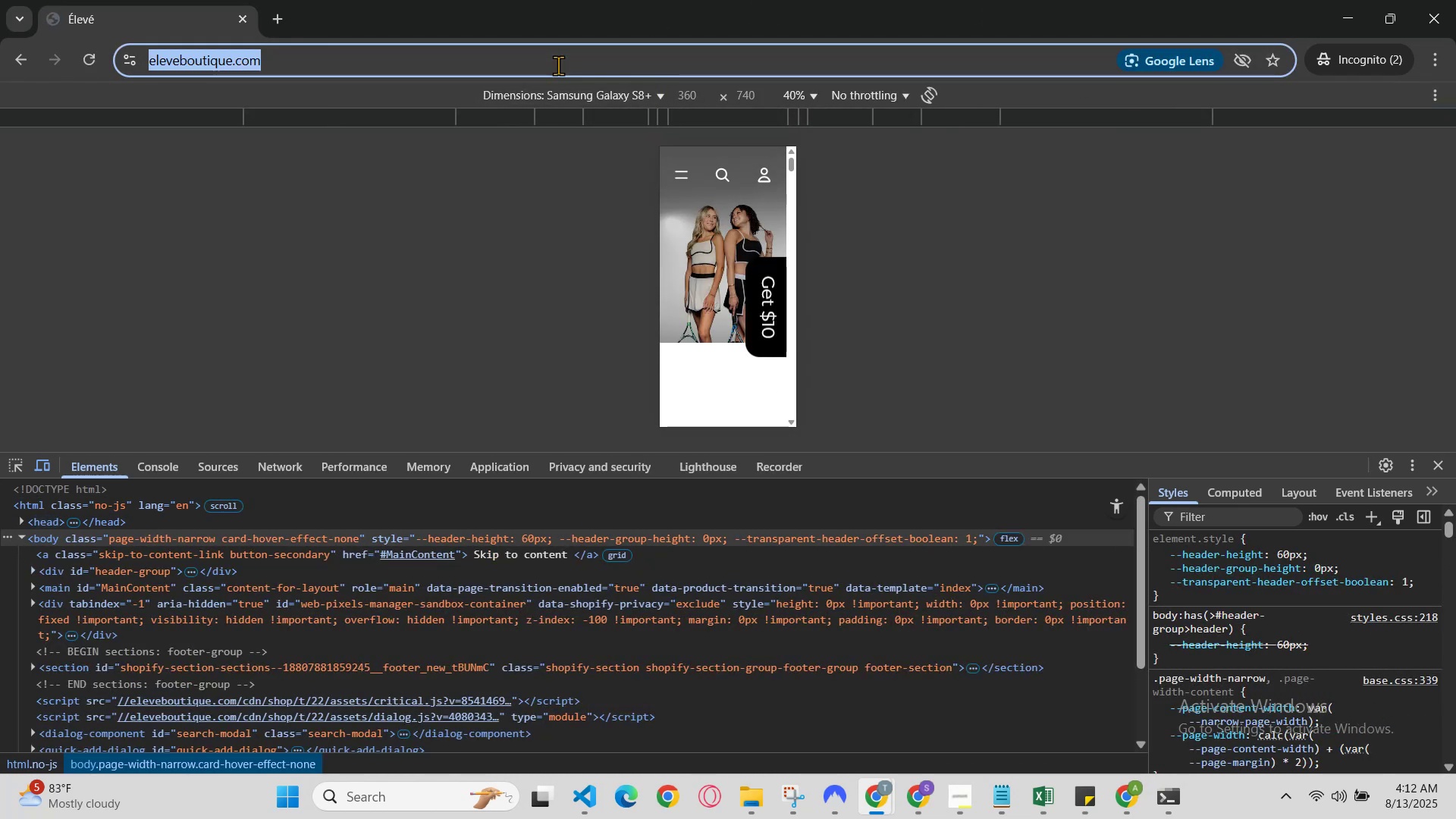 
key(E)
 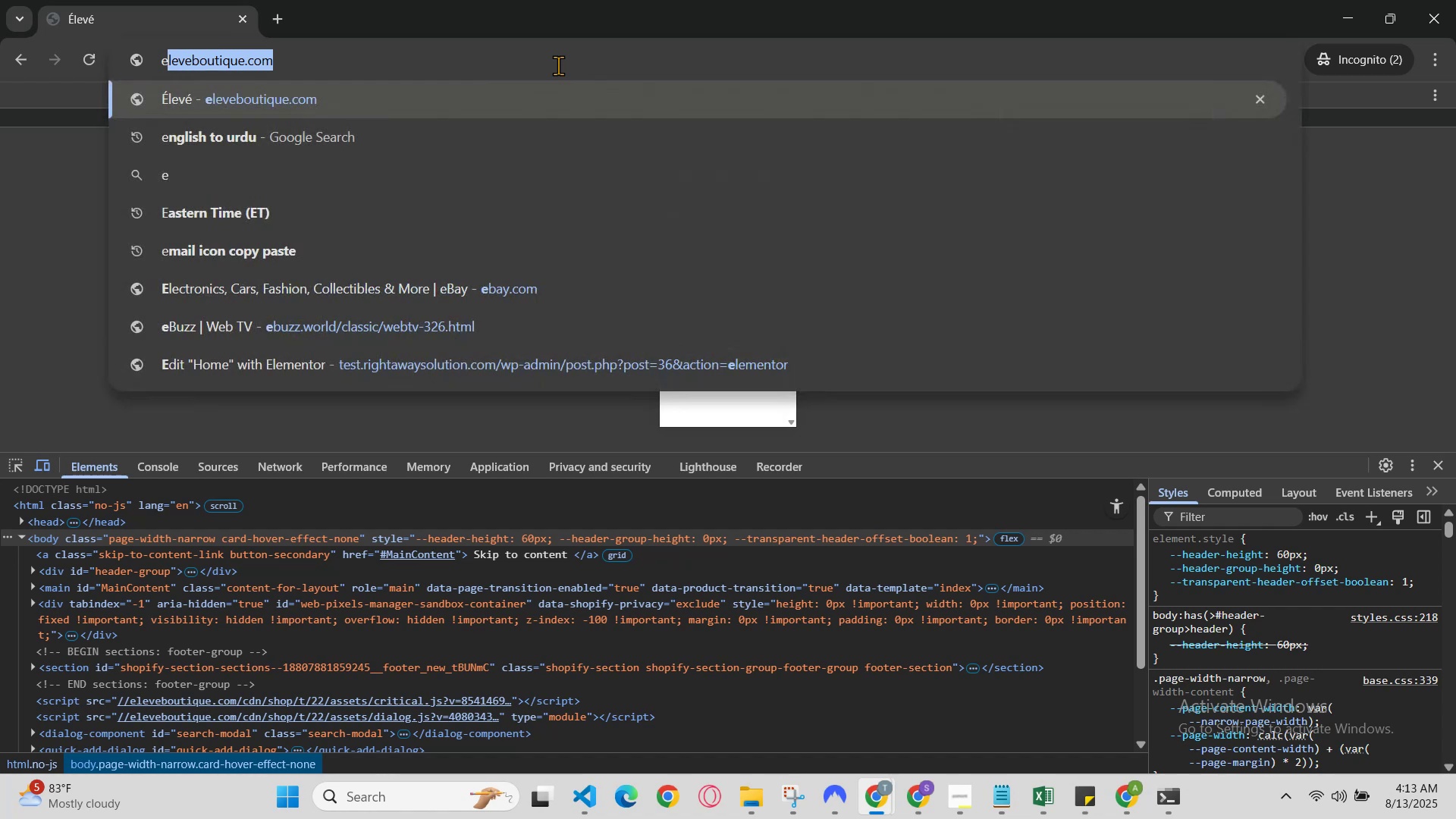 
key(Enter)
 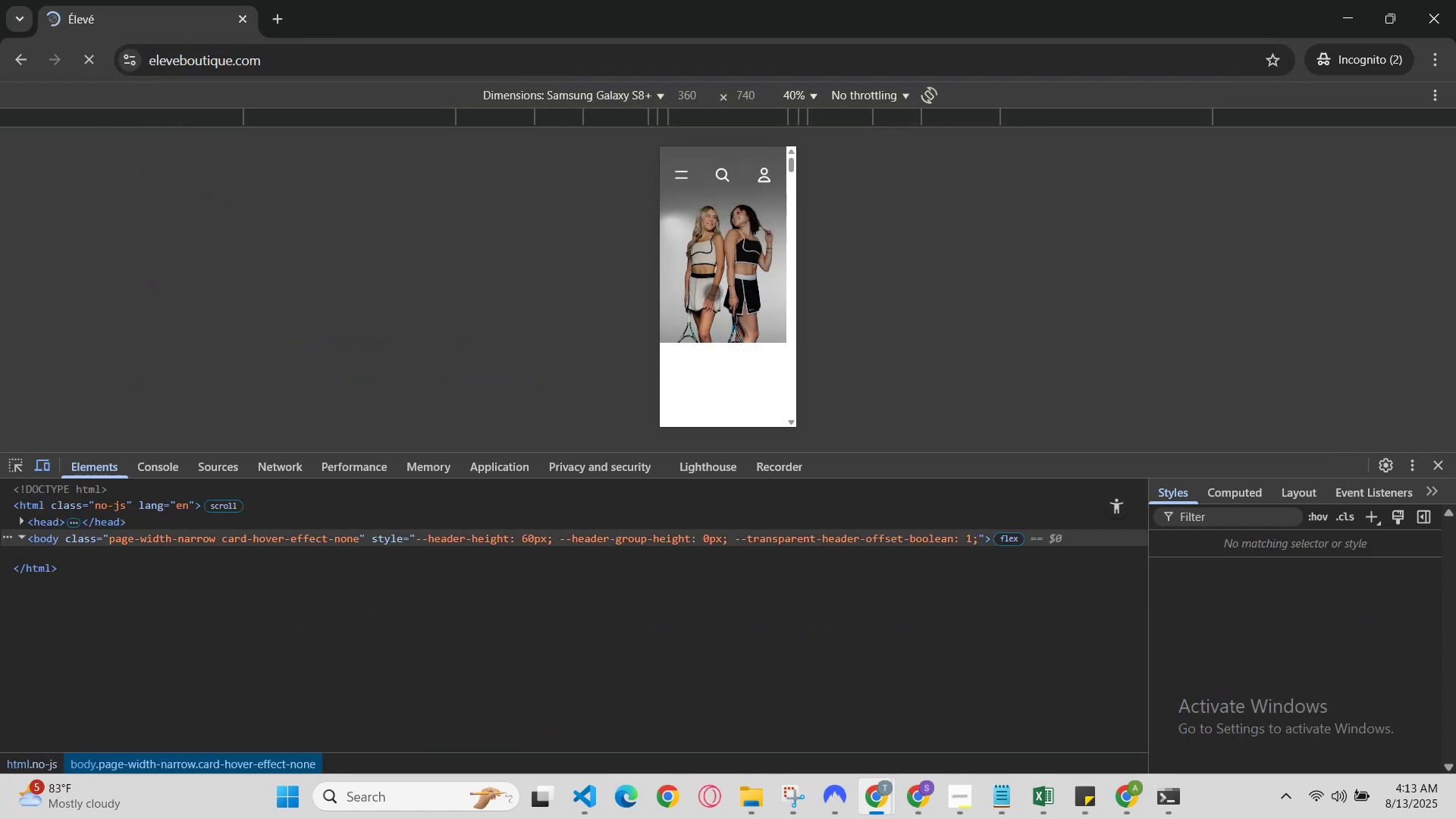 
scroll: coordinate [714, 293], scroll_direction: down, amount: 1.0
 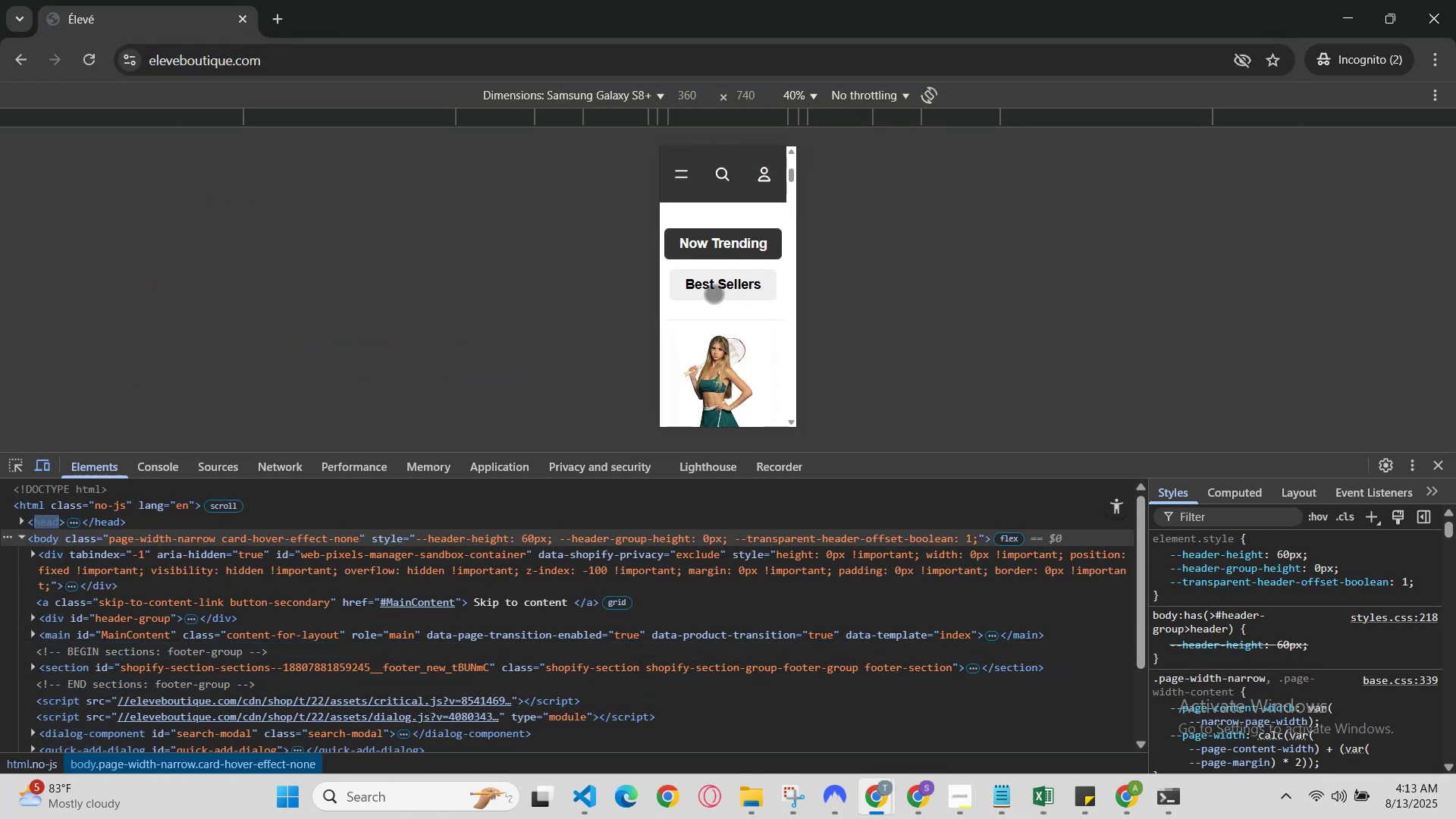 
scroll: coordinate [714, 293], scroll_direction: up, amount: 1.0
 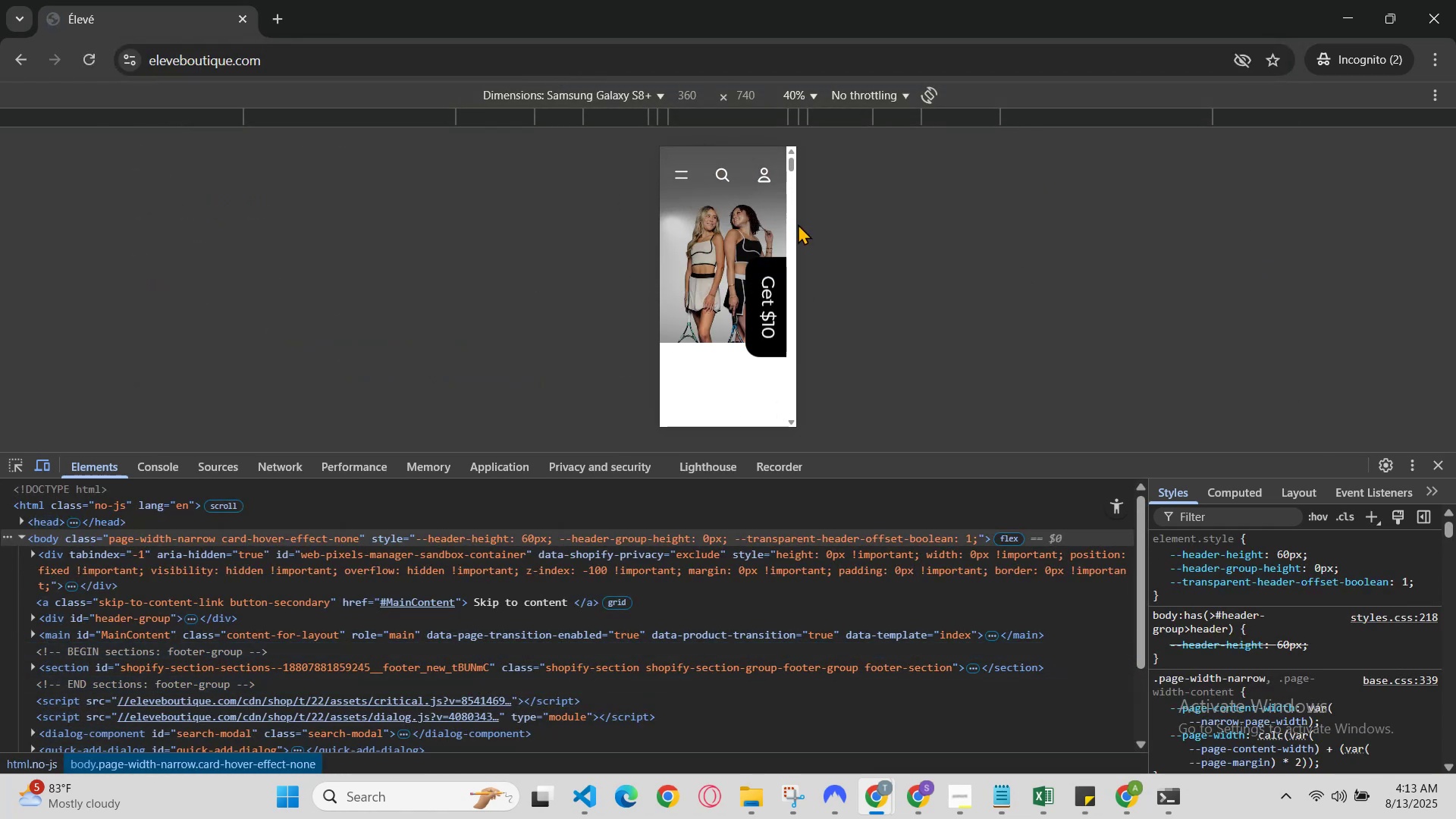 
left_click([795, 224])
 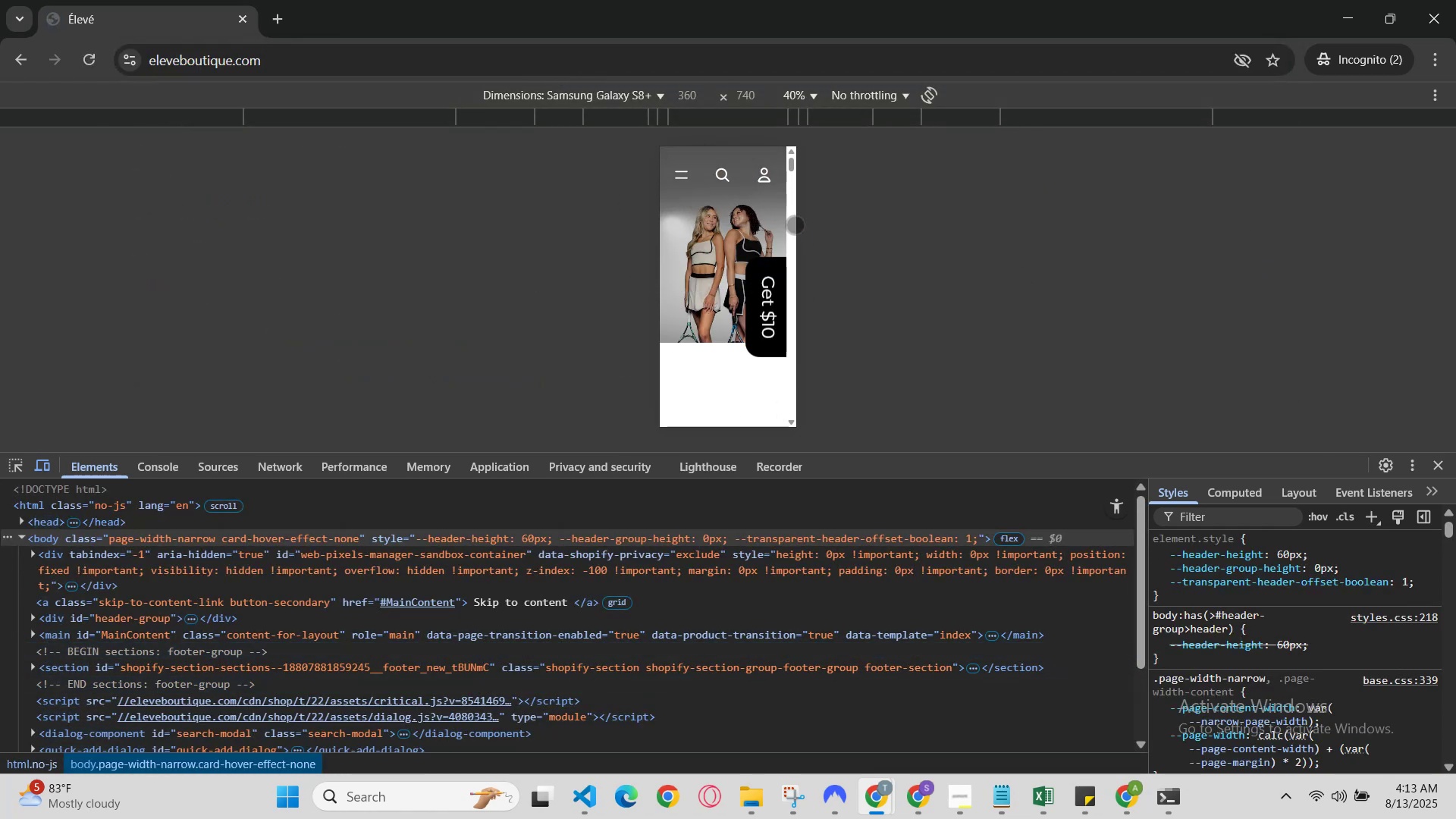 
left_click_drag(start_coordinate=[795, 224], to_coordinate=[880, 203])
 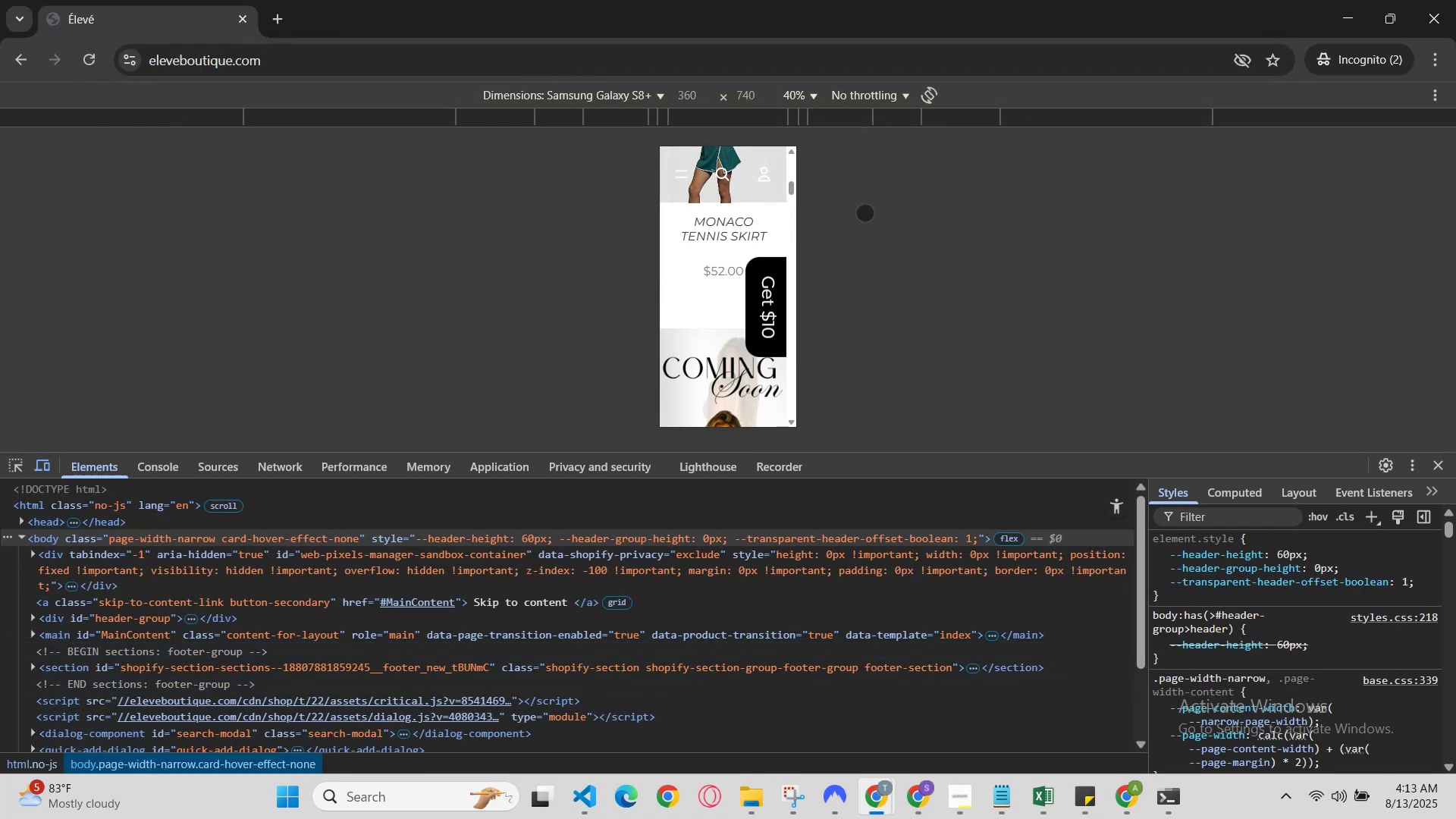 
left_click_drag(start_coordinate=[937, 186], to_coordinate=[968, 182])
 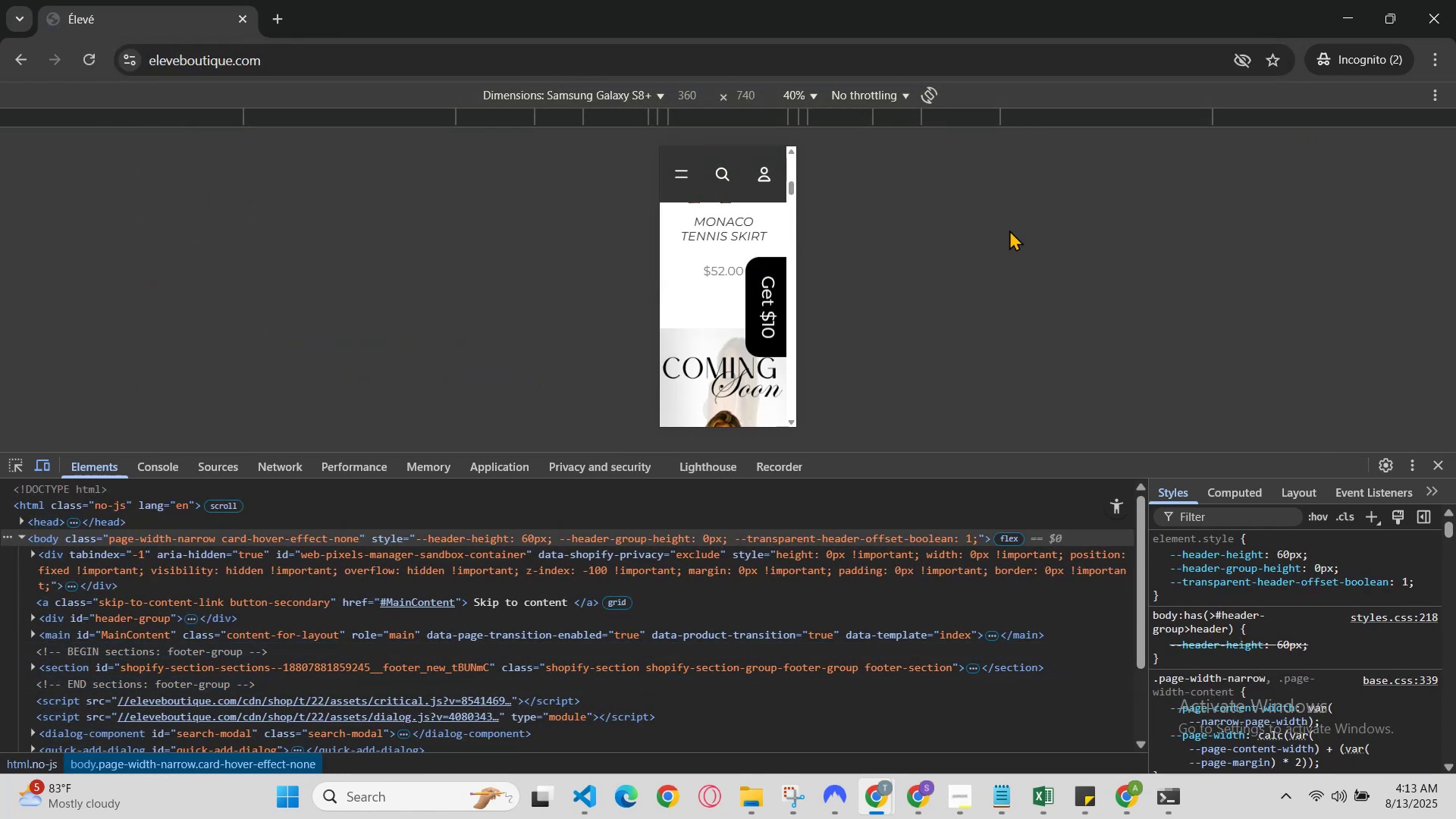 
scroll: coordinate [730, 286], scroll_direction: up, amount: 4.0
 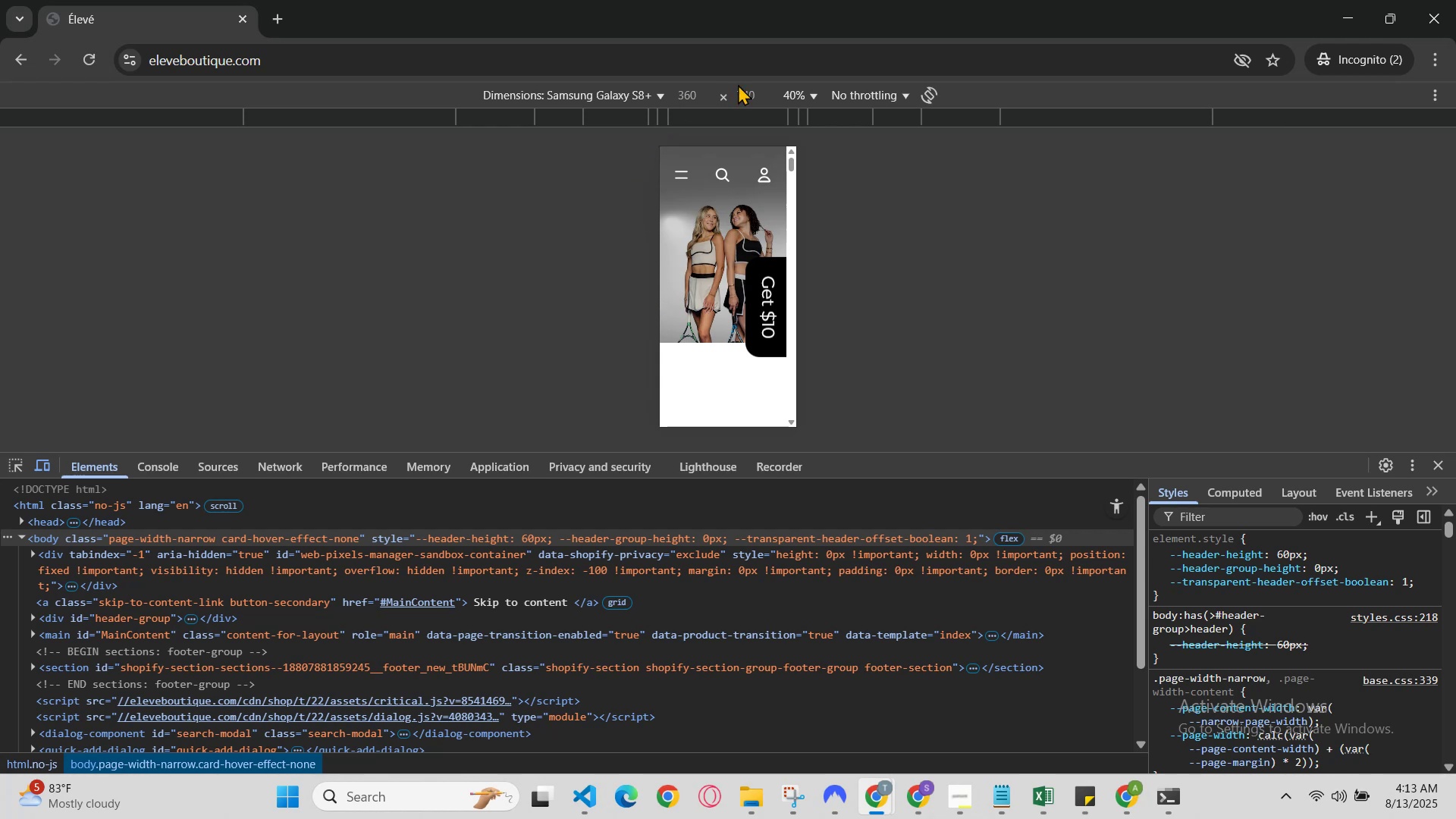 
left_click([809, 86])
 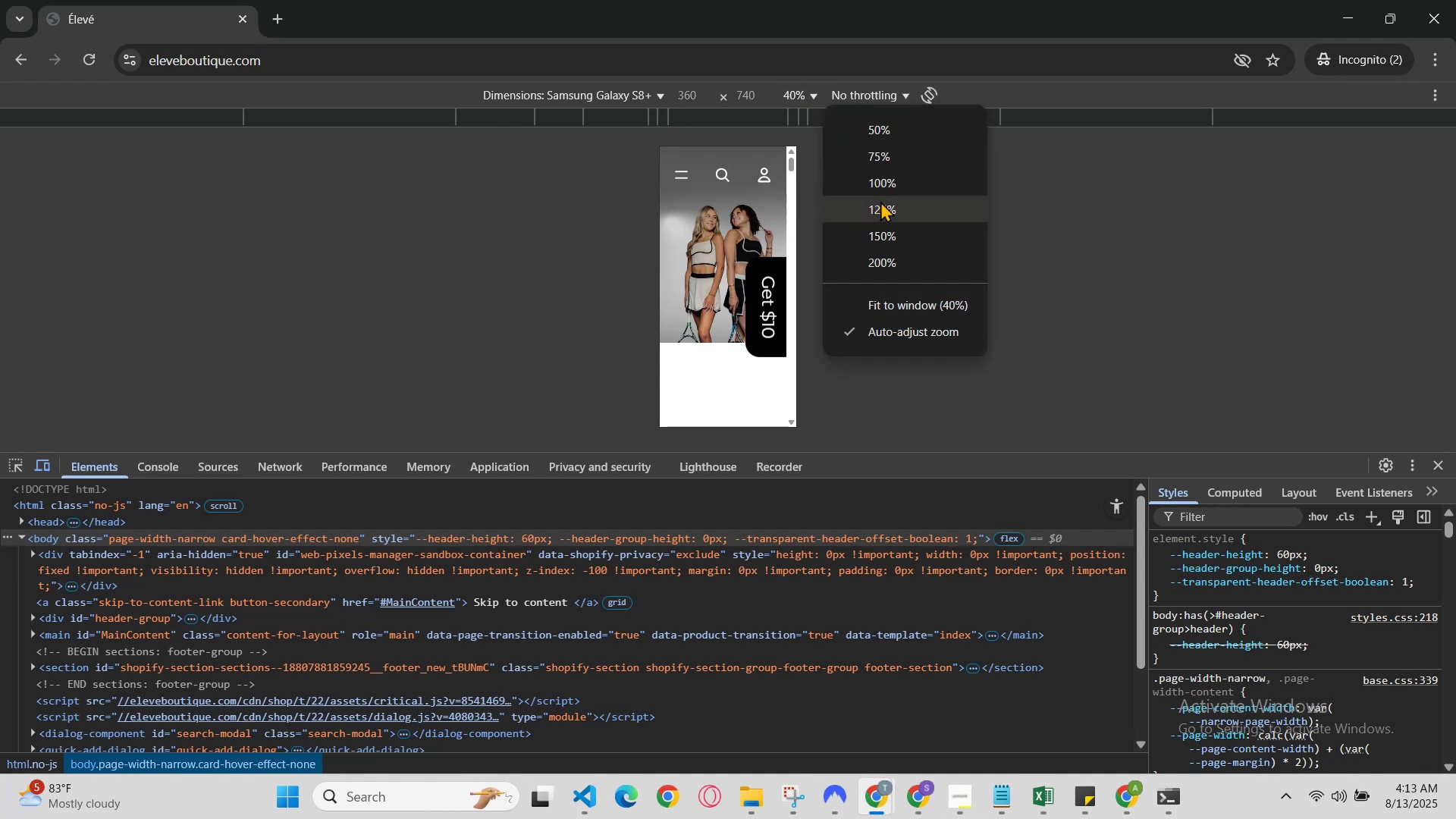 
left_click([880, 193])
 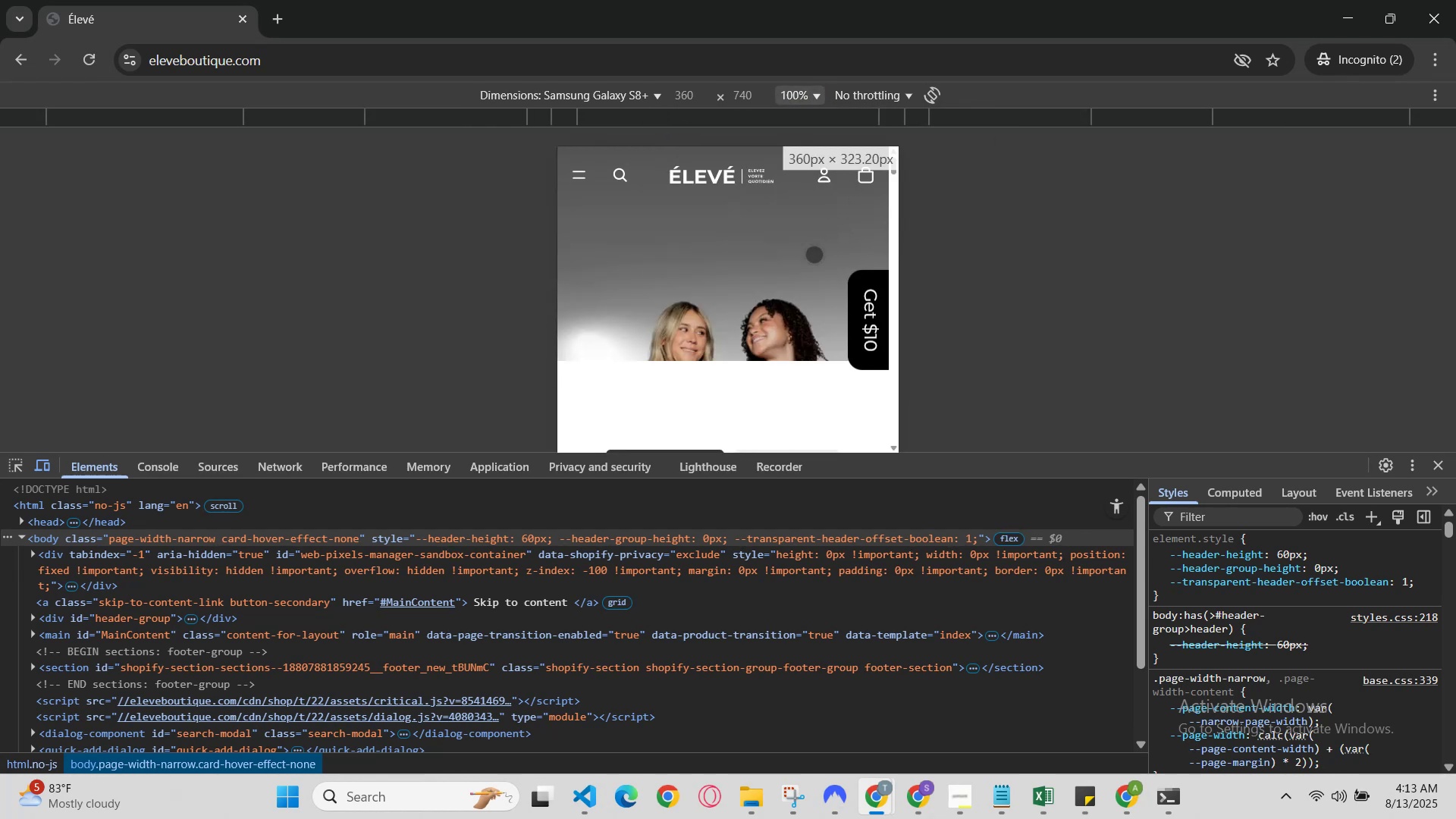 
scroll: coordinate [811, 265], scroll_direction: up, amount: 1.0
 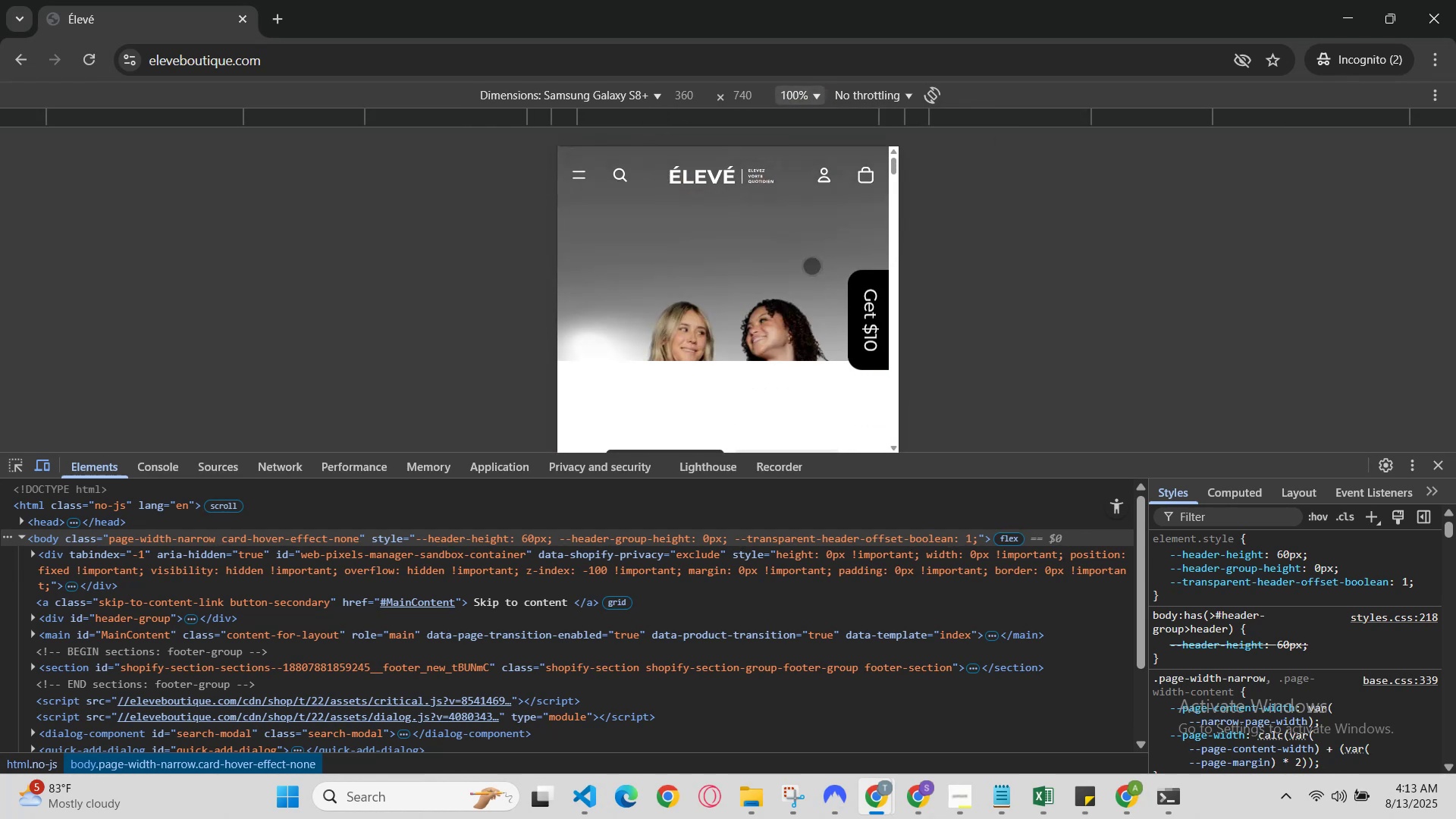 
key(Control+R)
 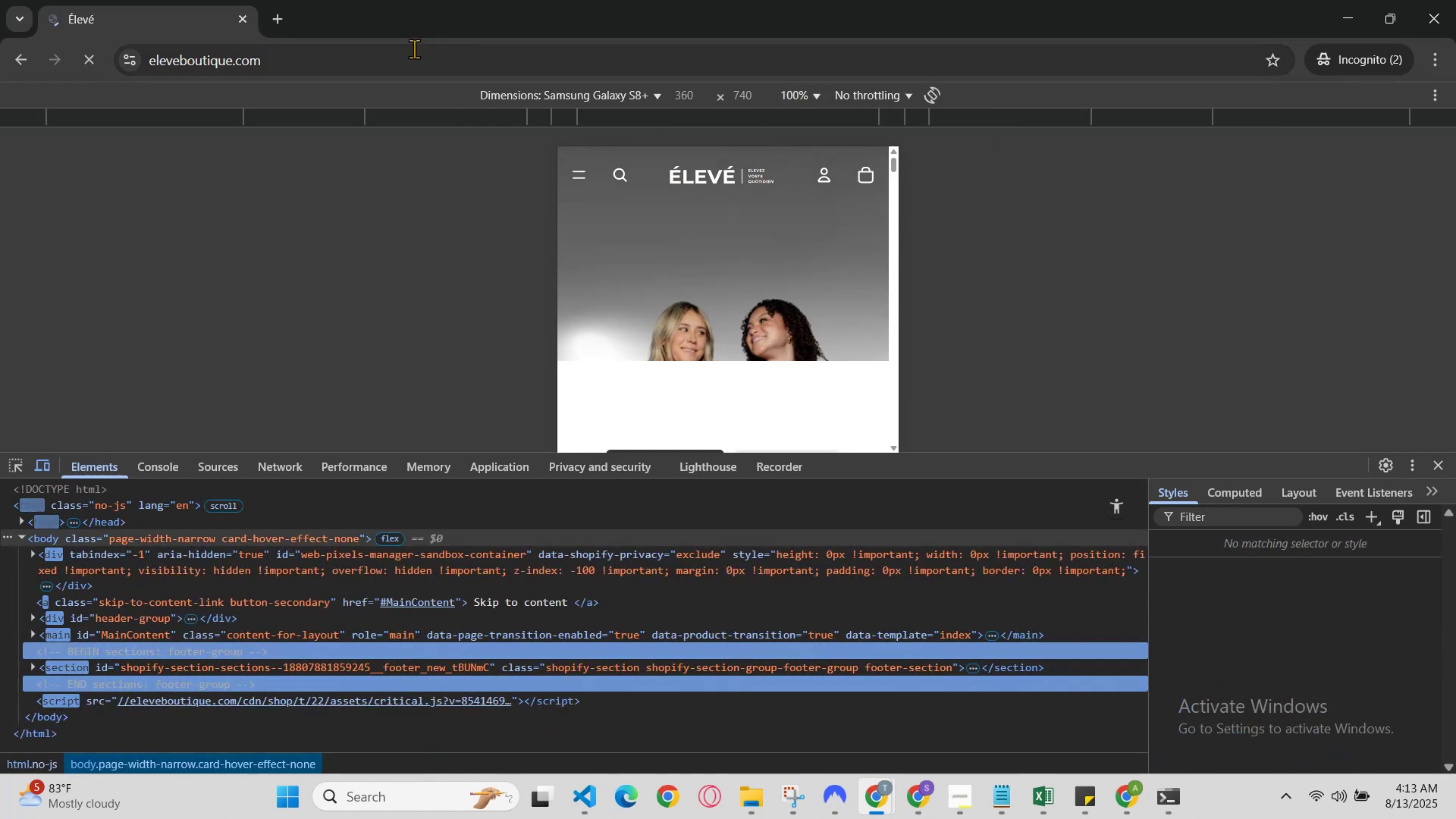 
double_click([434, 58])
 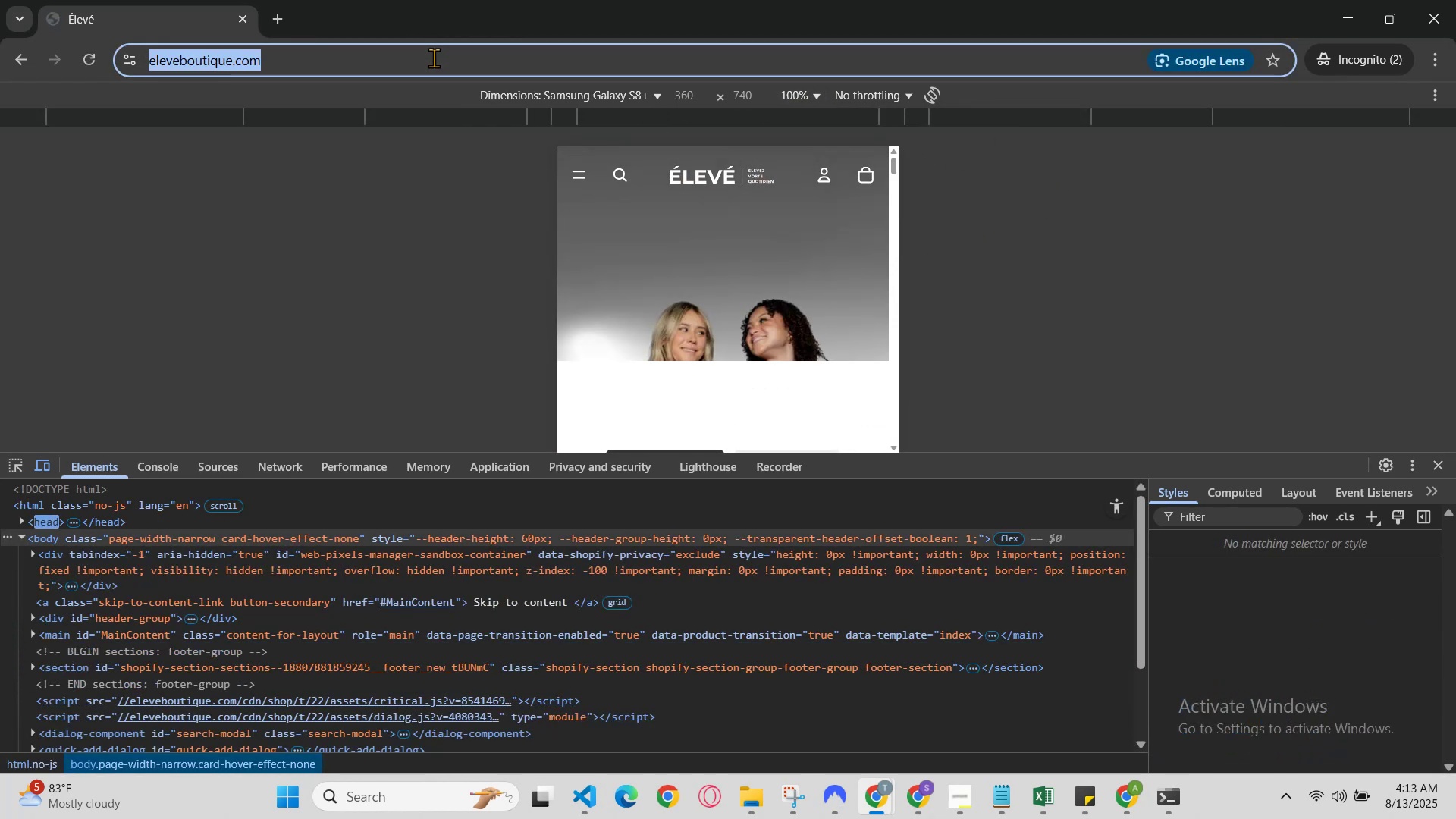 
key(Control+X)
 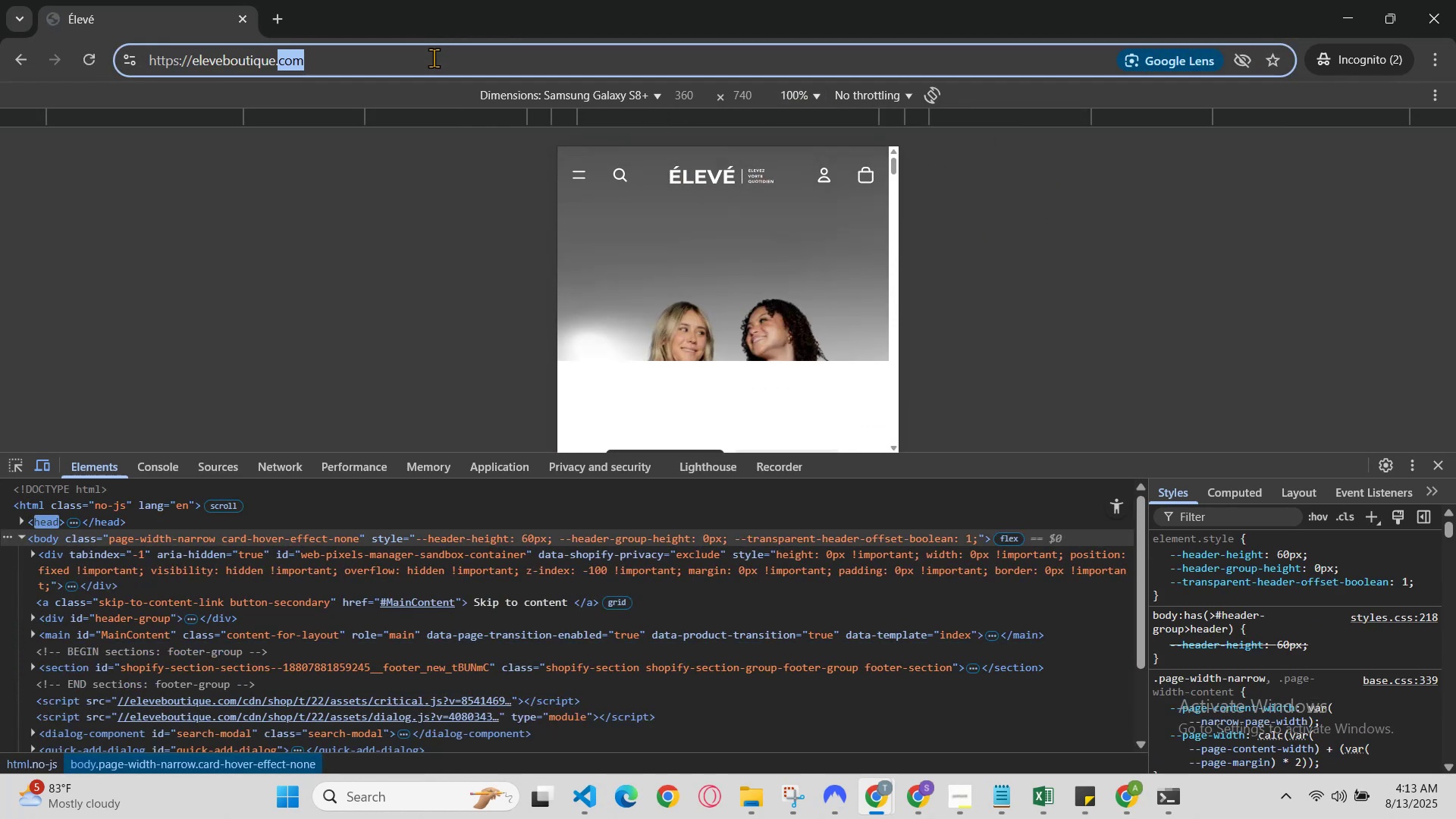 
key(Control+C)
 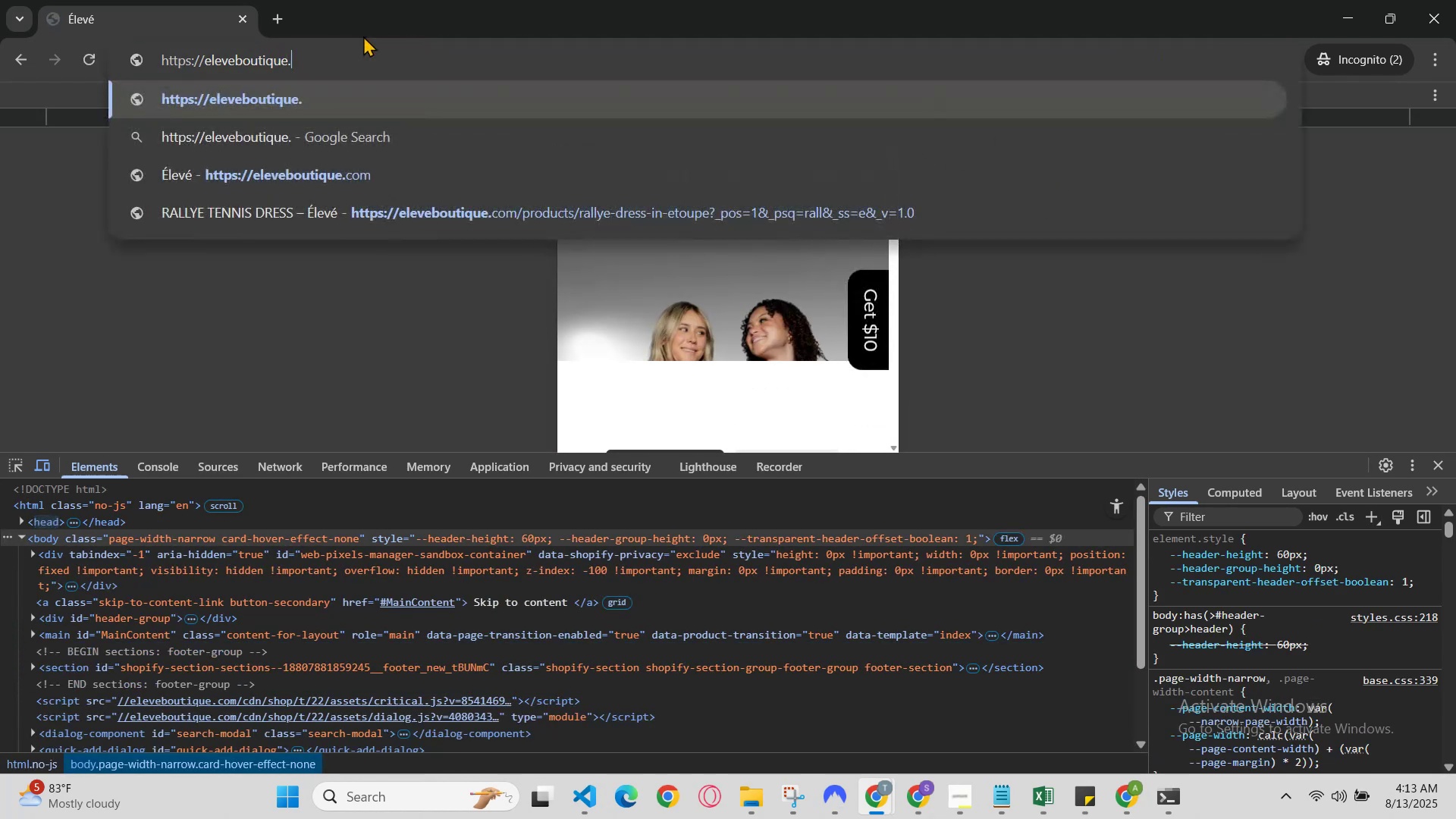 
key(Control+Z)
 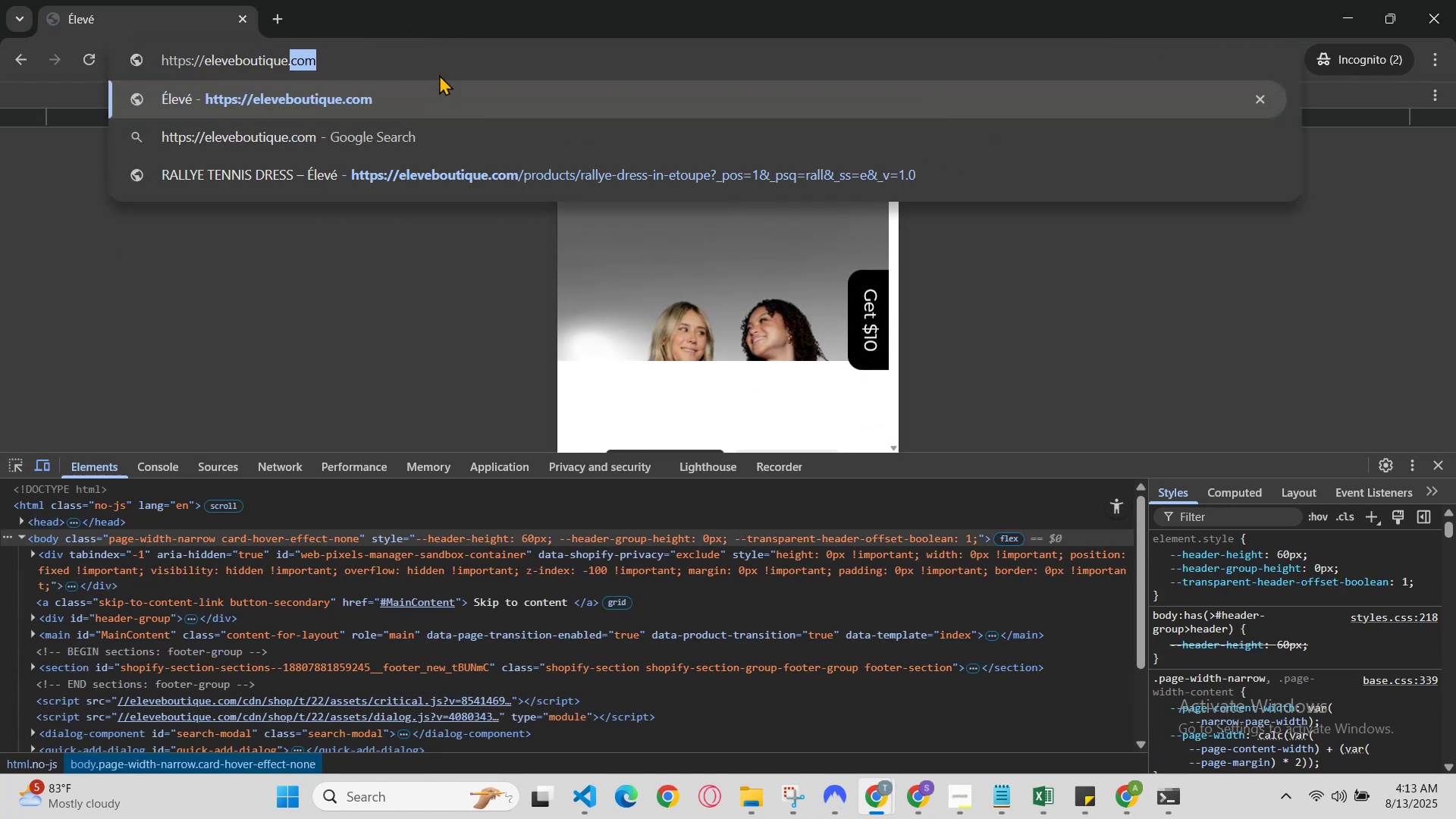 
double_click([445, 56])
 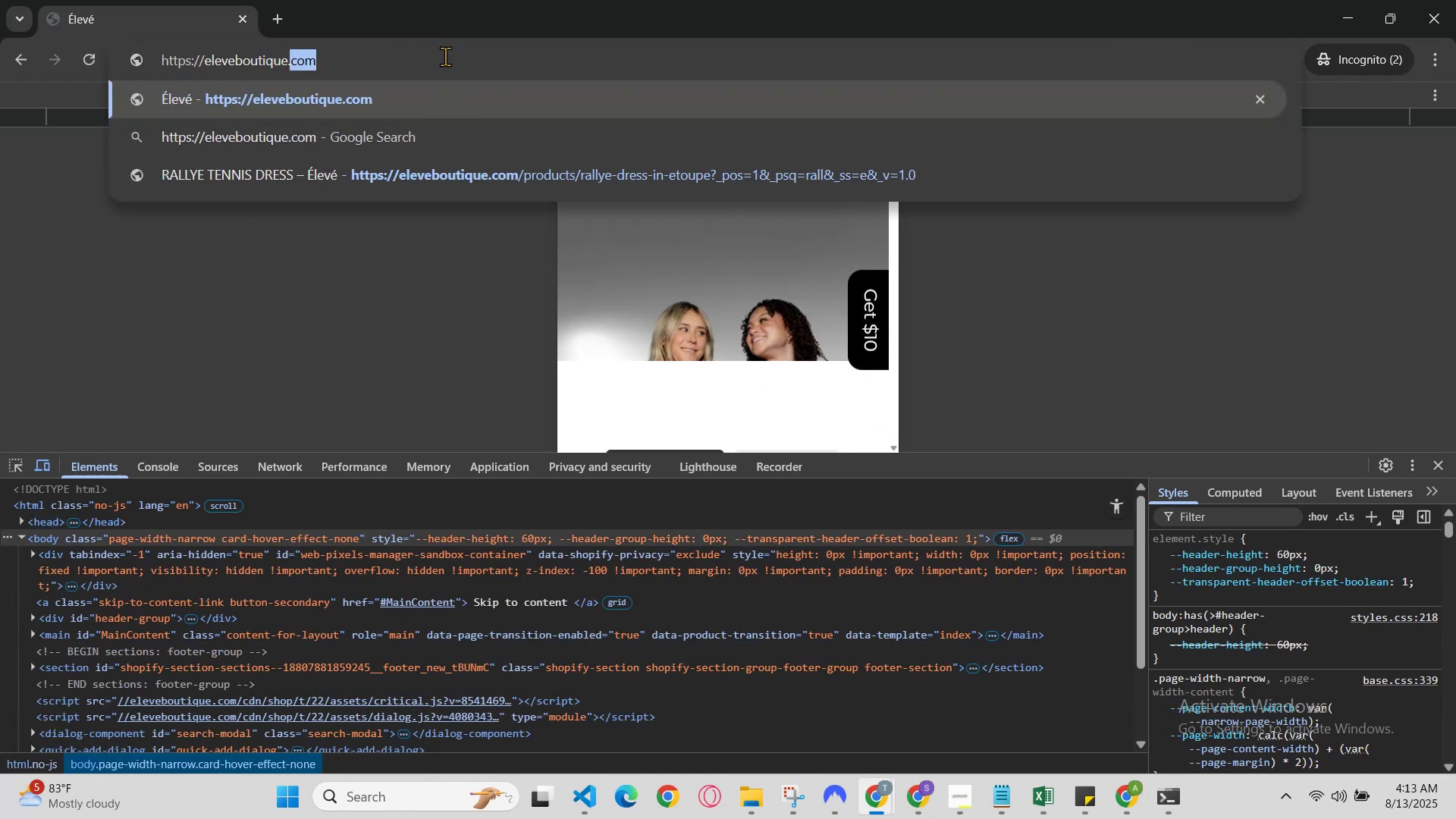 
triple_click([445, 56])
 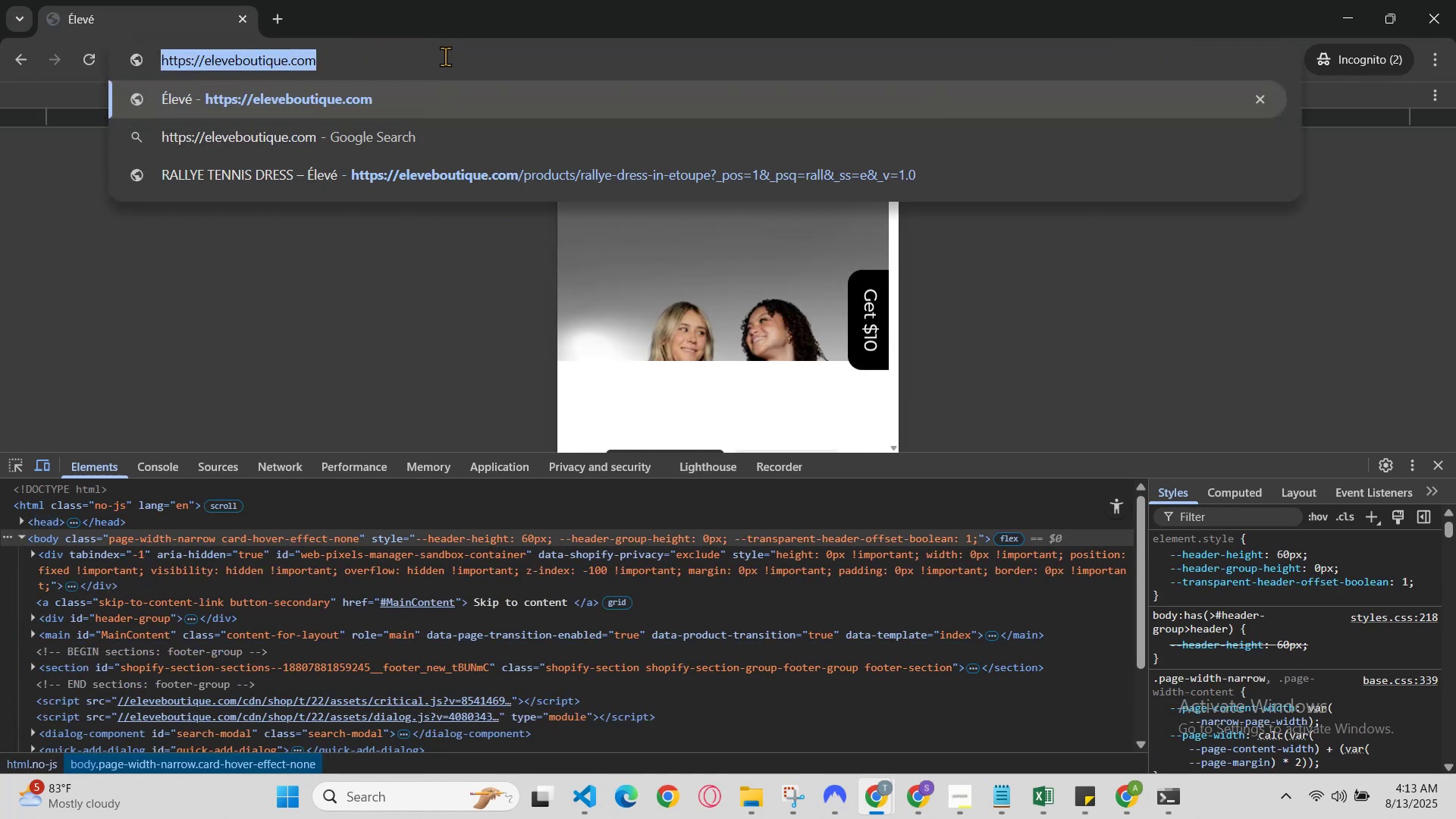 
triple_click([445, 56])
 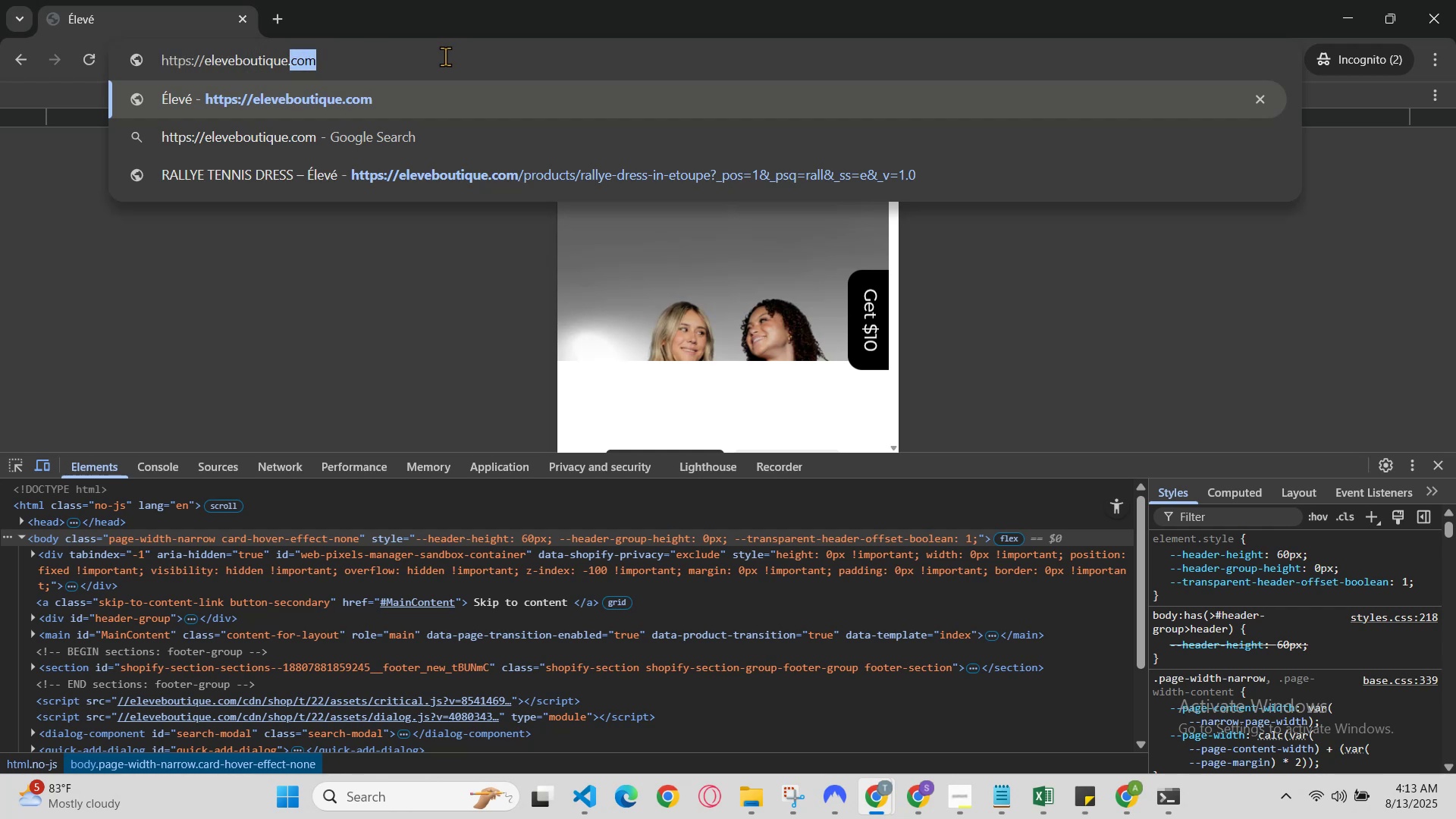 
left_click([445, 56])
 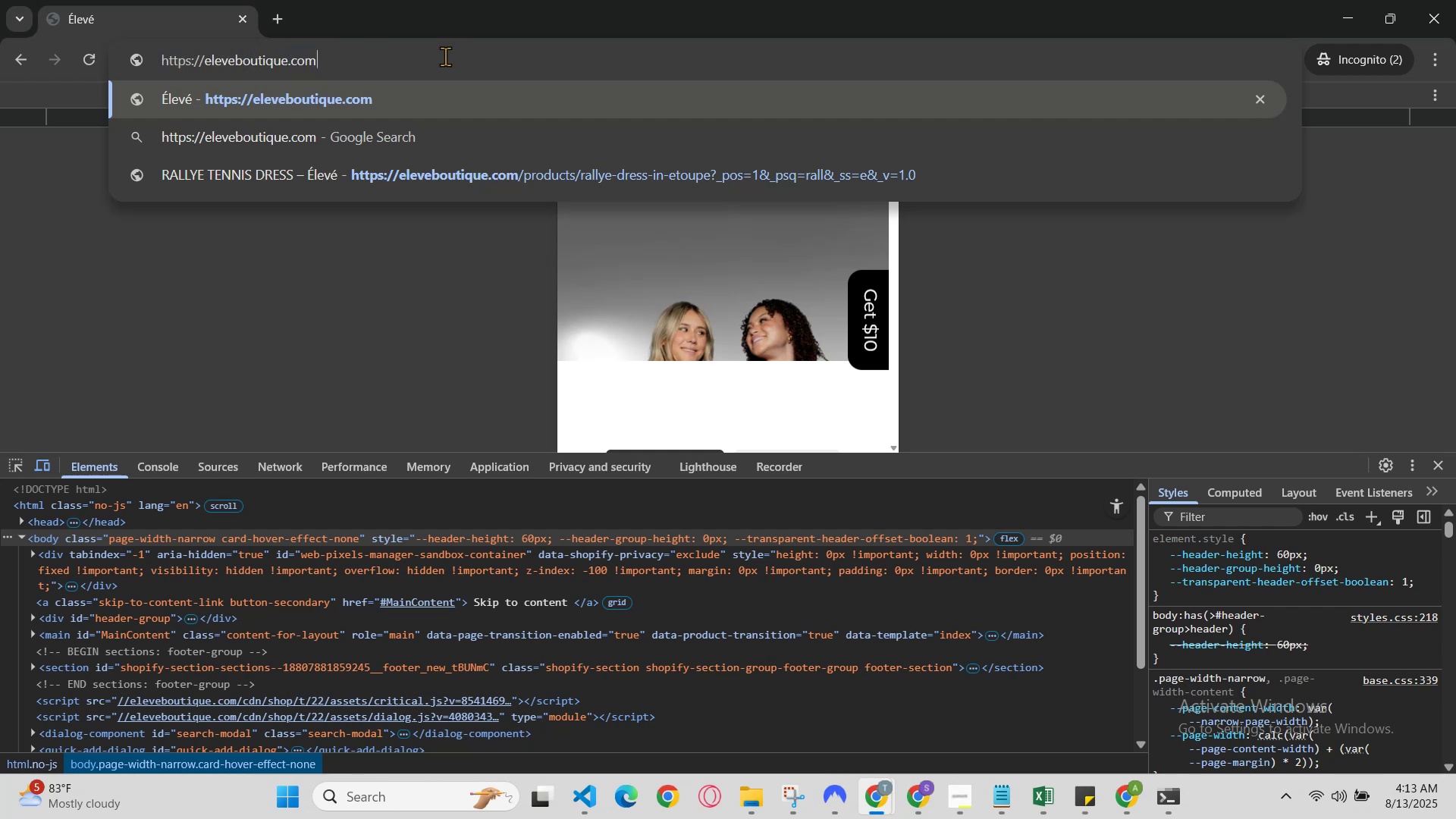 
double_click([445, 56])
 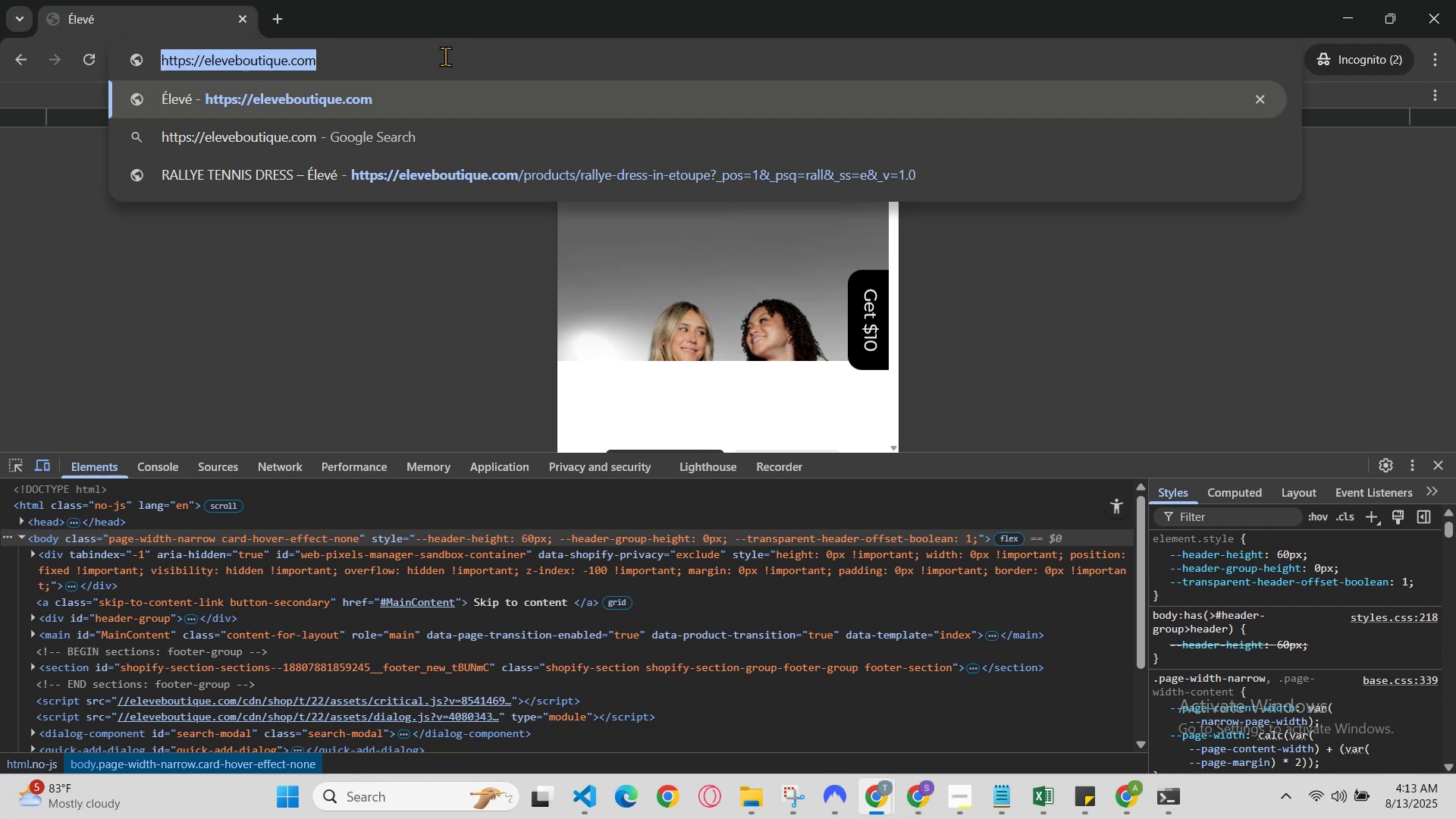 
triple_click([445, 56])
 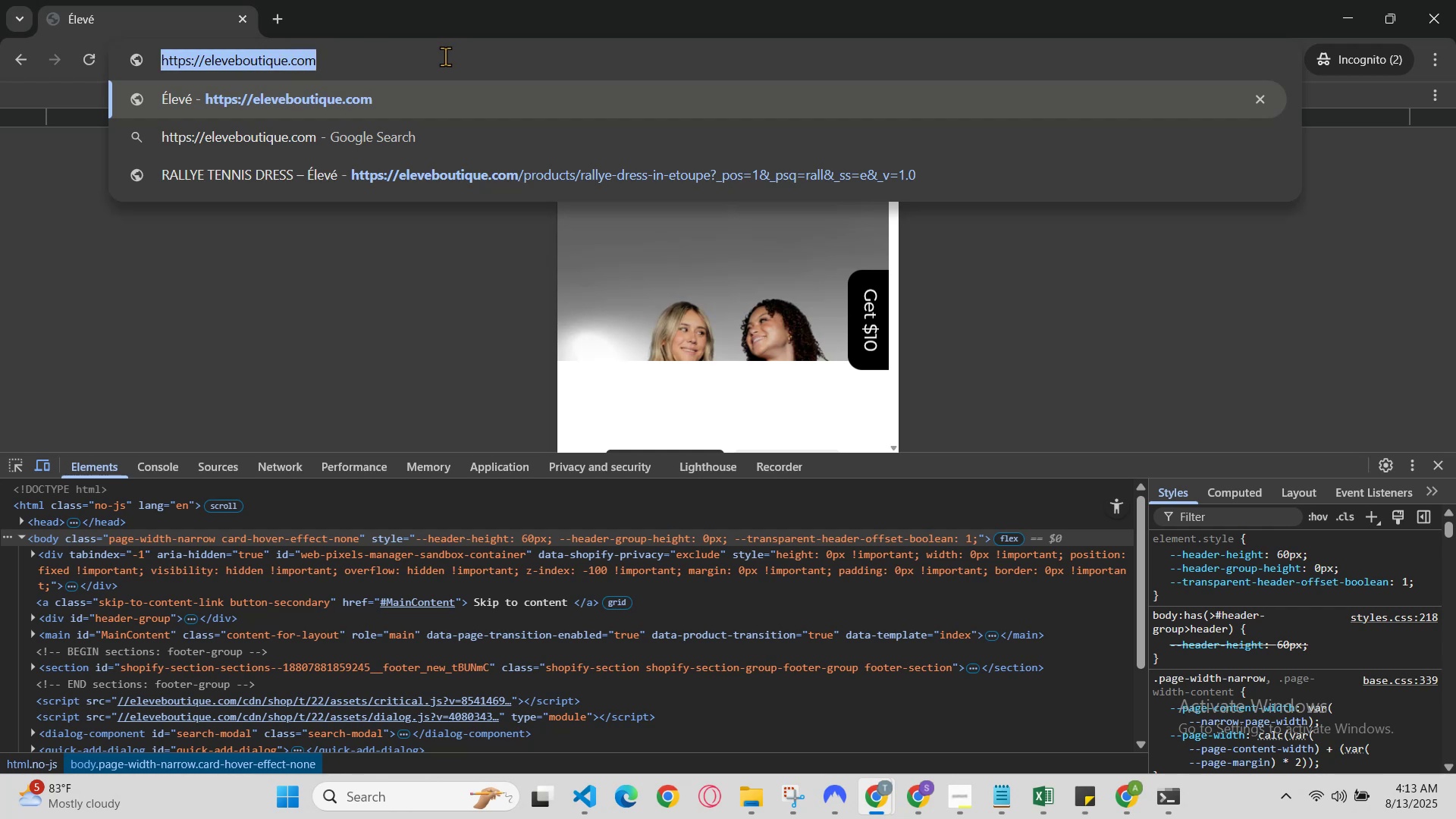 
key(Control+C)
 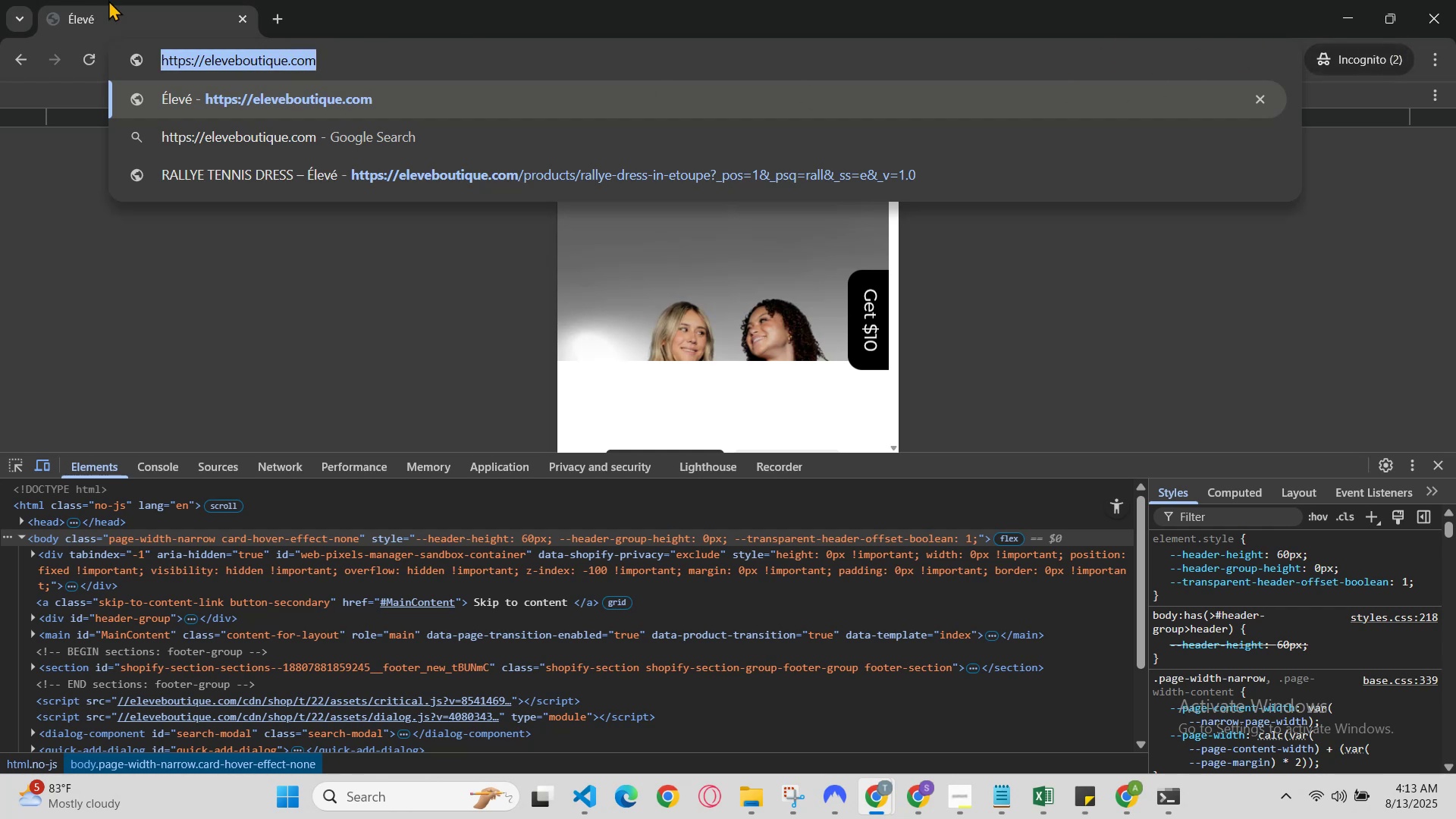 
left_click([276, 12])
 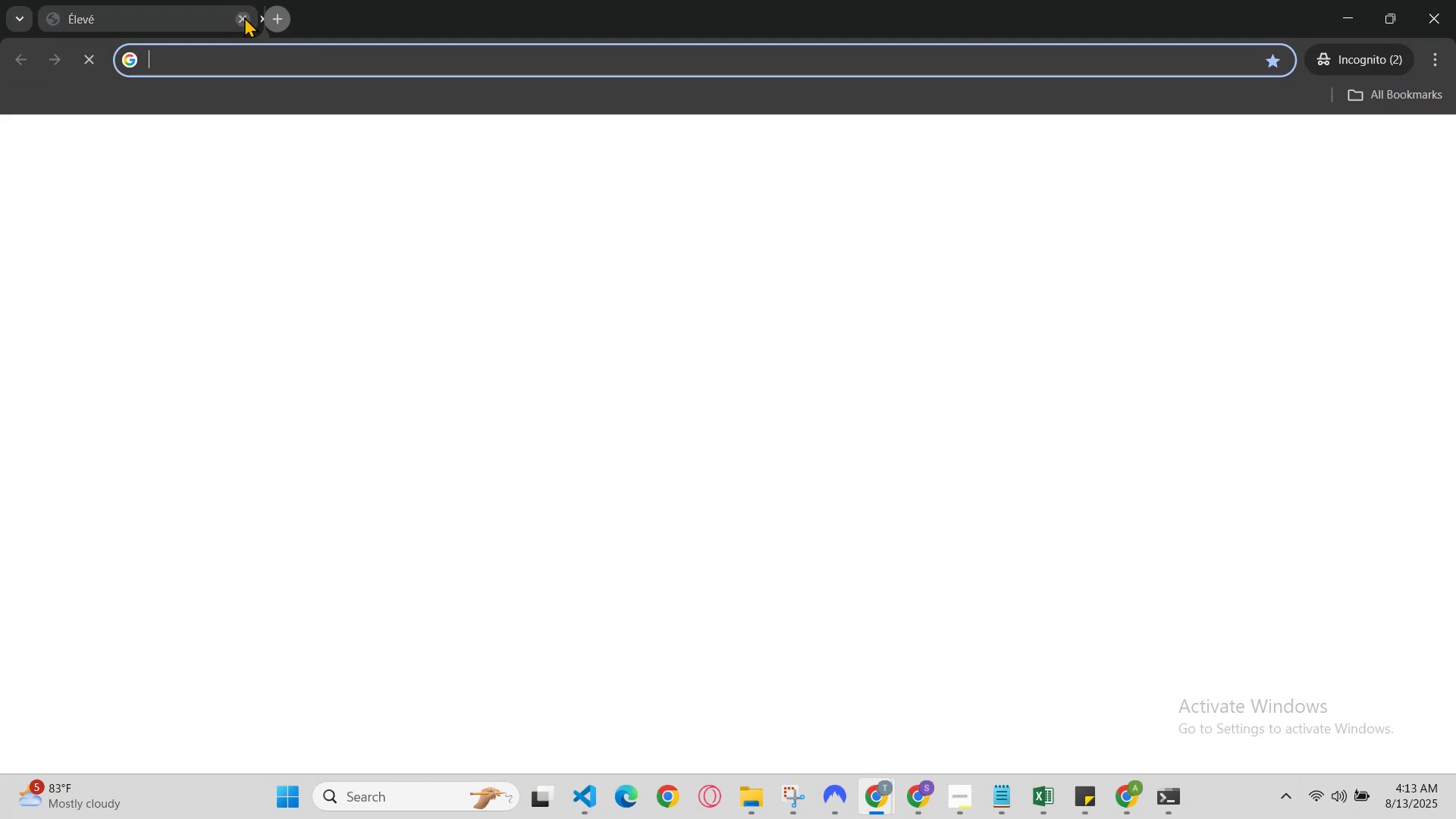 
left_click([244, 17])
 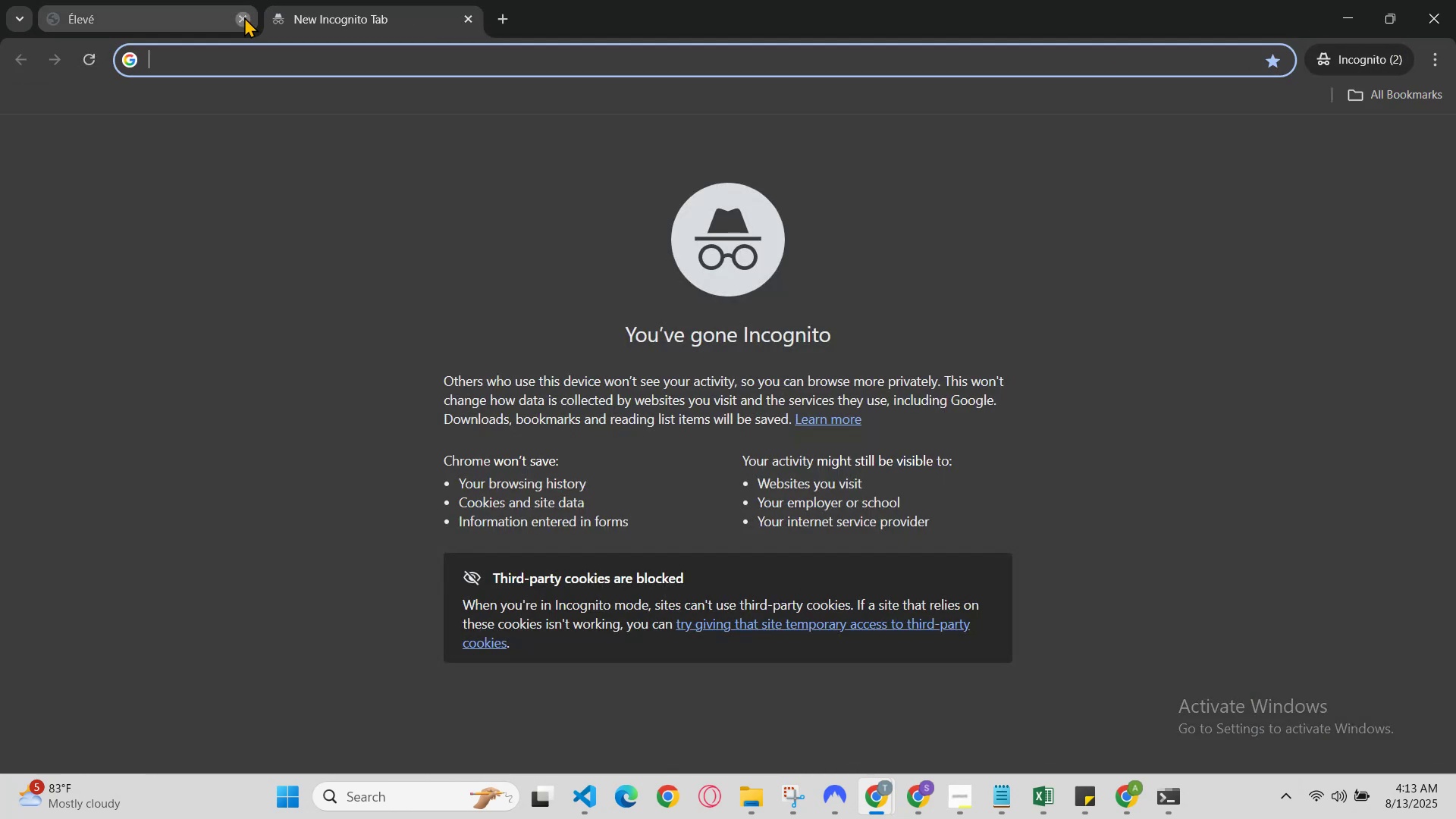 
key(Control+V)
 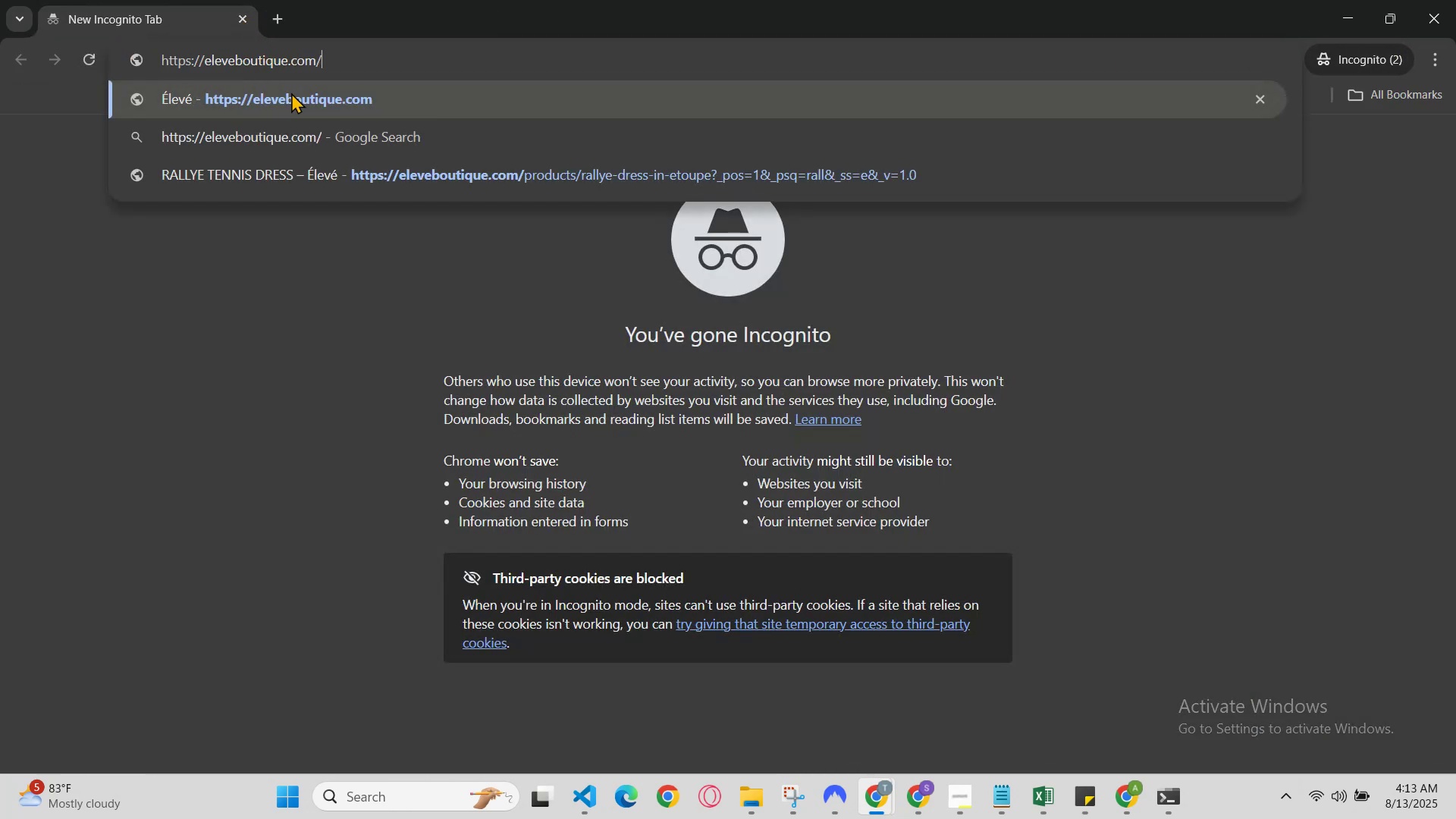 
left_click([291, 93])
 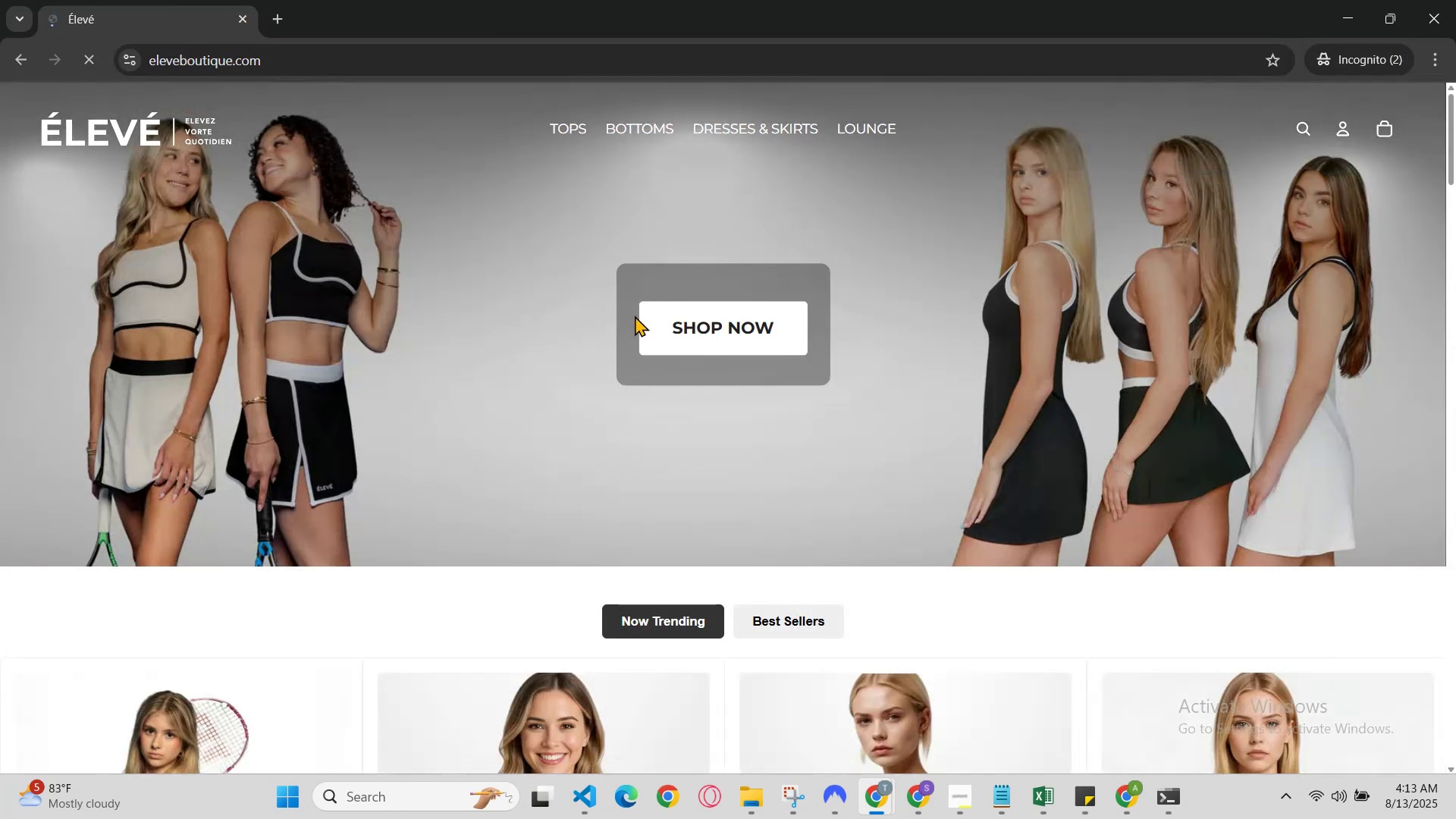 
right_click([577, 403])
 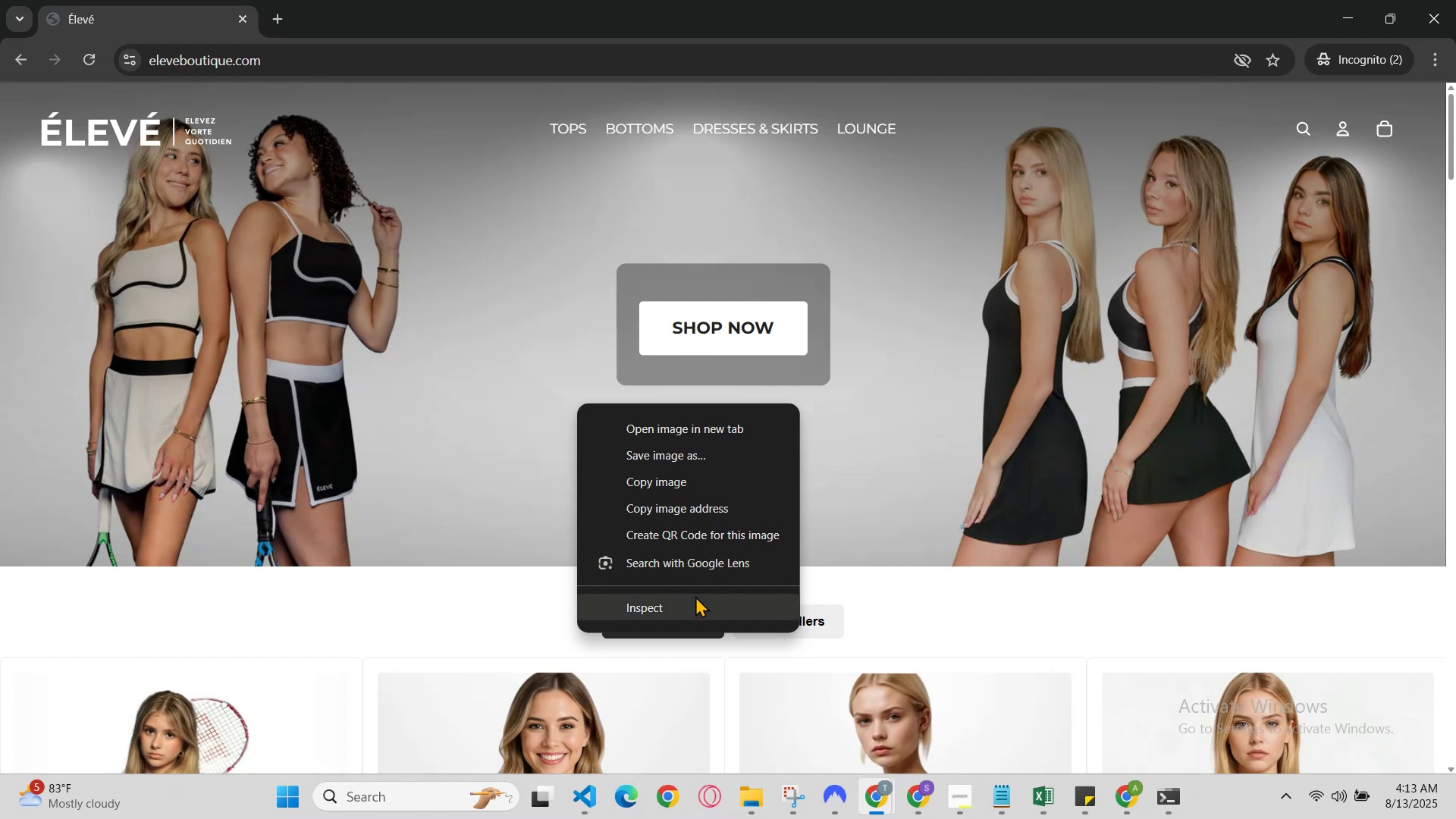 
left_click([695, 599])
 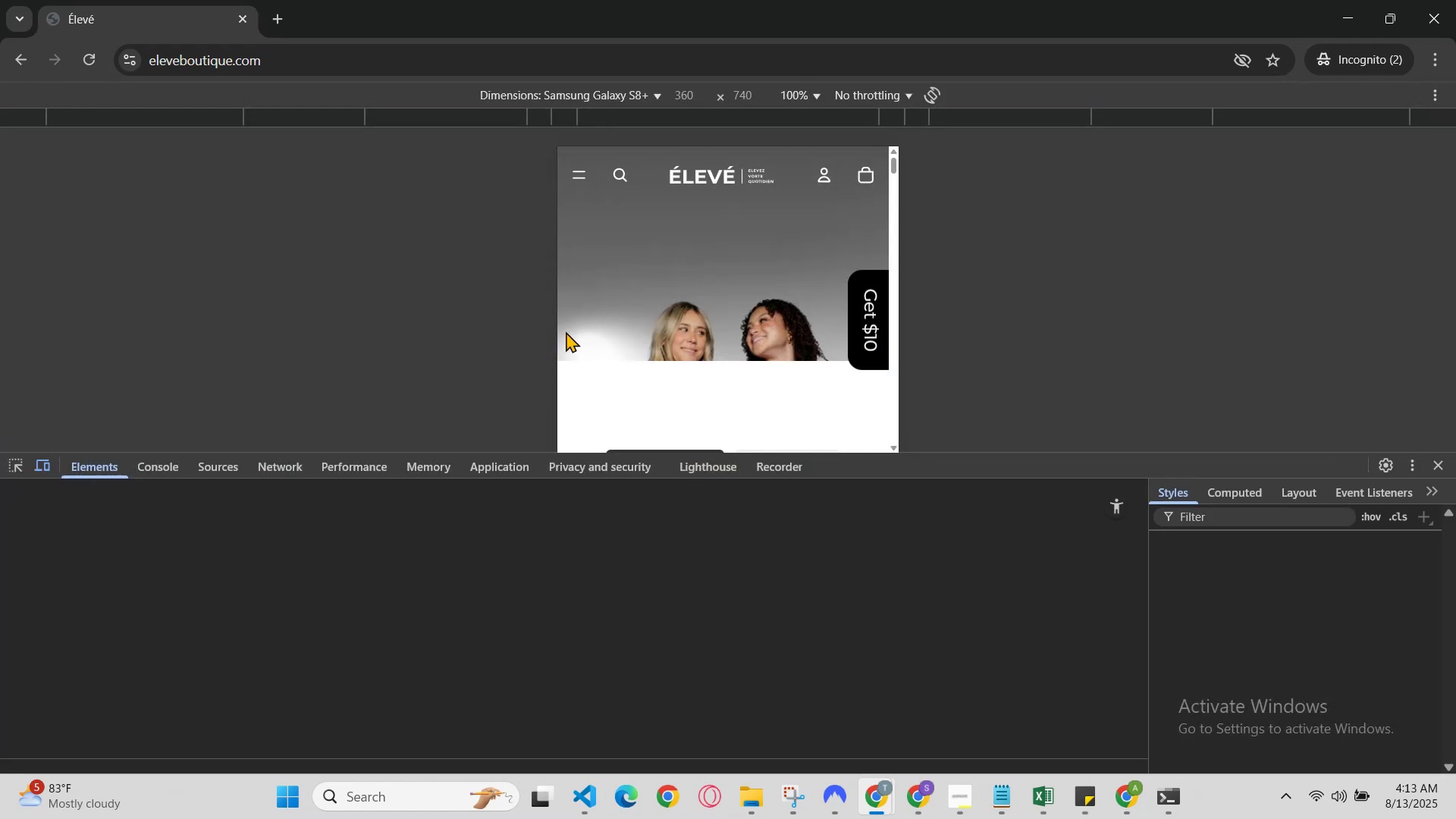 
scroll: coordinate [698, 302], scroll_direction: down, amount: 1.0
 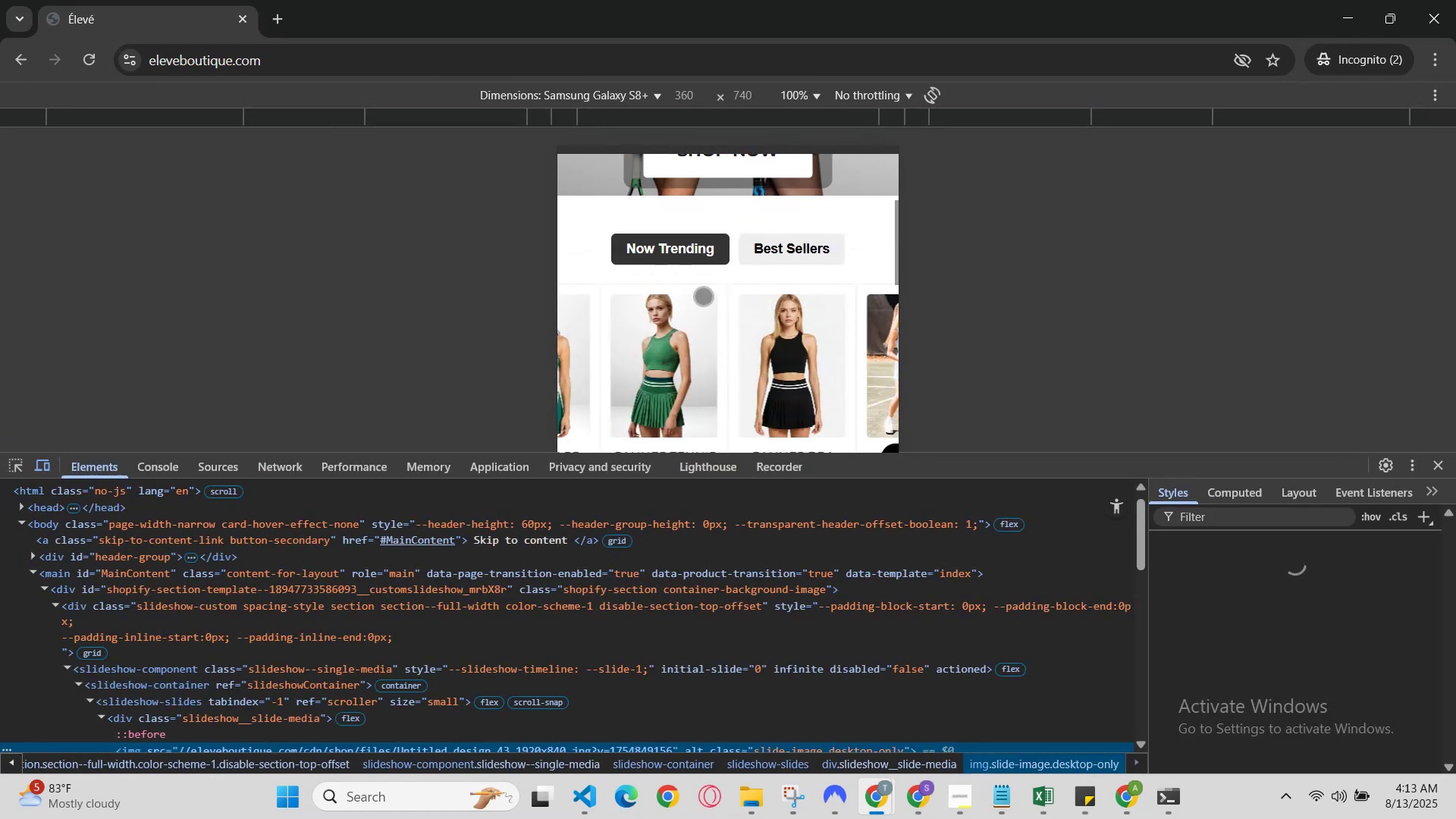 
scroll: coordinate [741, 273], scroll_direction: up, amount: 2.0
 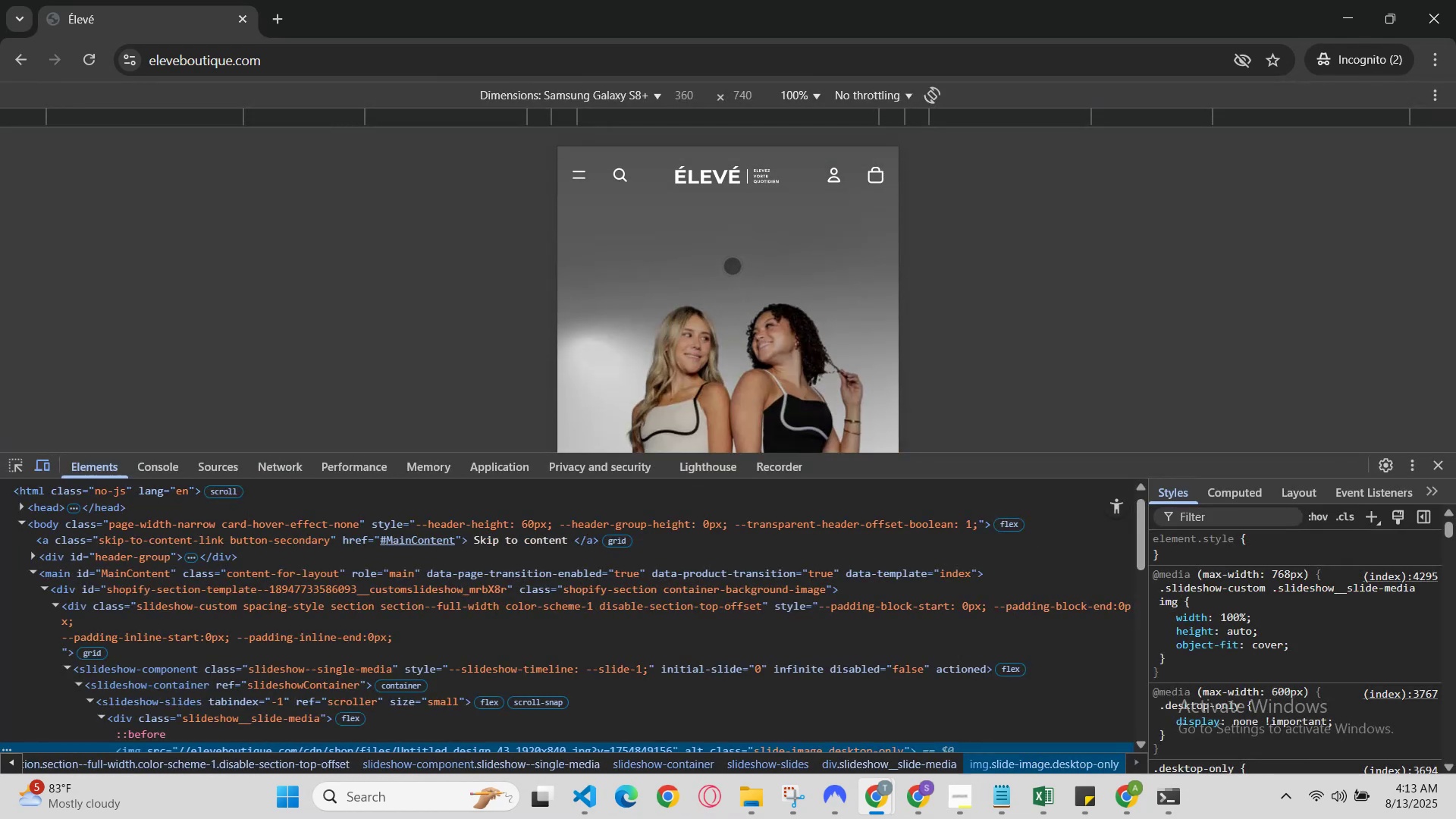 
scroll: coordinate [610, 350], scroll_direction: down, amount: 2.0
 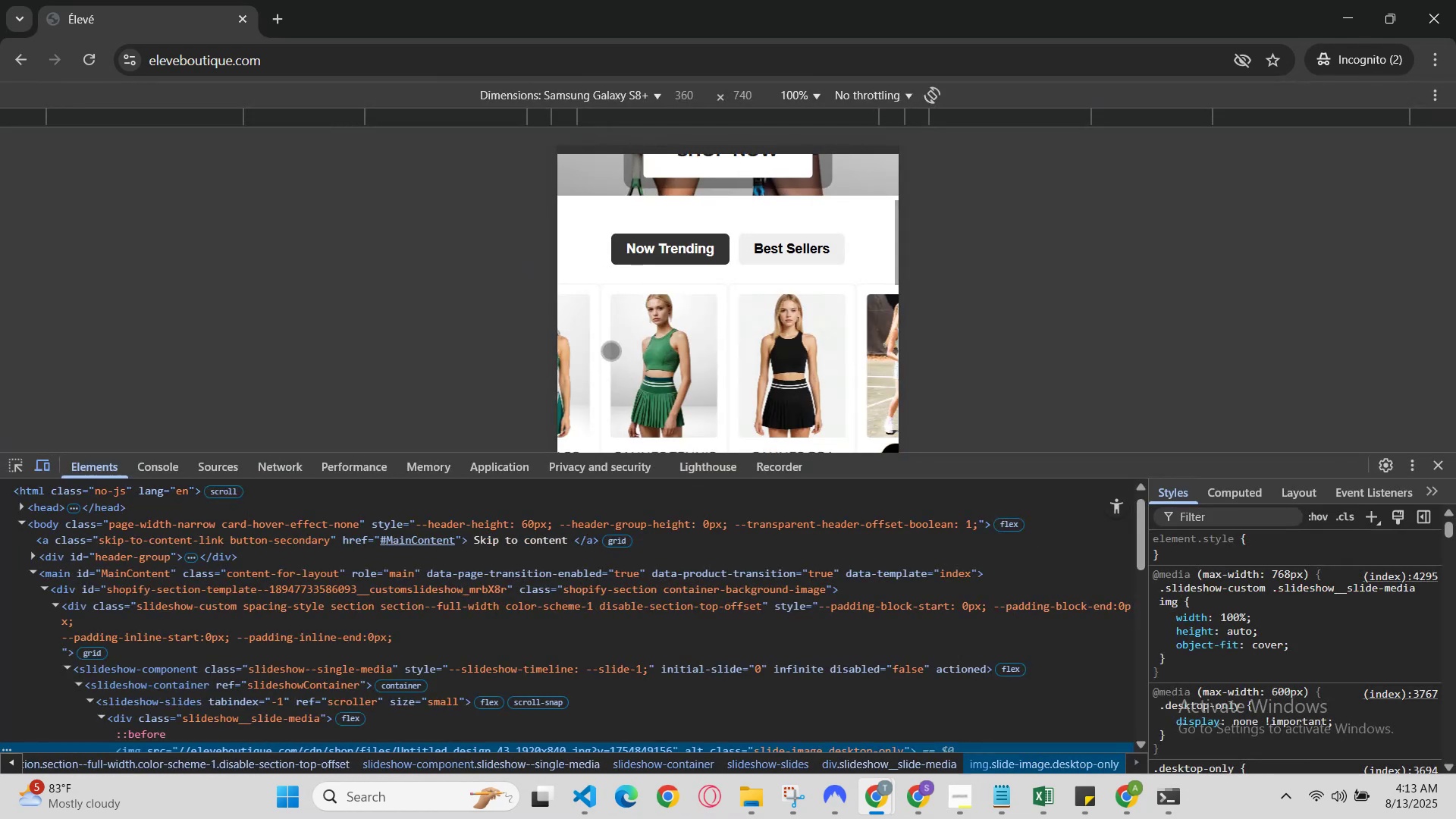 
scroll: coordinate [610, 350], scroll_direction: up, amount: 3.0
 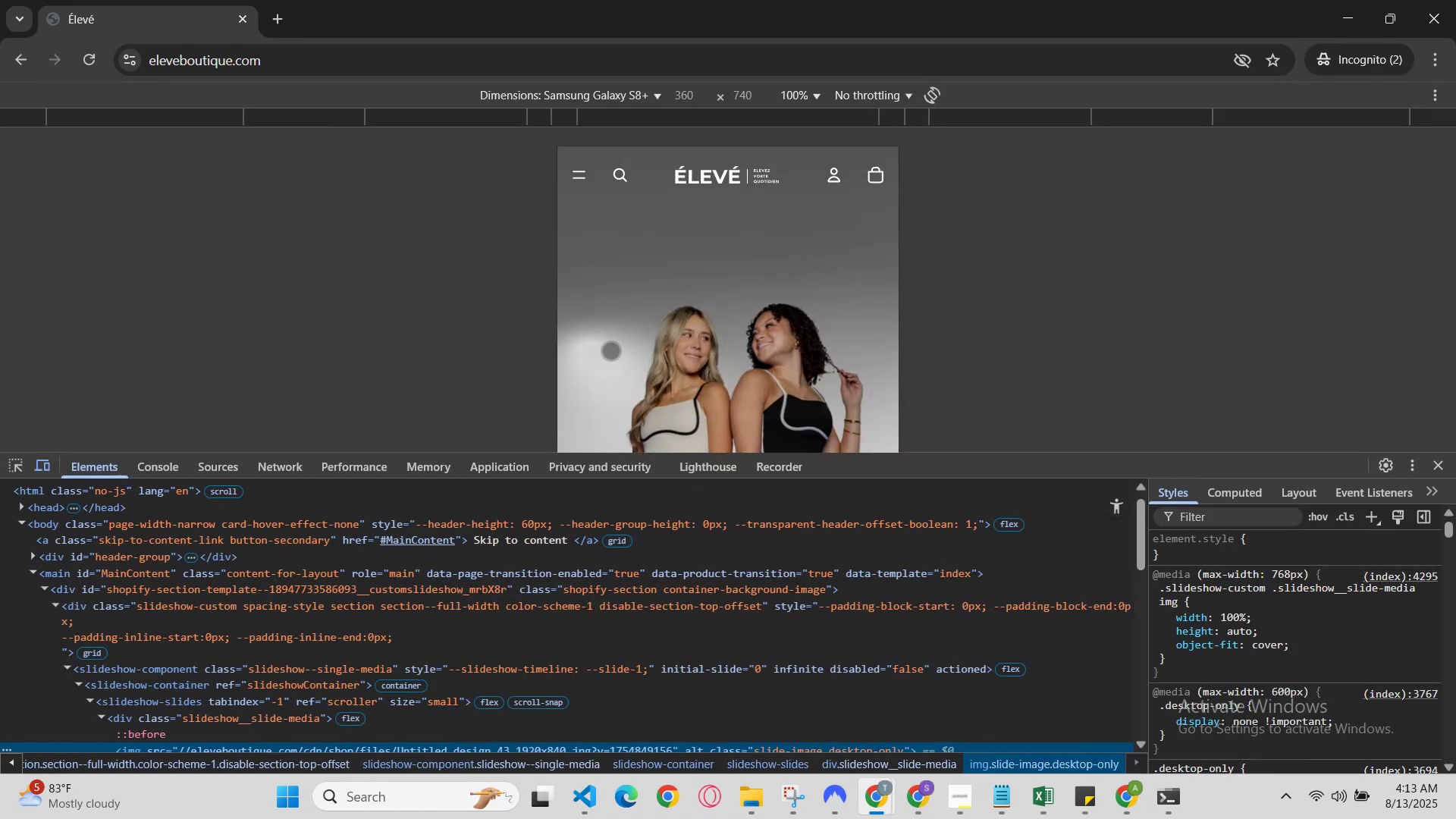 
scroll: coordinate [610, 350], scroll_direction: down, amount: 2.0
 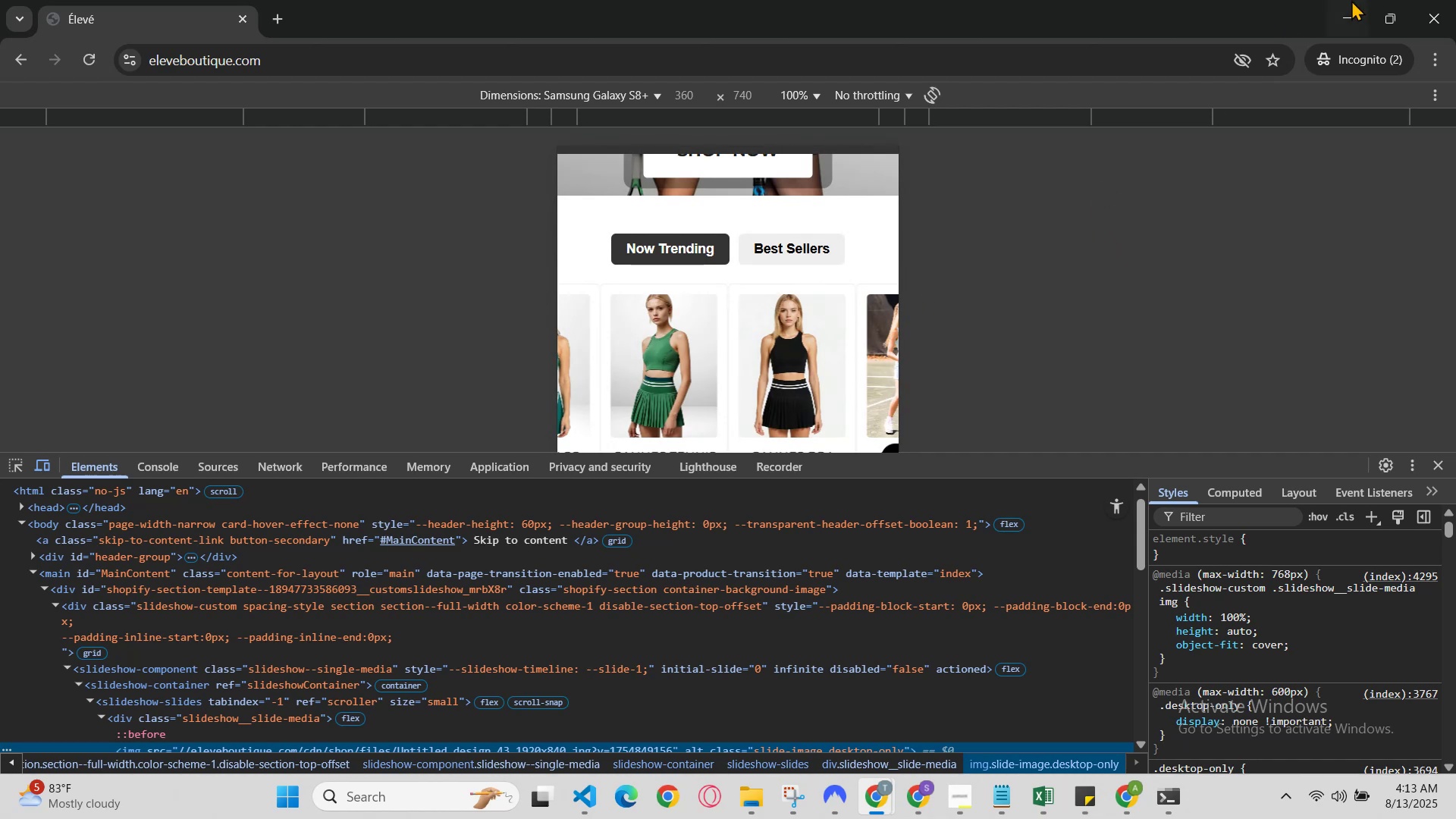 
left_click([1335, 15])
 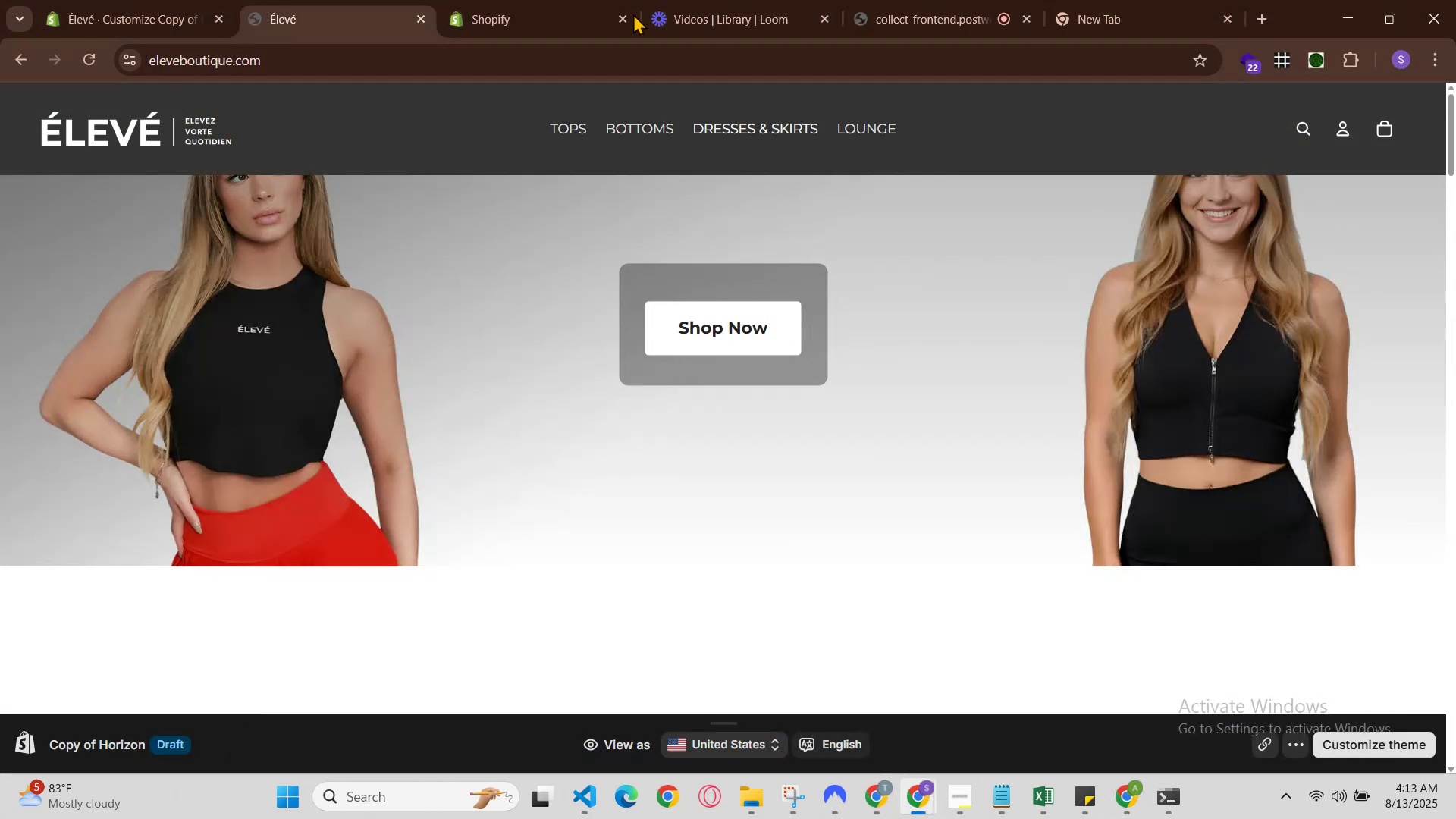 
left_click([597, 0])
 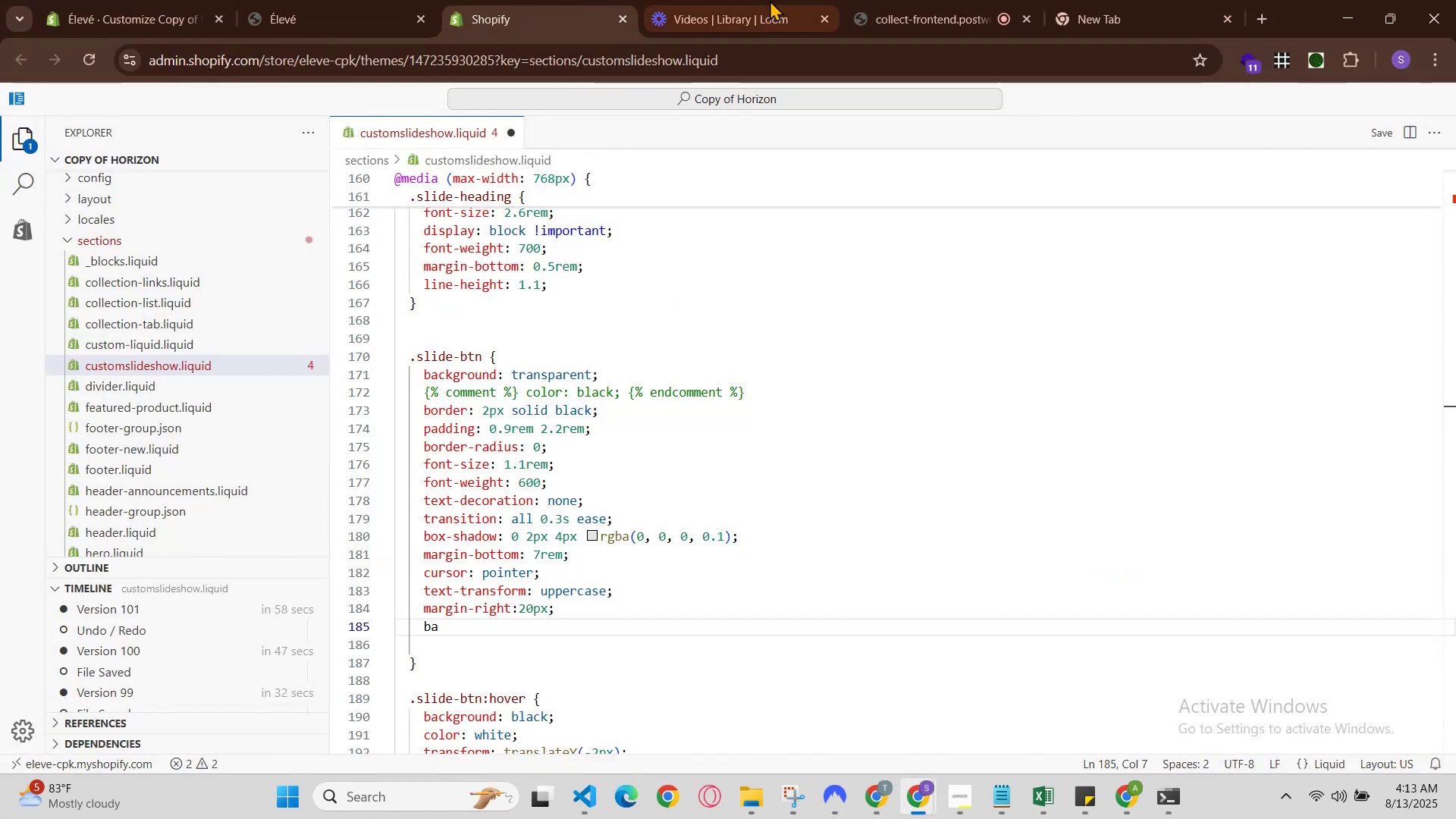 
left_click([761, 0])
 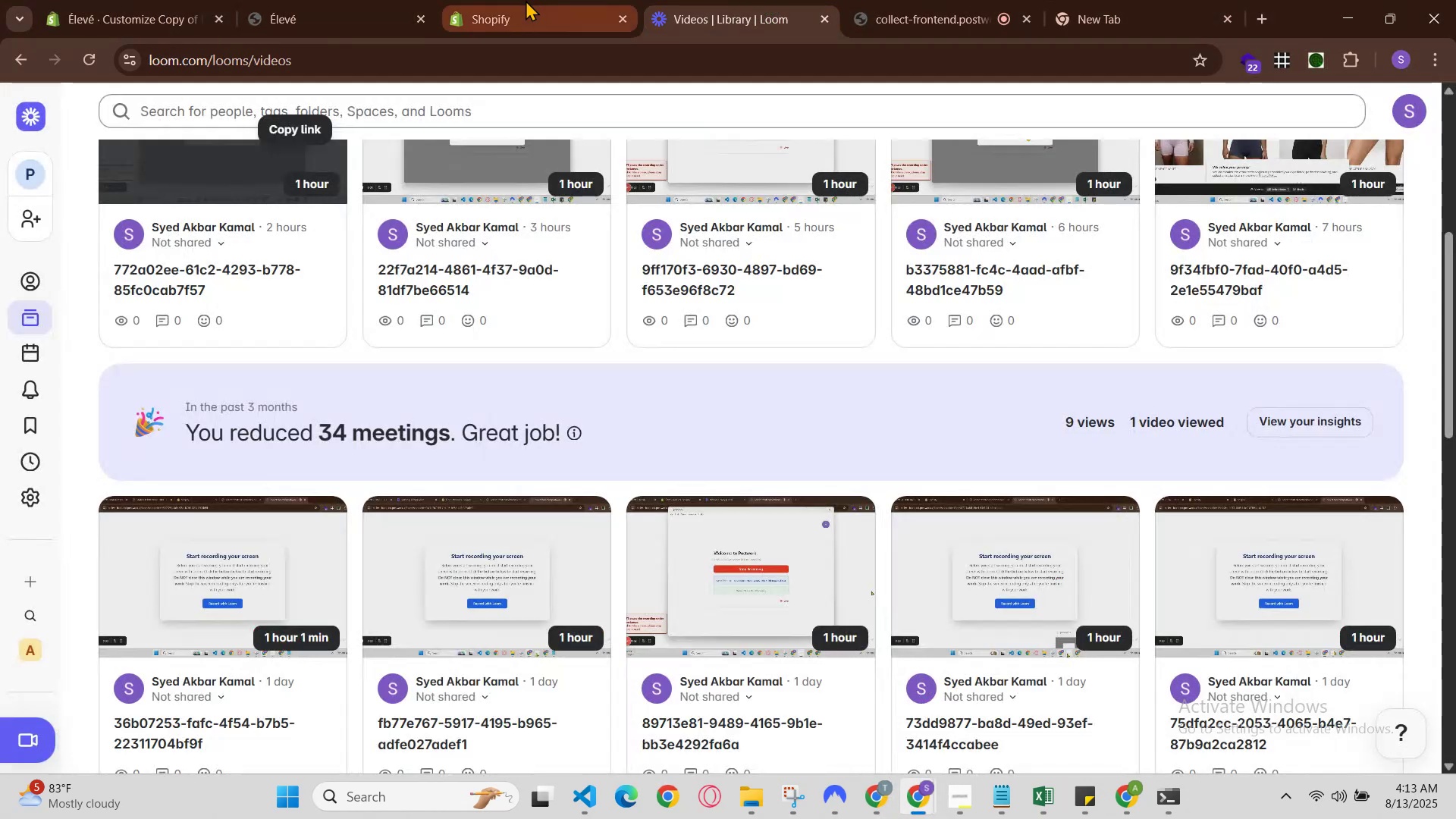 
left_click([526, 0])
 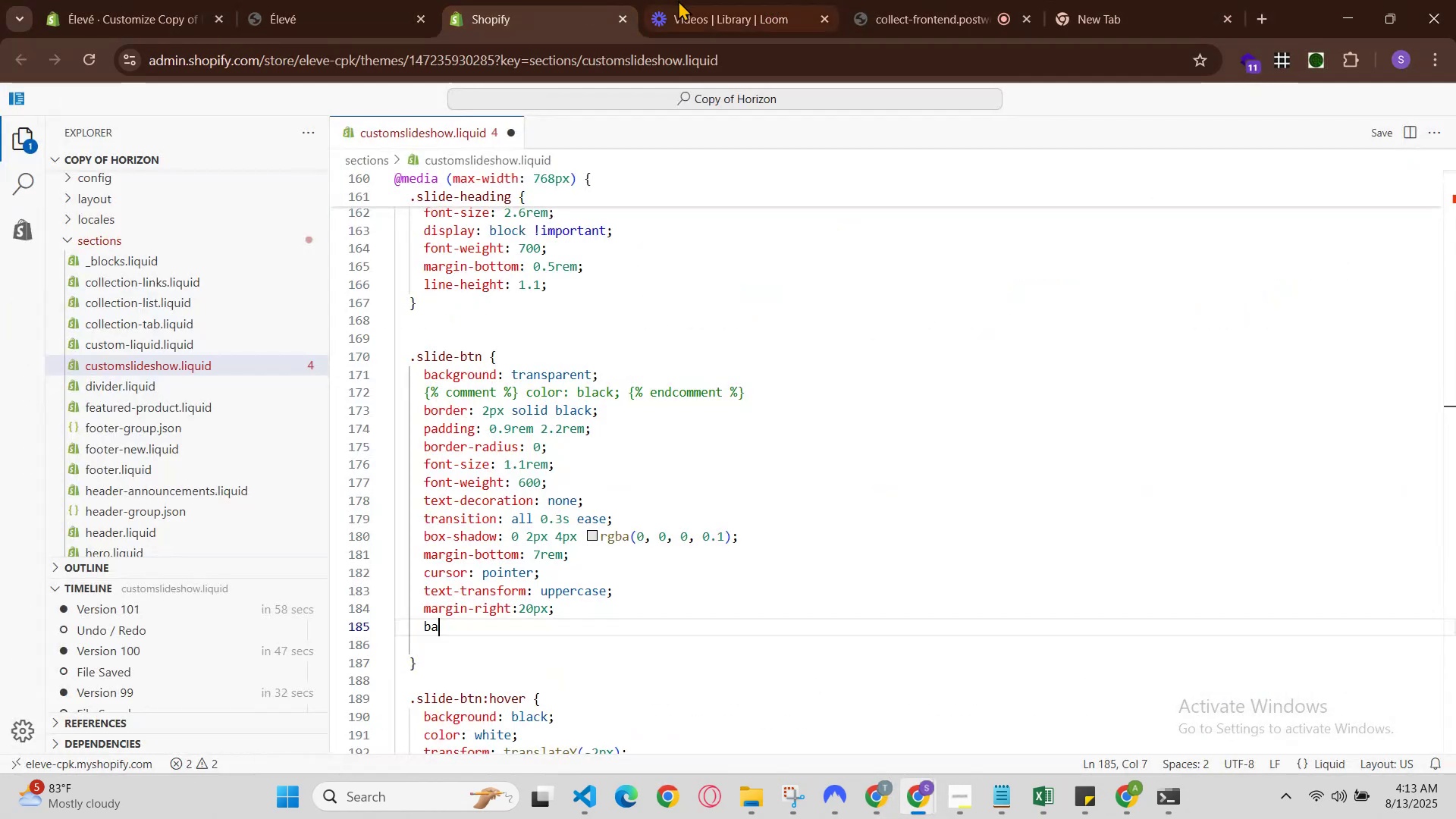 
left_click([687, 0])
 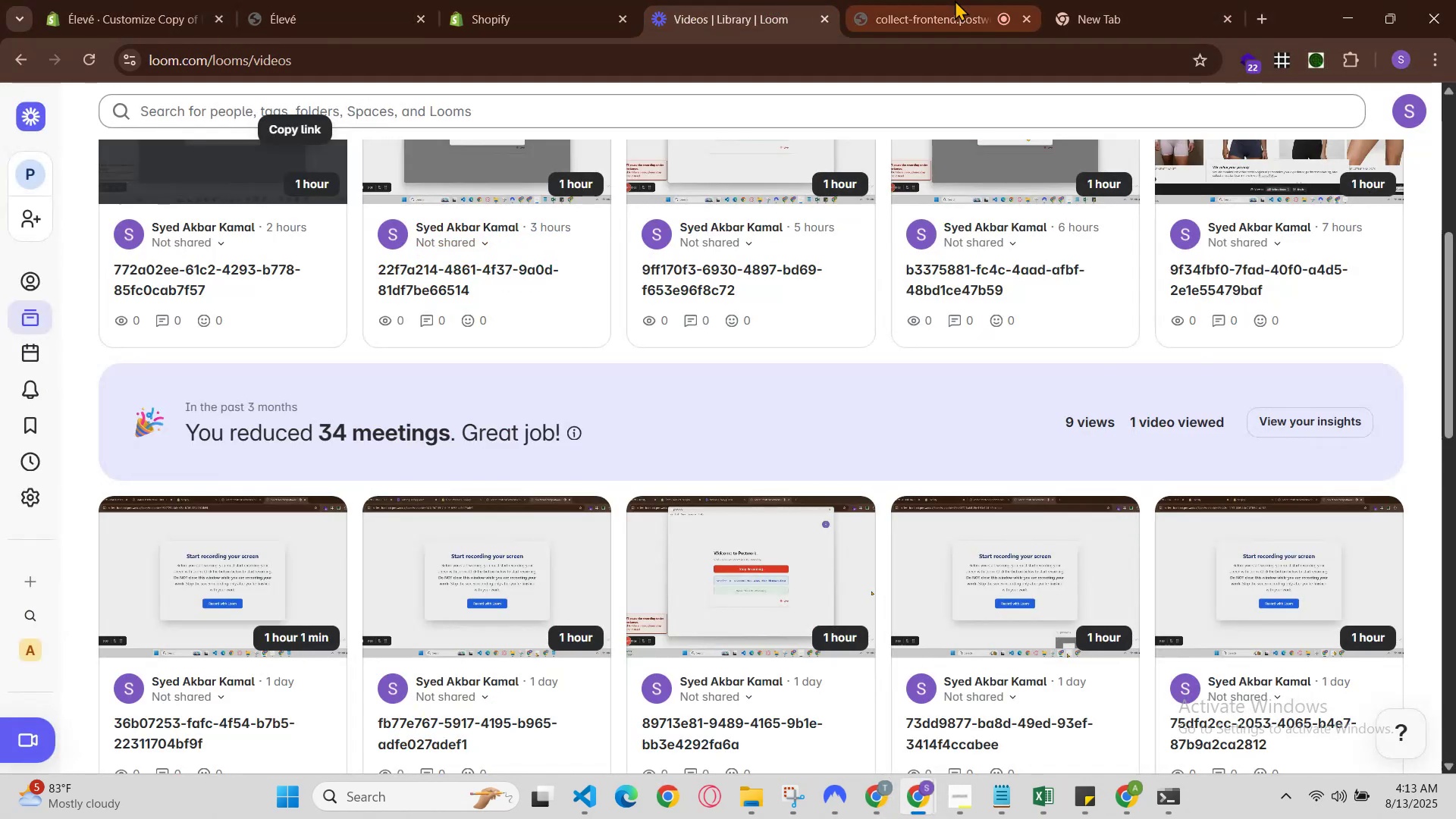 
left_click([956, 0])
 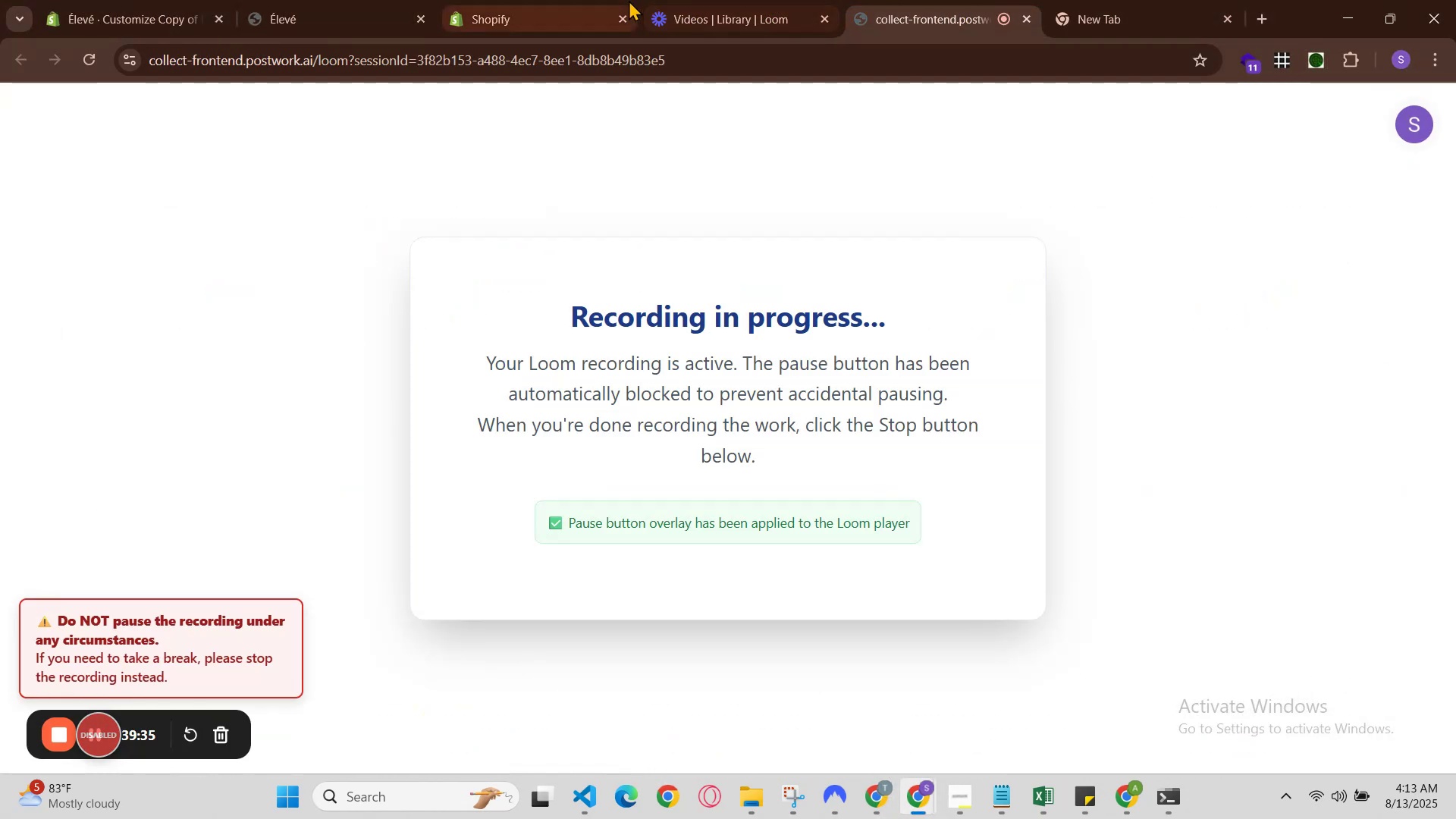 
left_click([629, 0])
 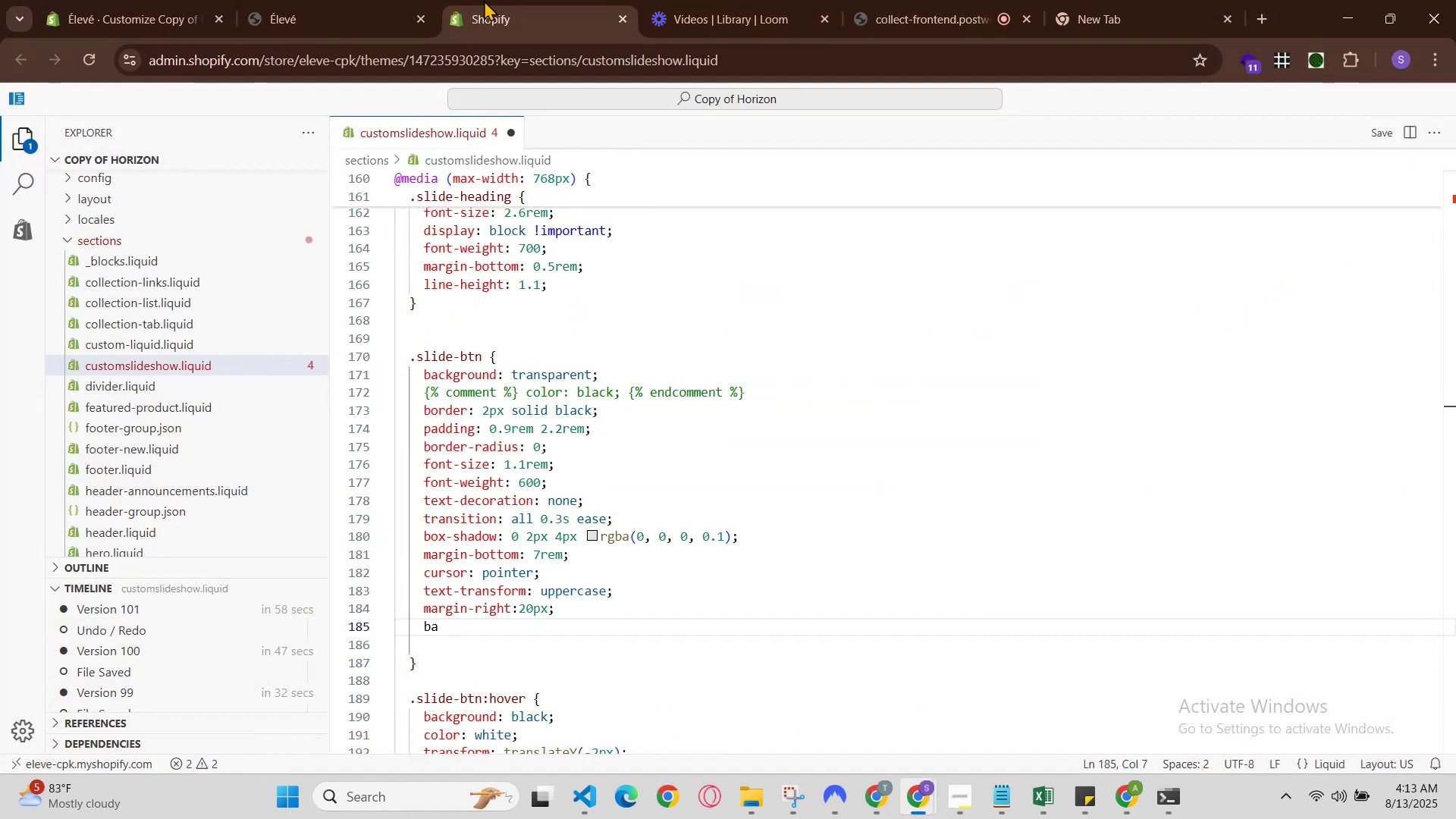 
left_click([450, 0])
 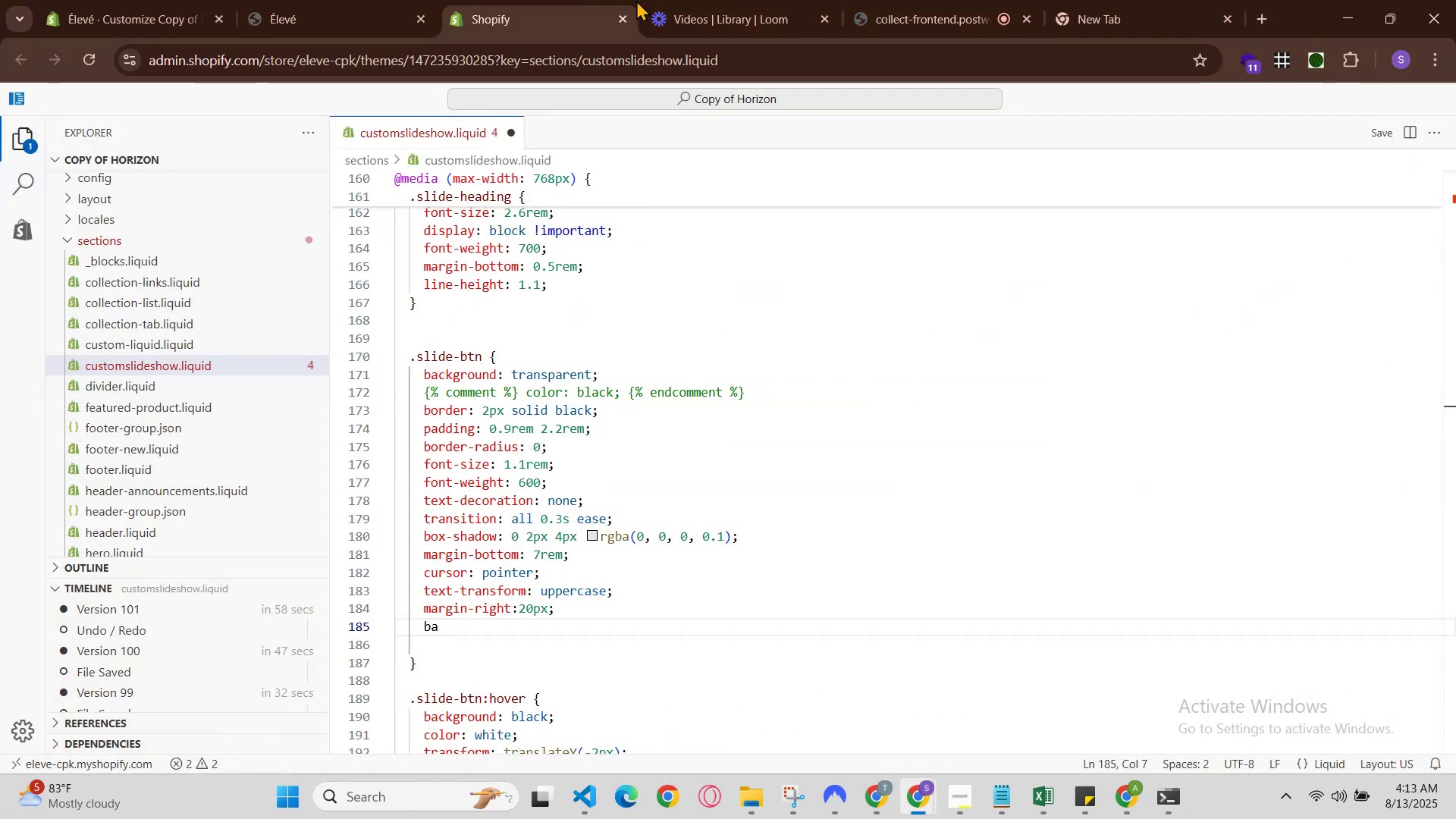 
left_click([708, 0])
 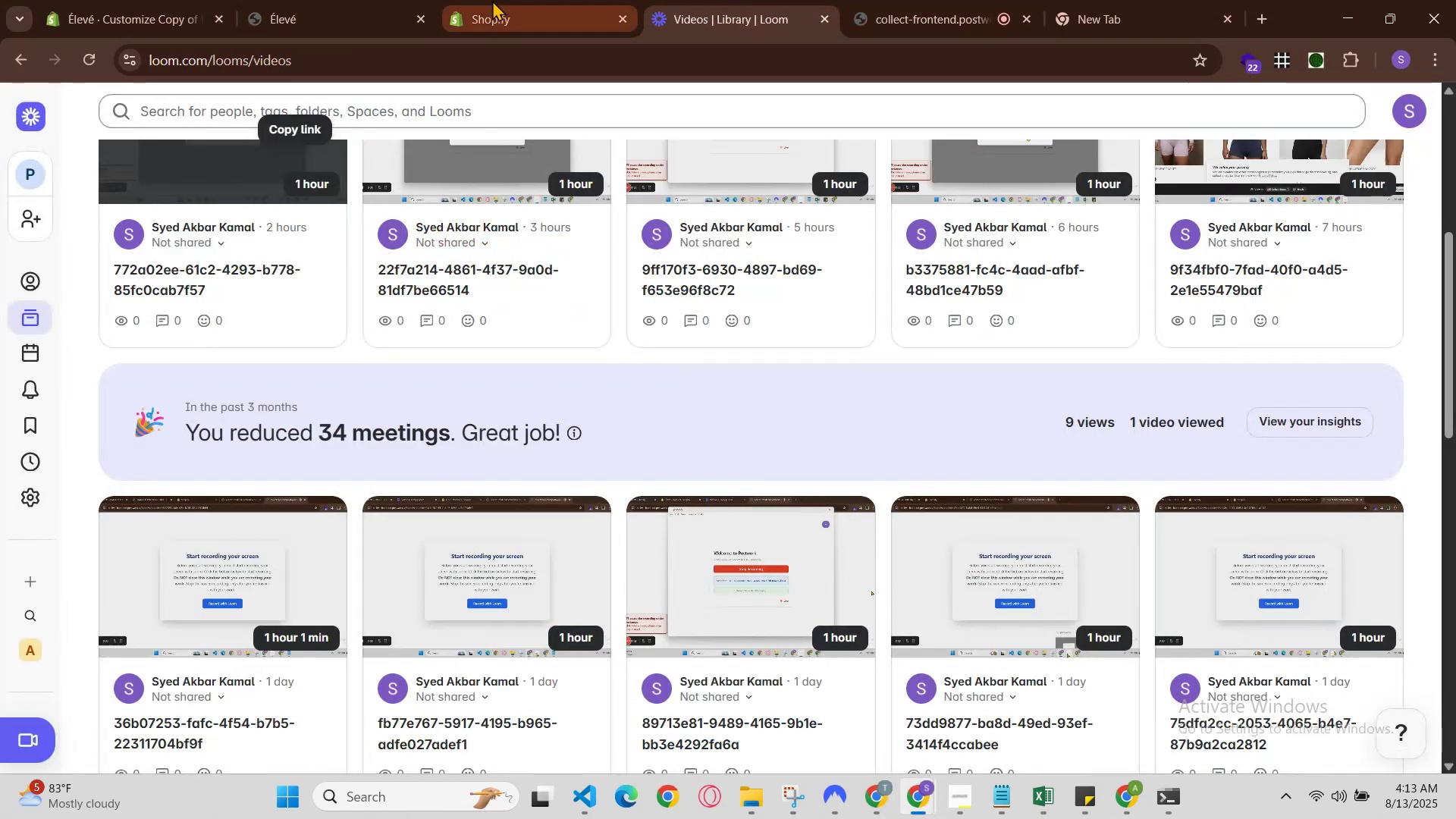 
left_click([469, 0])
 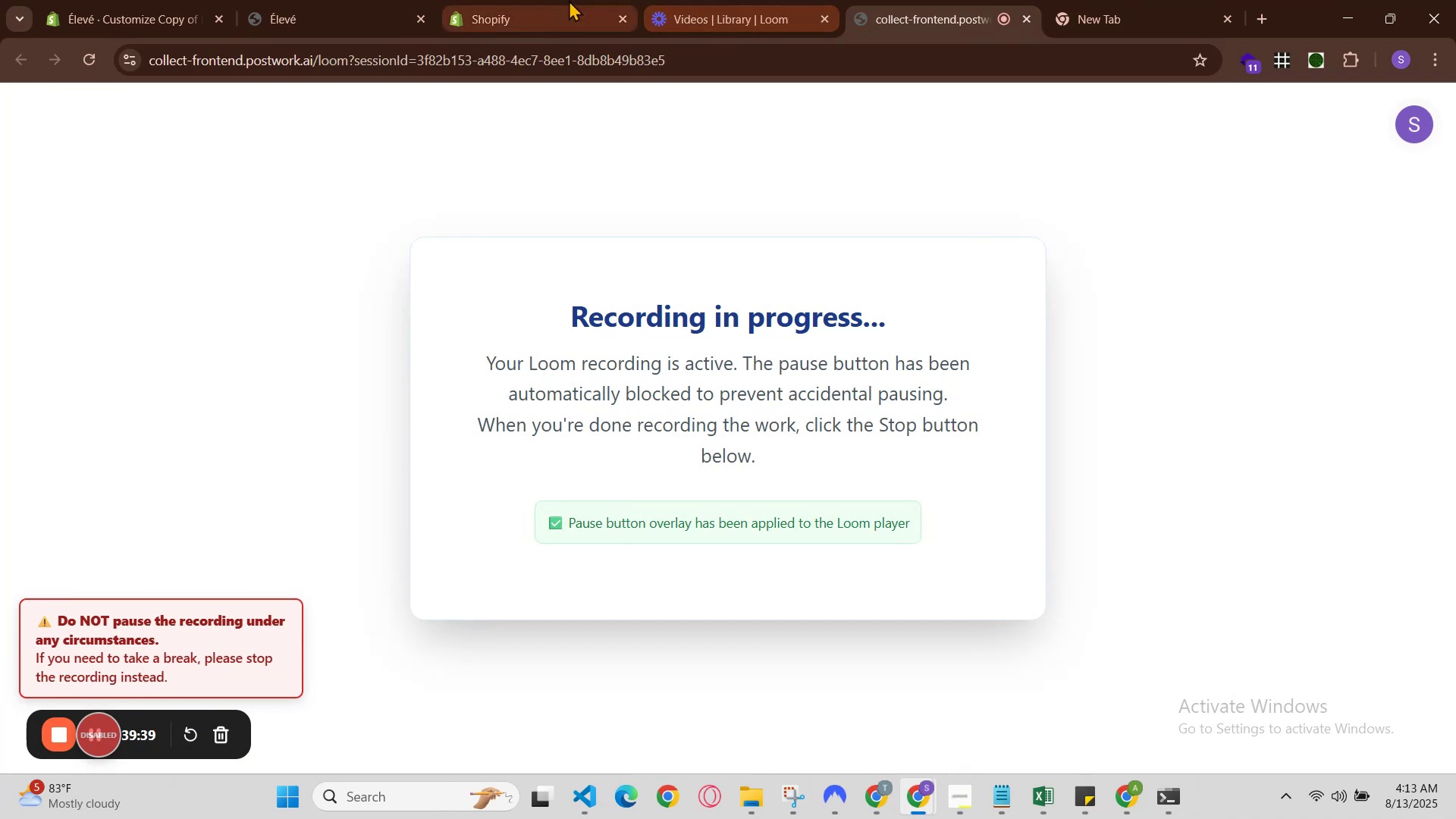 
left_click([500, 0])
 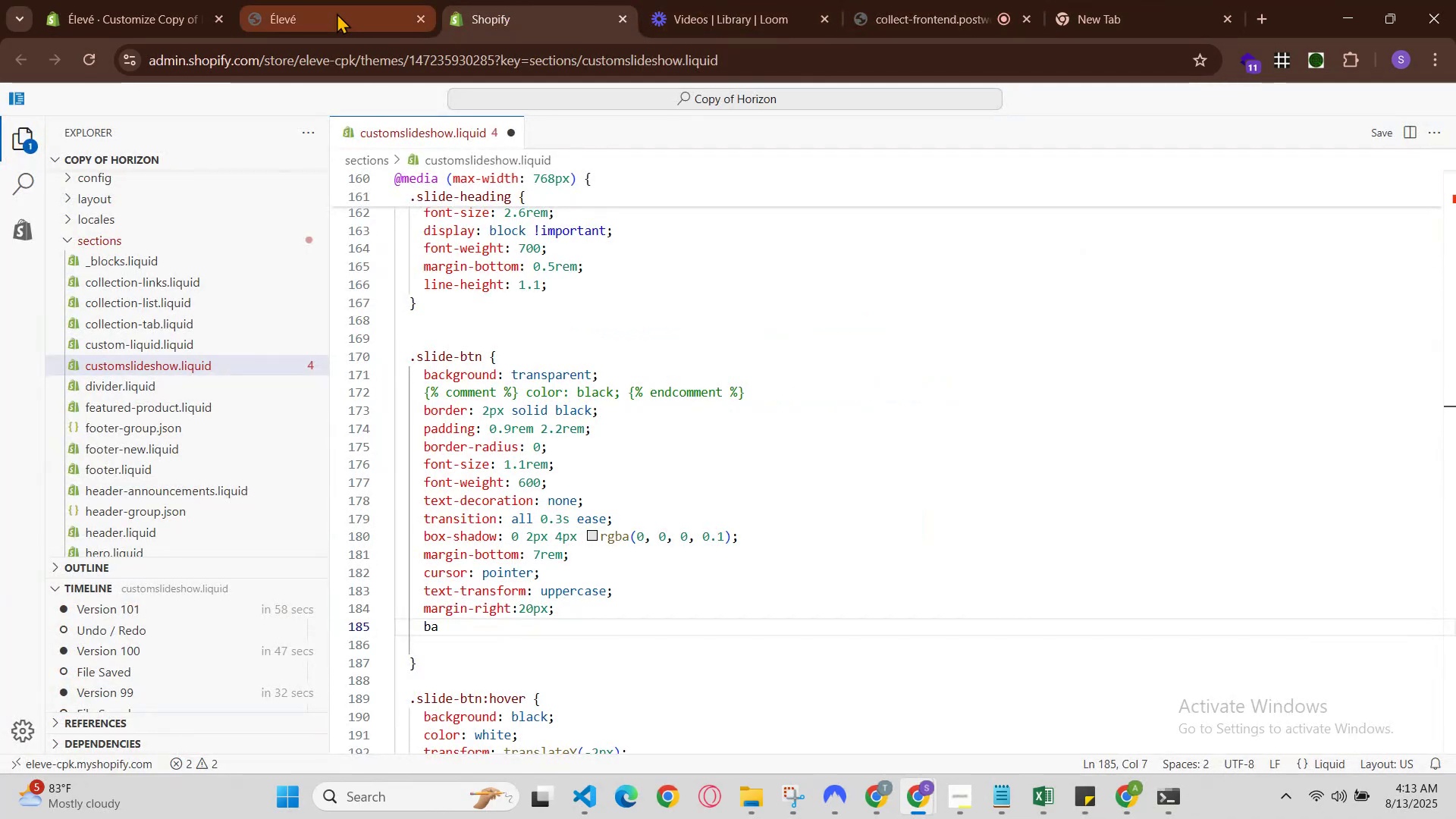 
left_click([298, 8])
 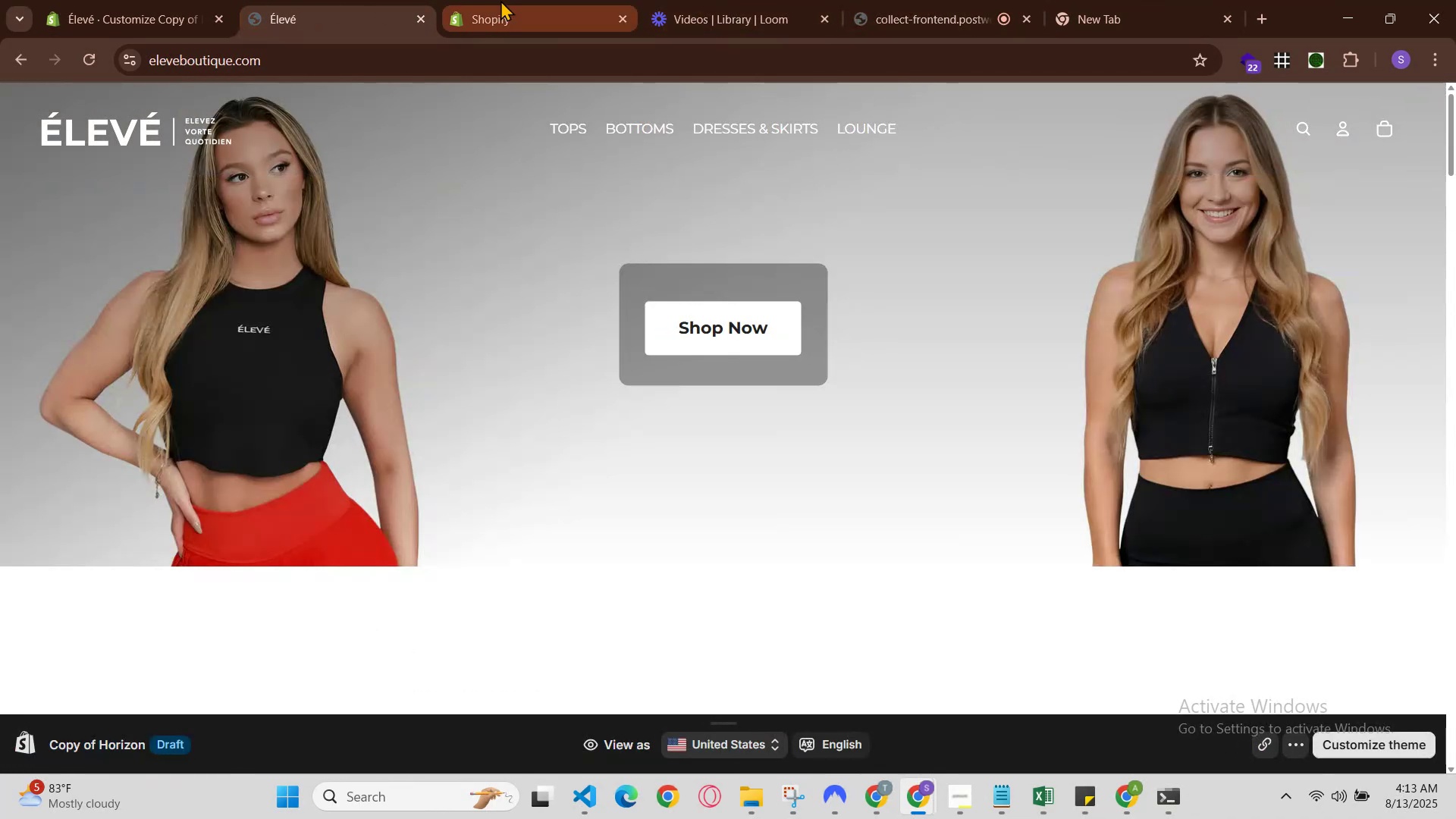 
left_click([500, 0])
 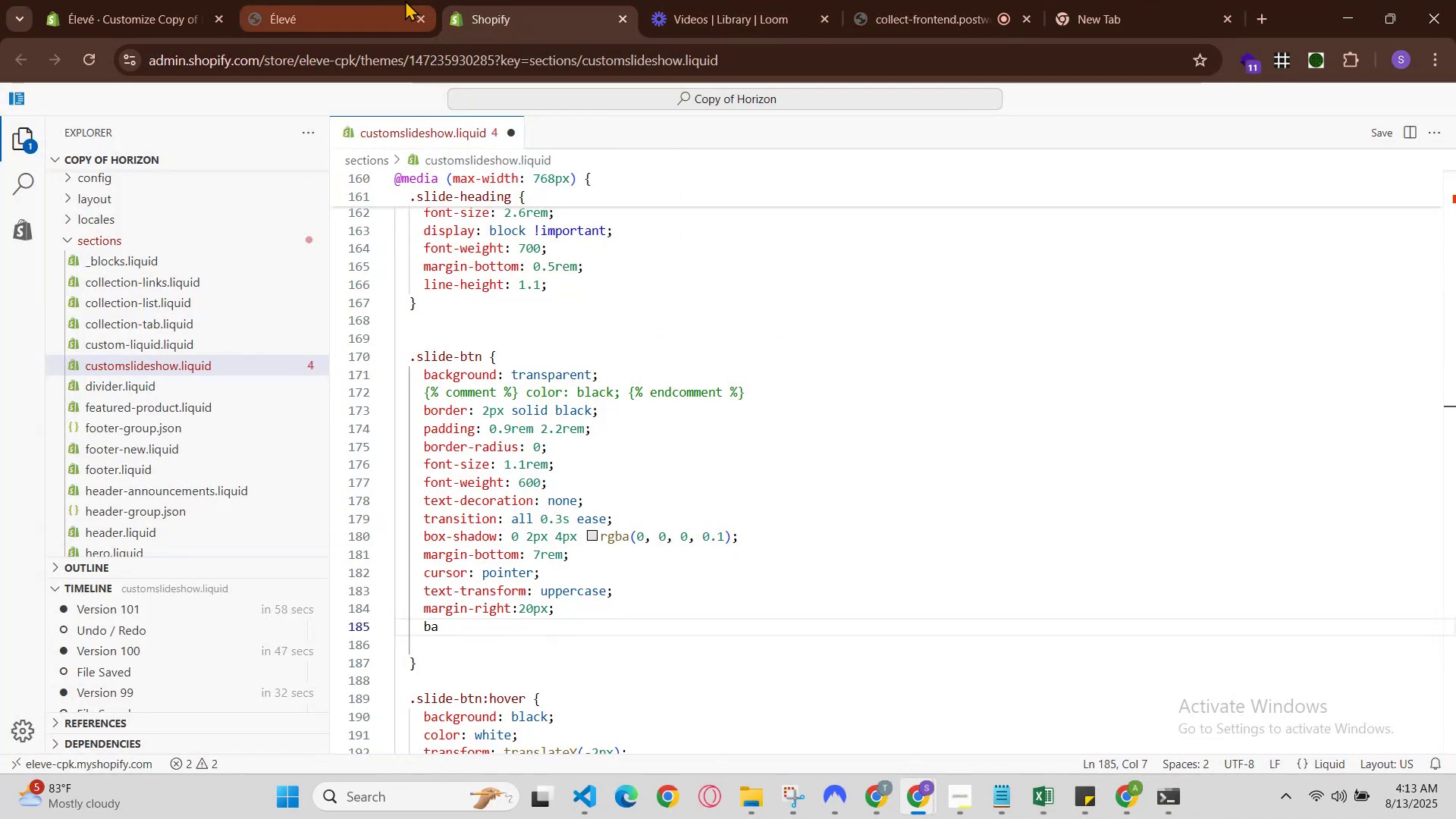 
mouse_move([391, 0])
 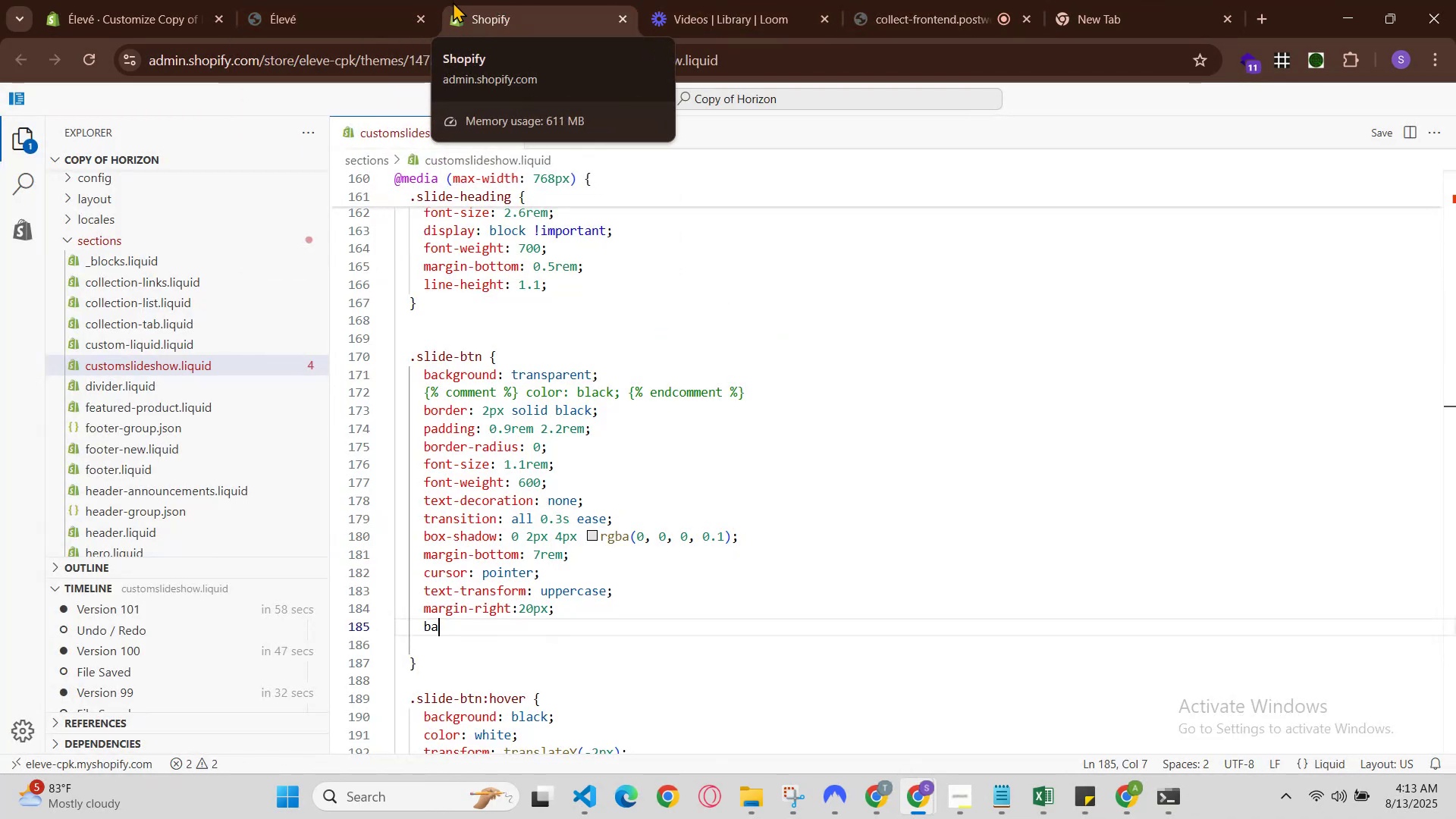 
left_click([453, 2])
 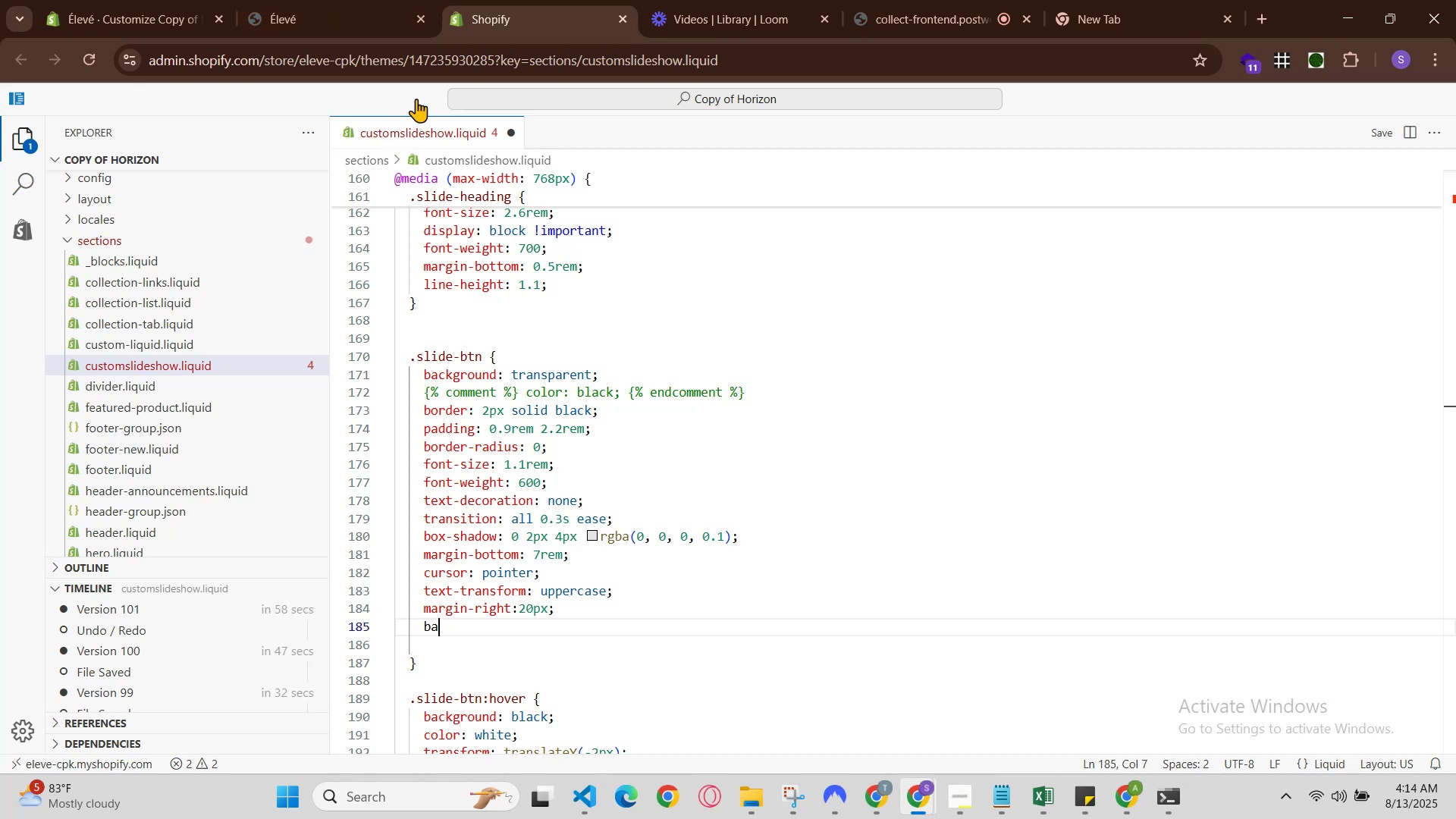 
left_click([520, 0])
 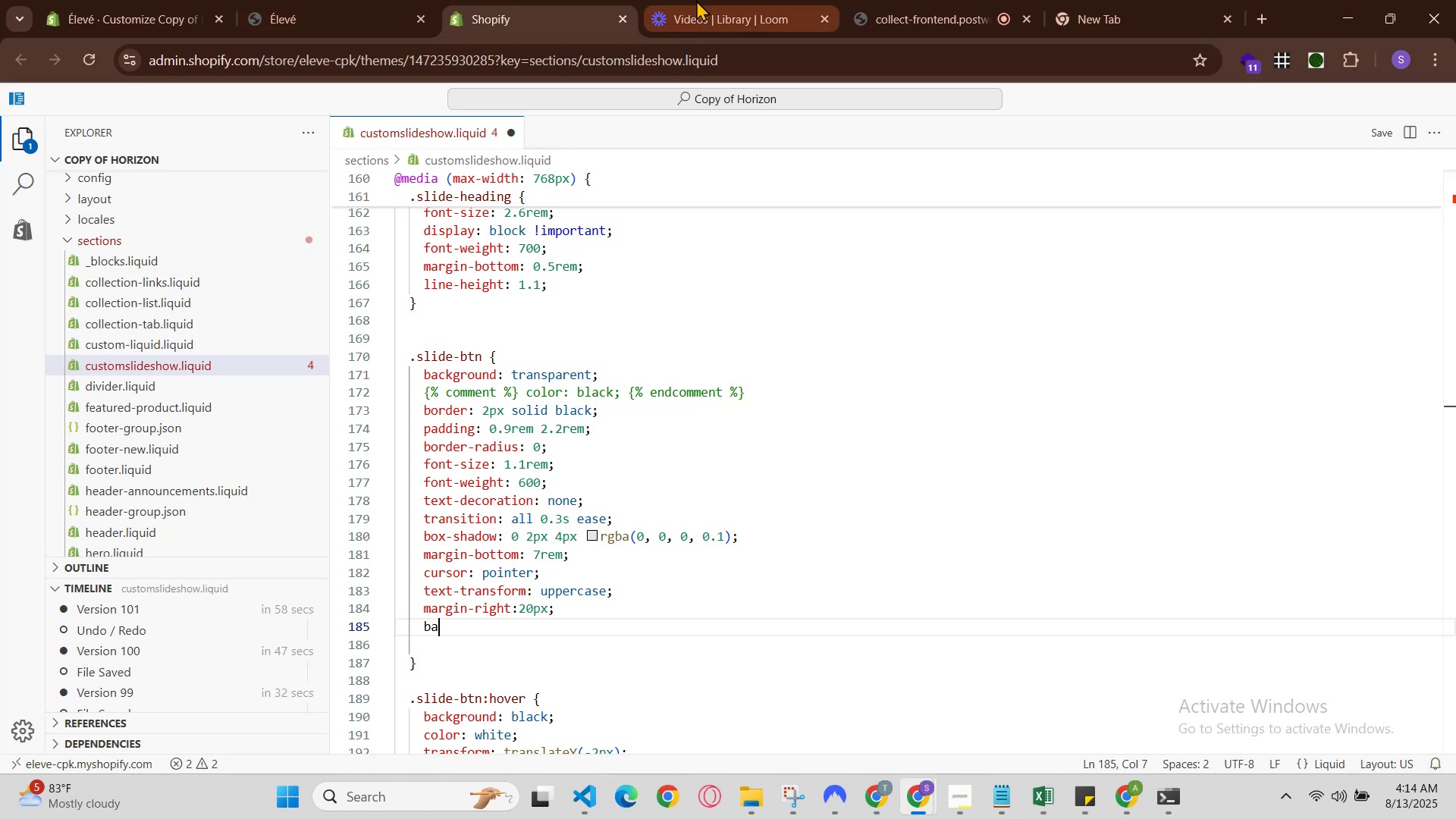 
left_click([703, 0])
 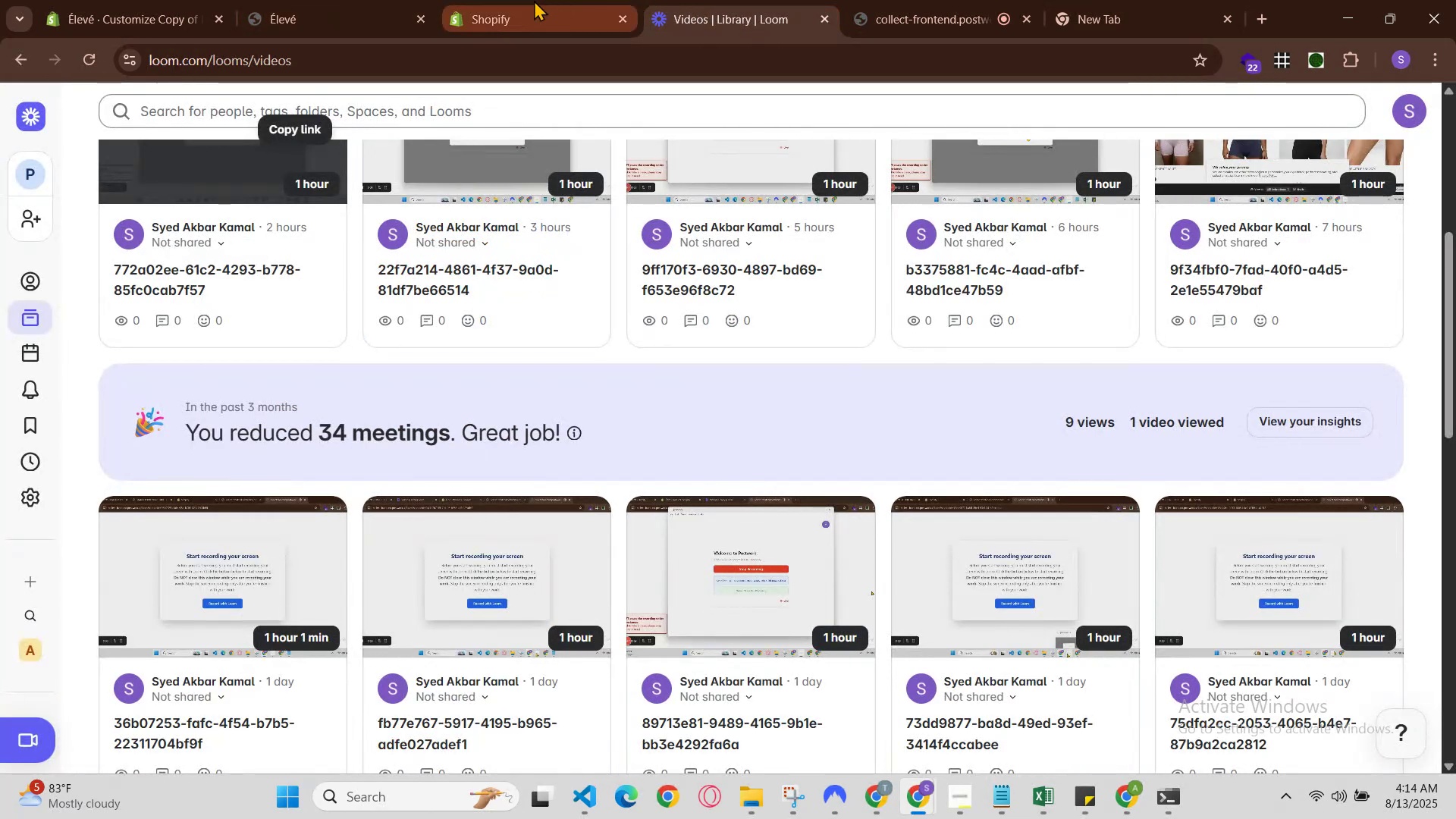 
left_click([502, 0])
 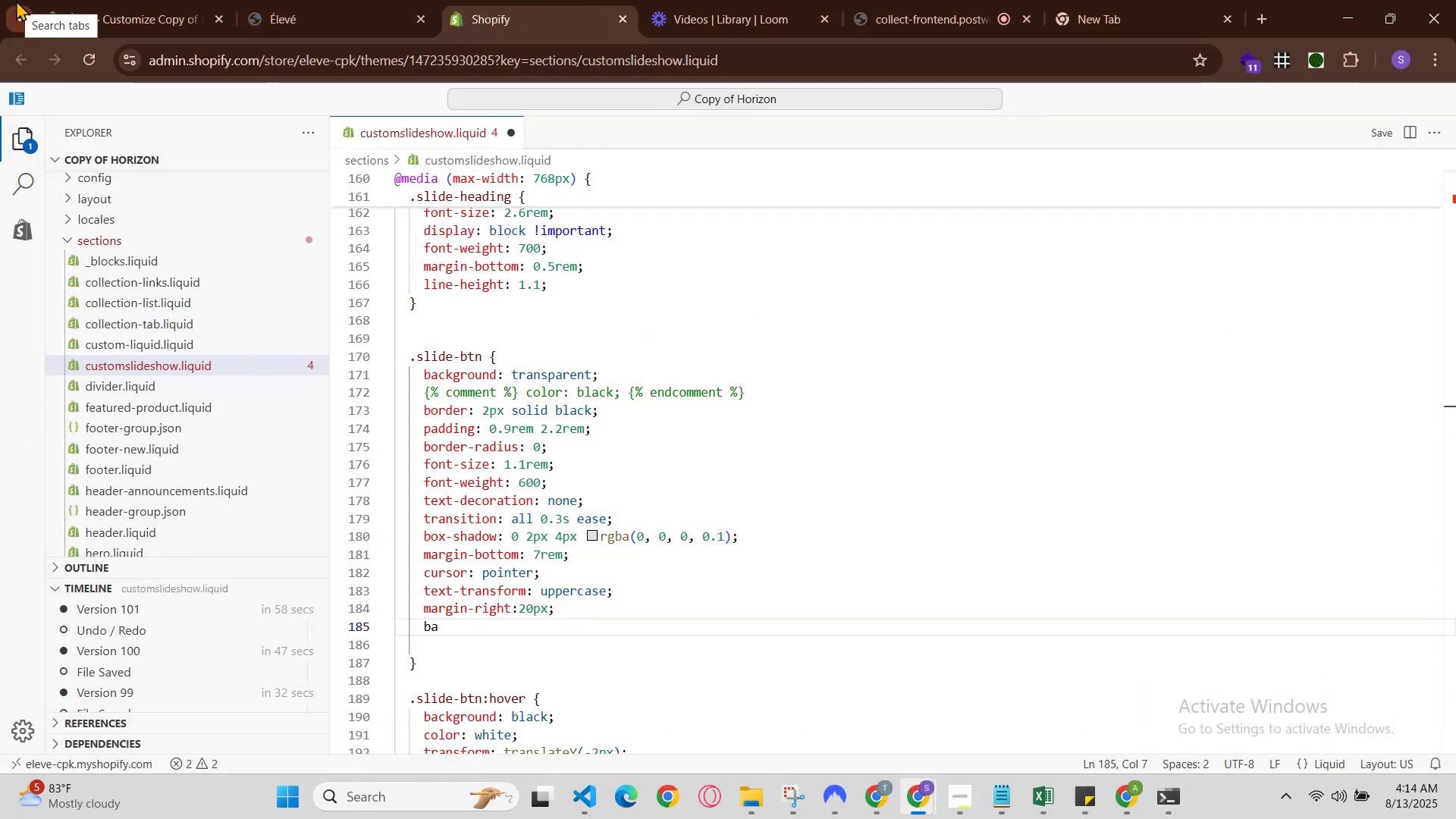 
left_click([353, 0])
 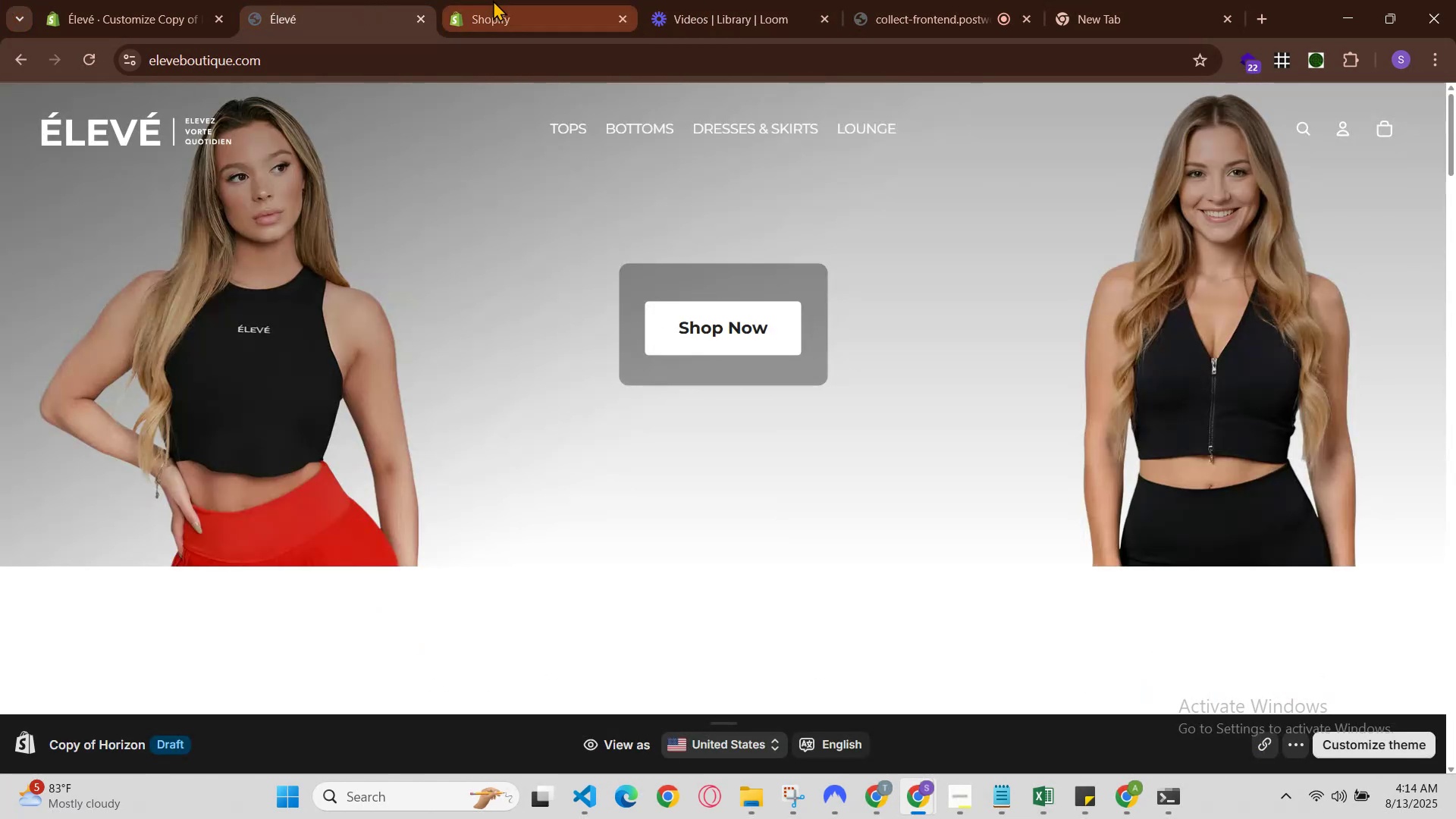 
left_click([493, 0])
 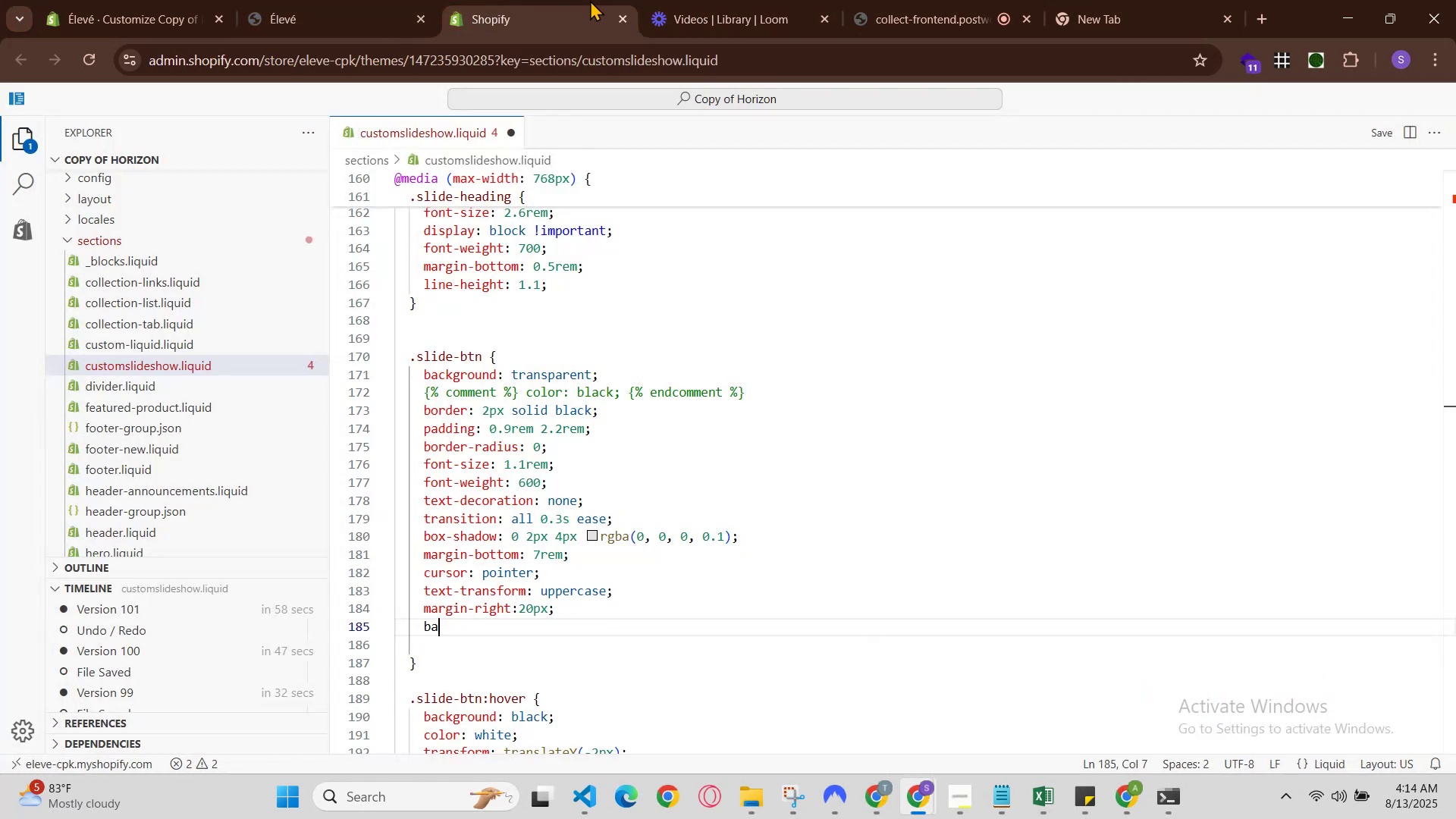 
left_click([592, 0])
 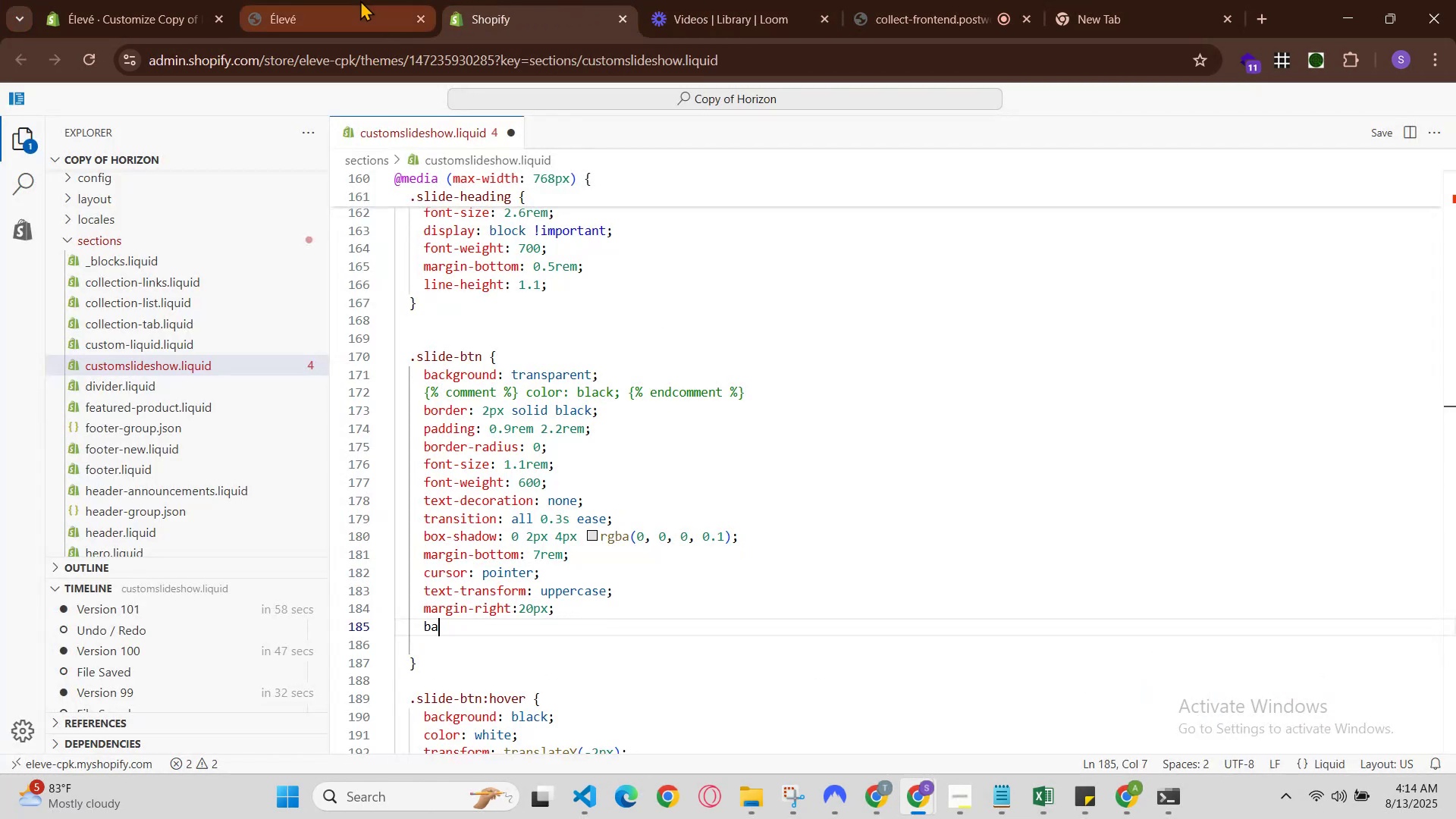 
left_click([358, 0])
 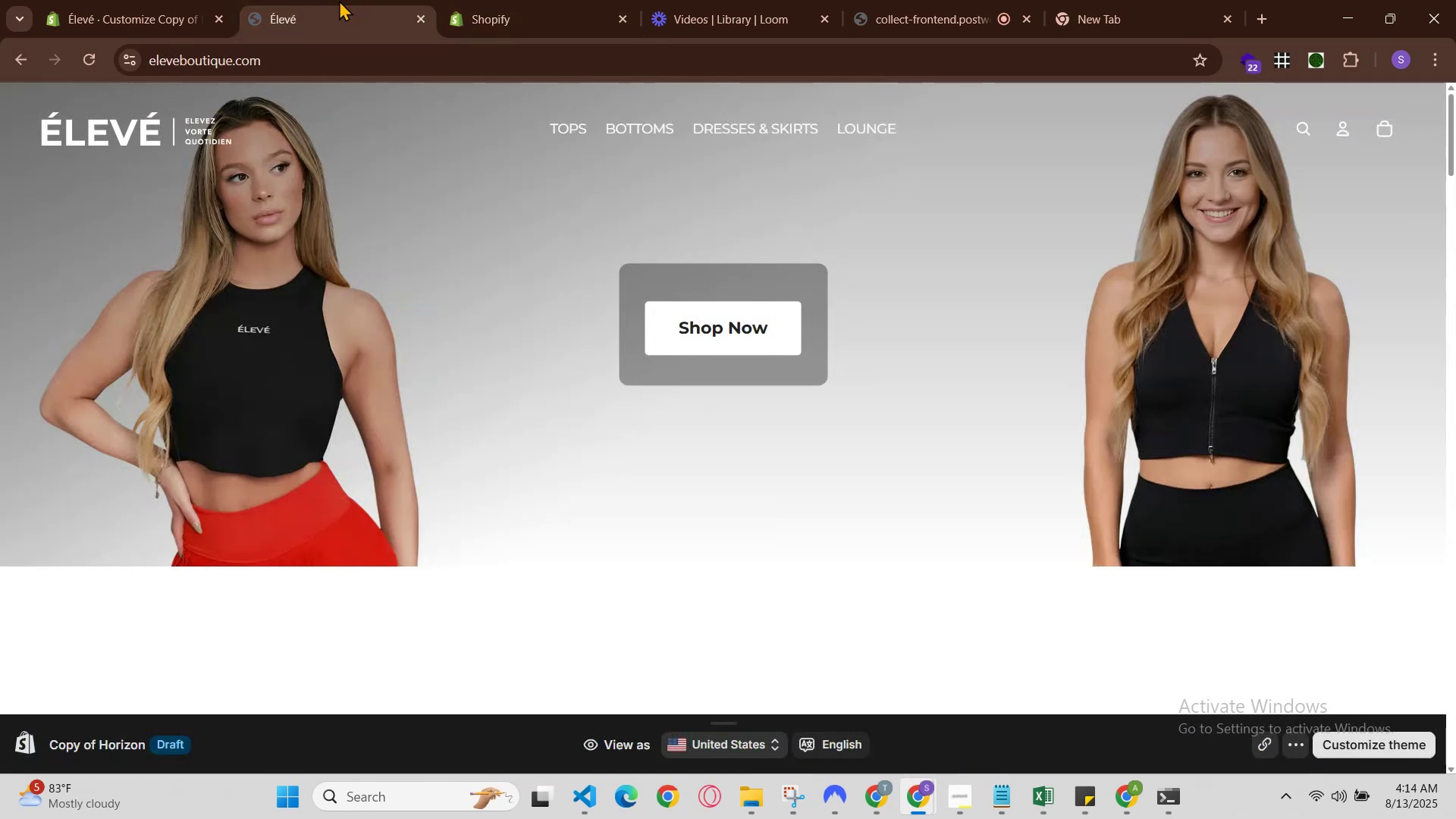 
left_click([339, 0])
 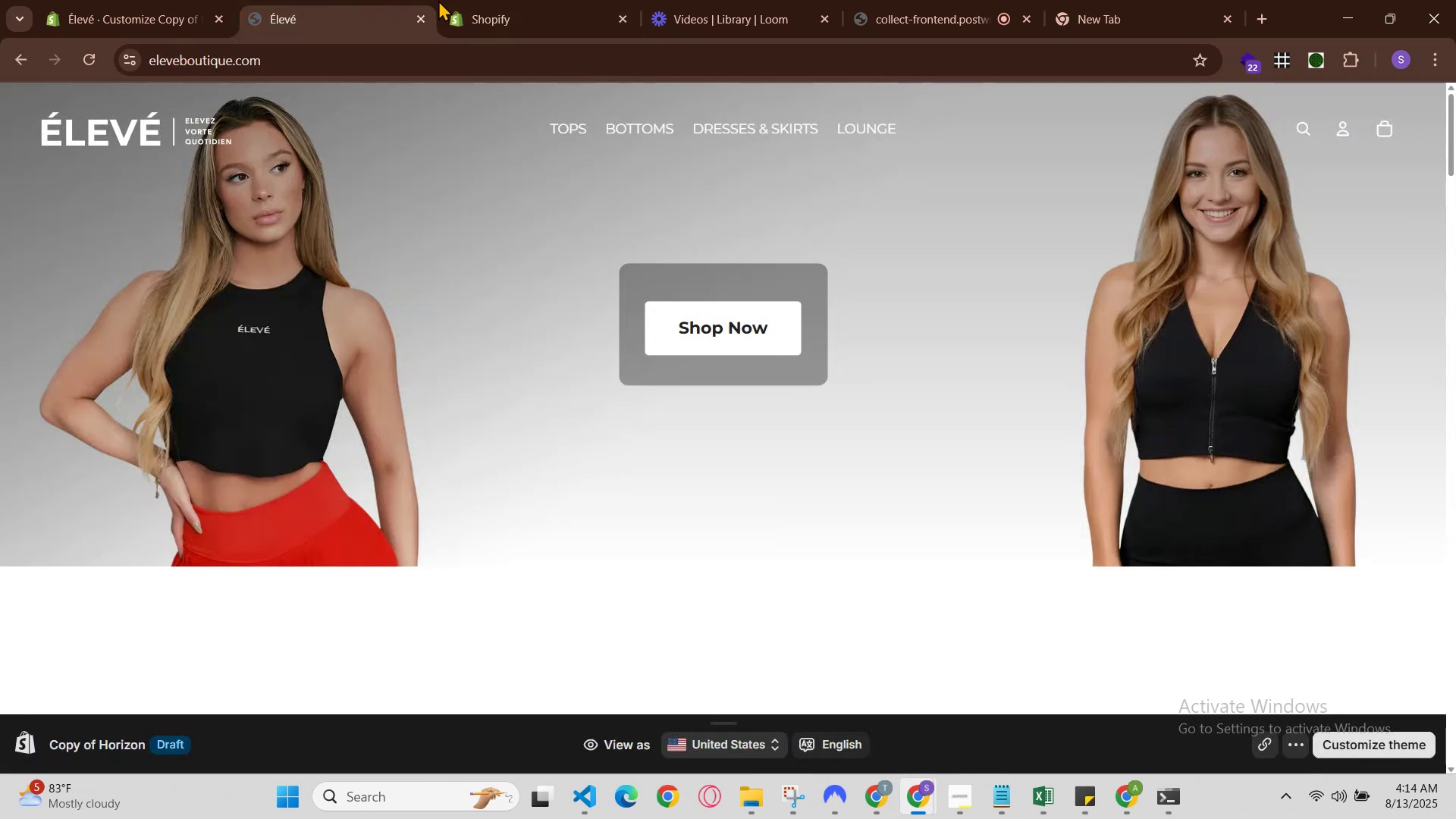 
left_click([441, 0])
 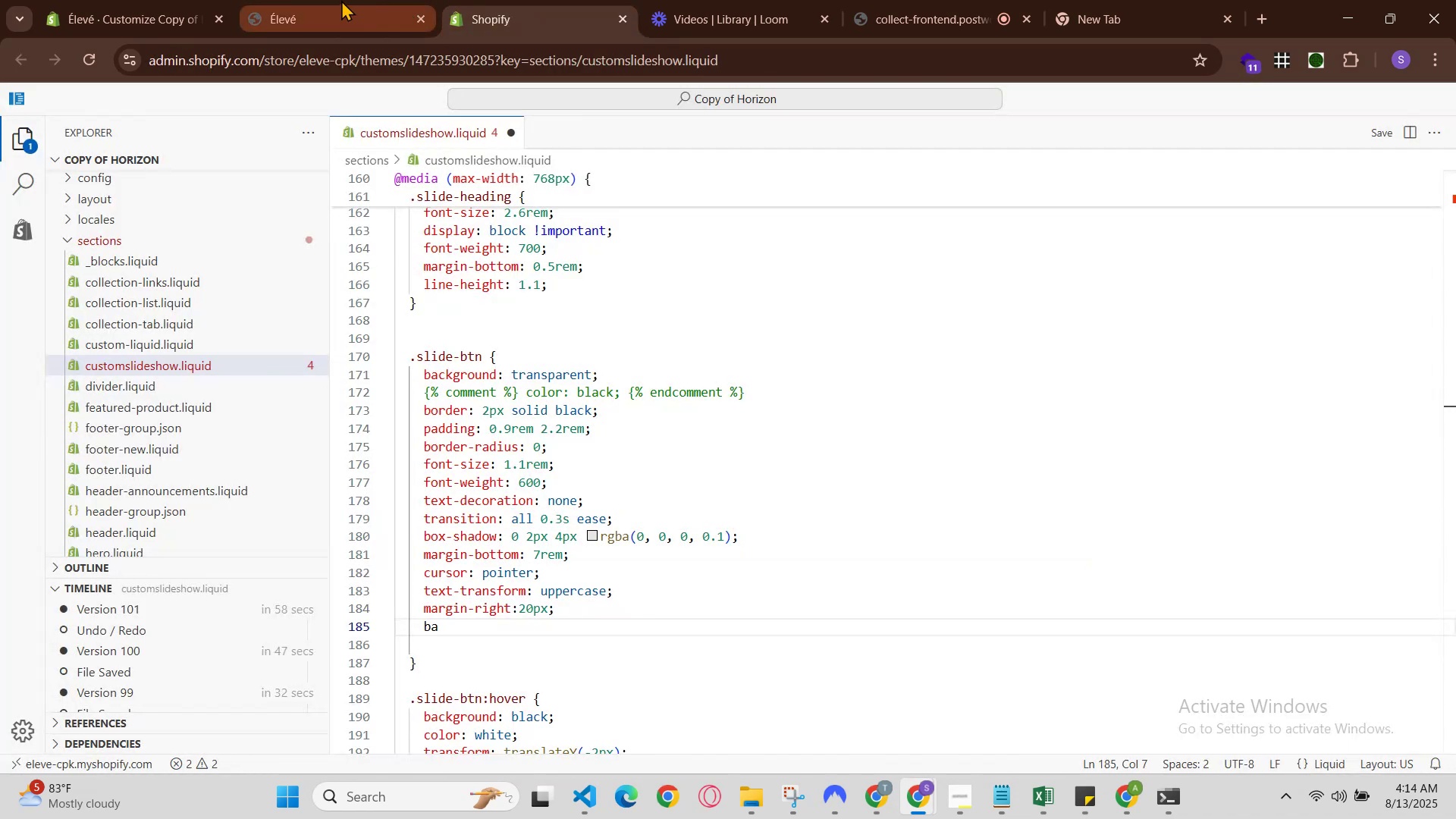 
left_click([329, 0])
 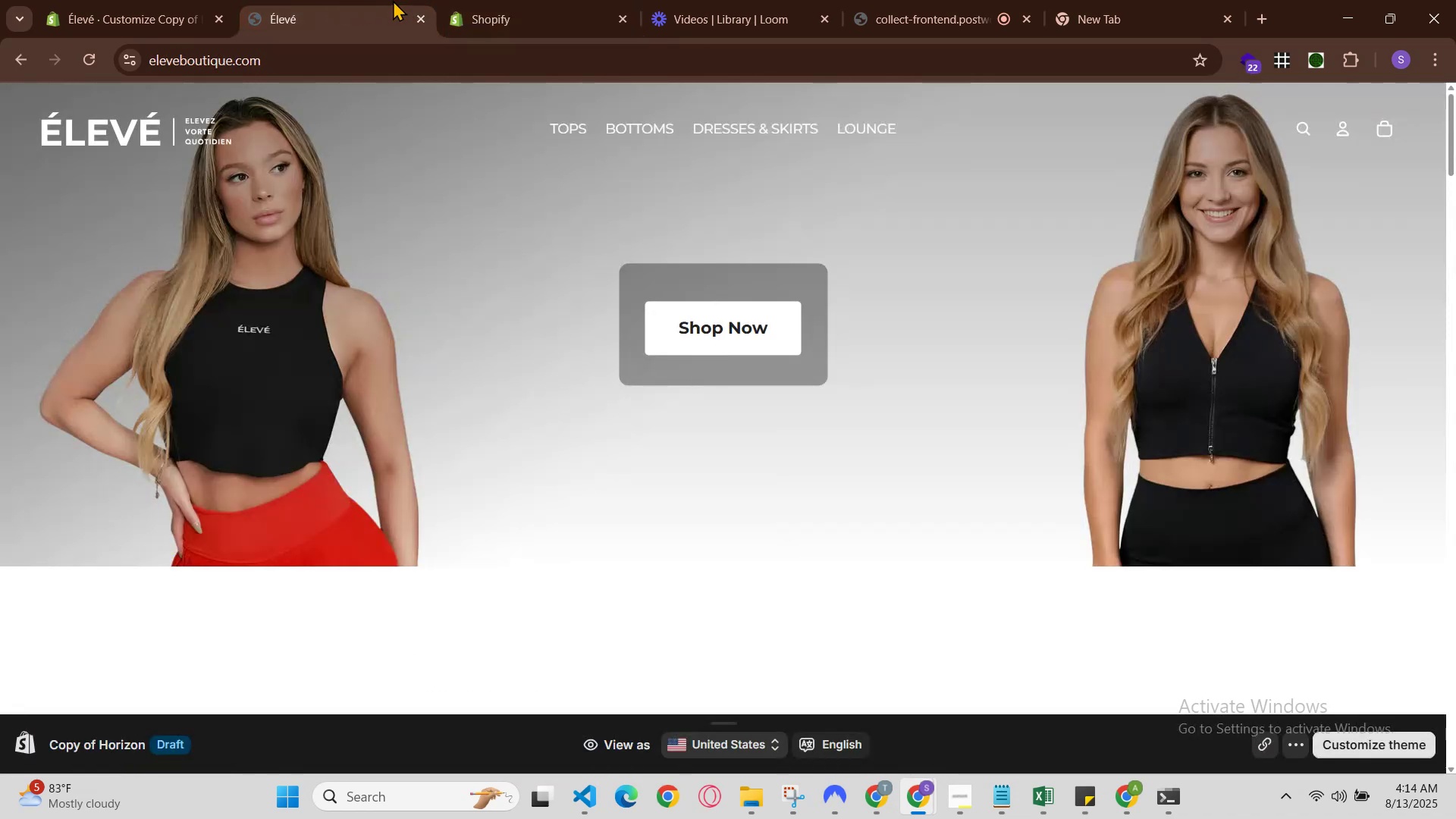 
left_click([394, 0])
 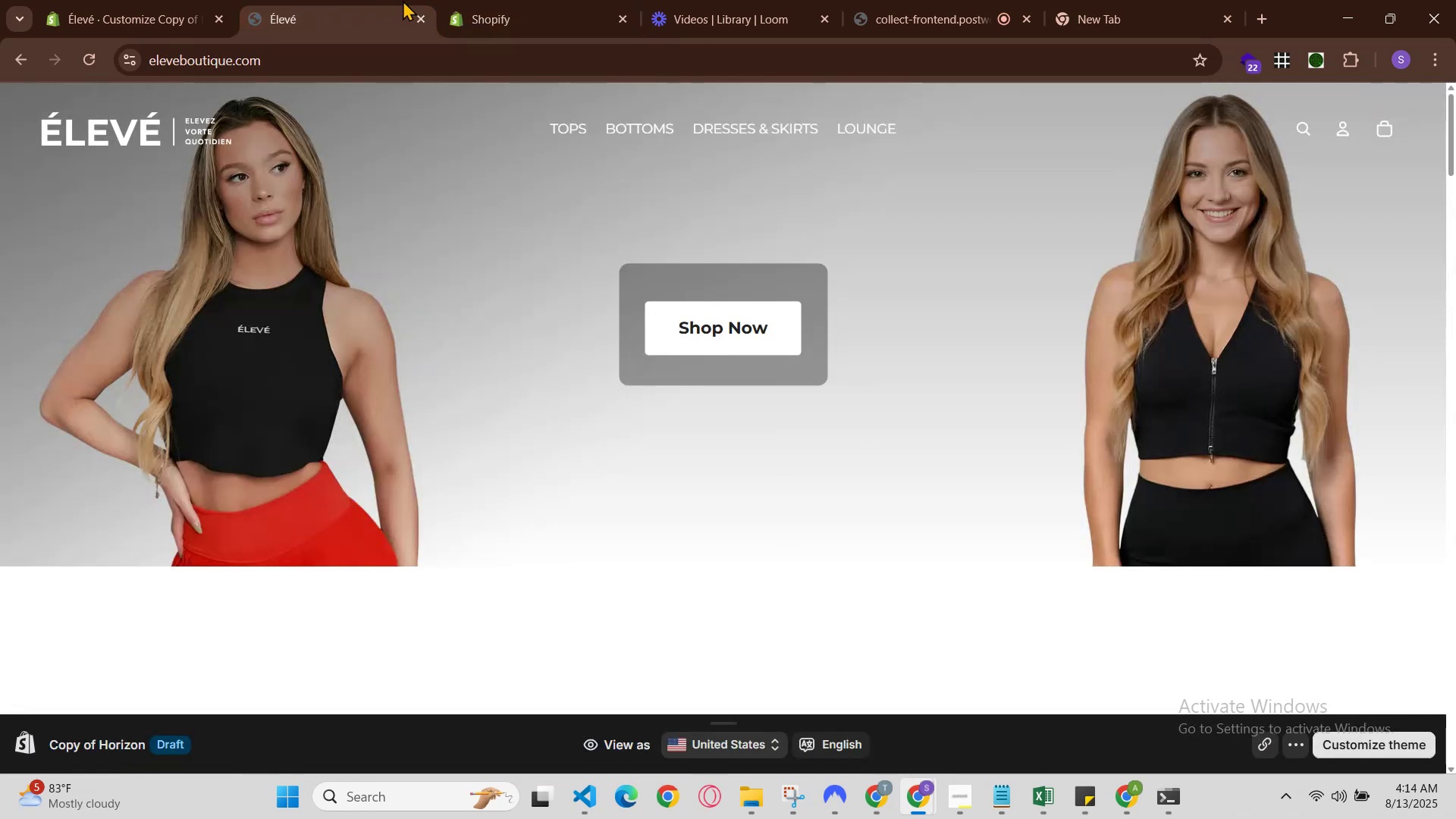 
left_click([491, 0])
 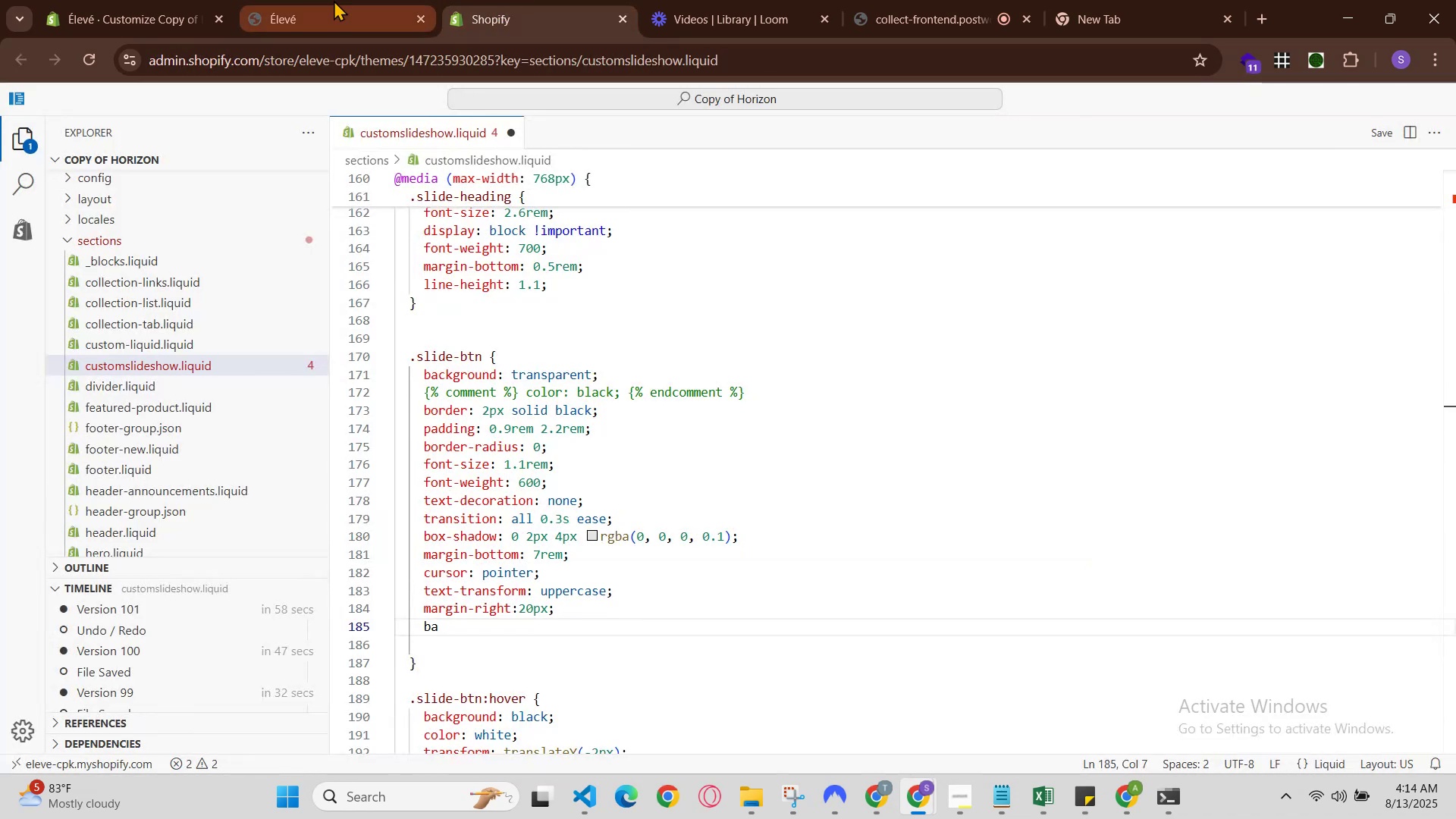 
left_click([334, 0])
 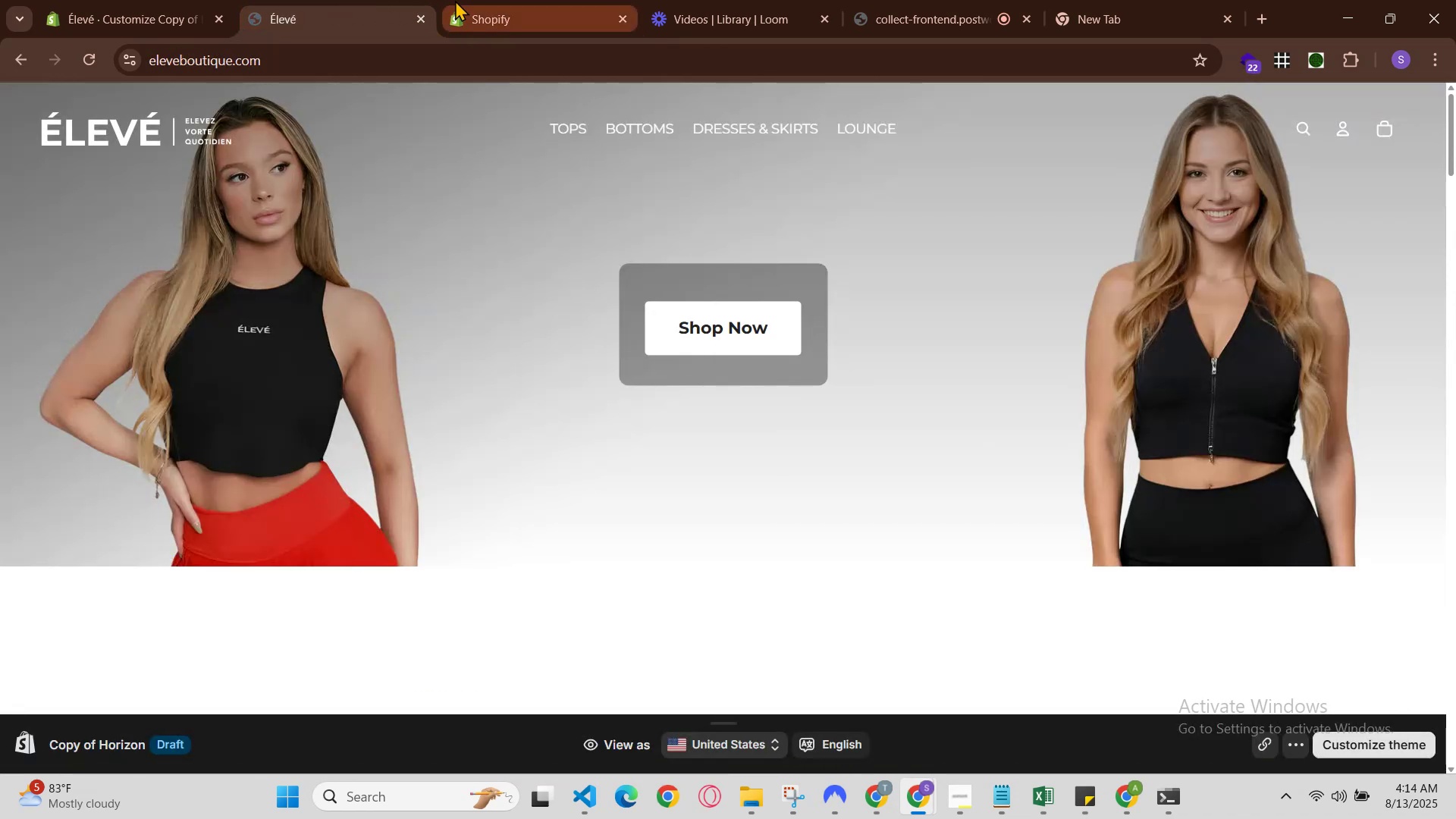 
left_click([457, 0])
 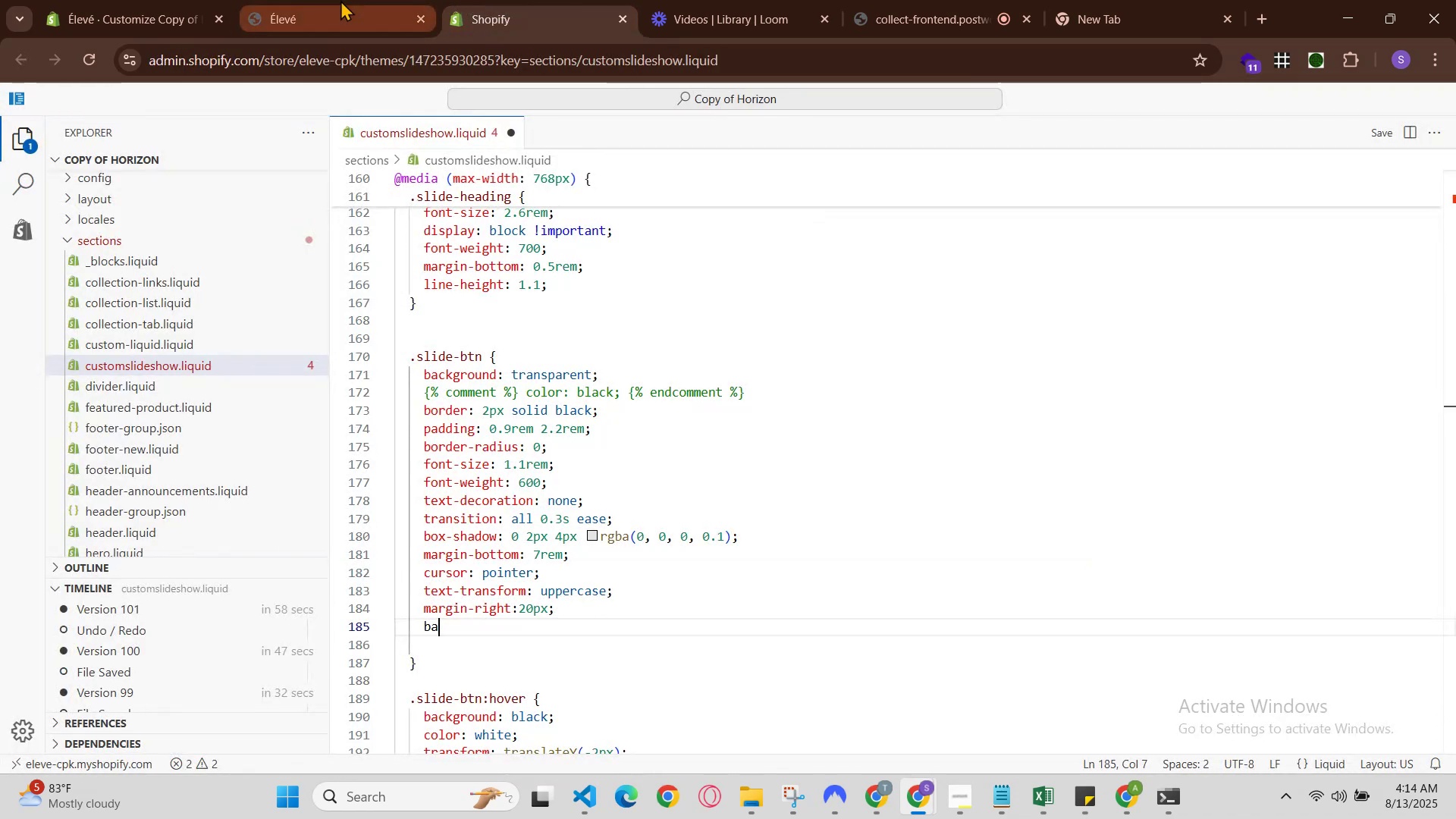 
left_click([339, 0])
 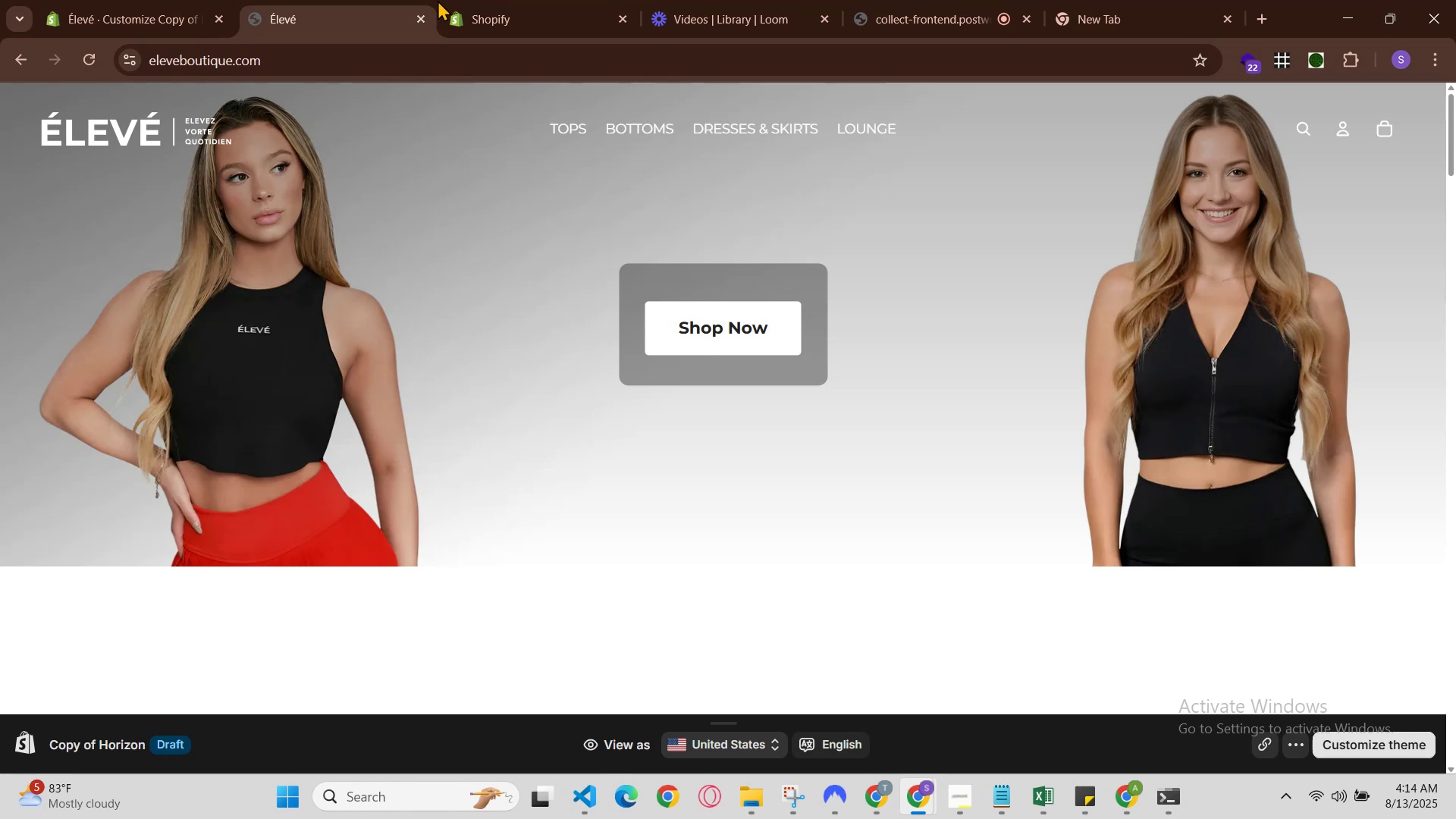 
left_click([462, 0])
 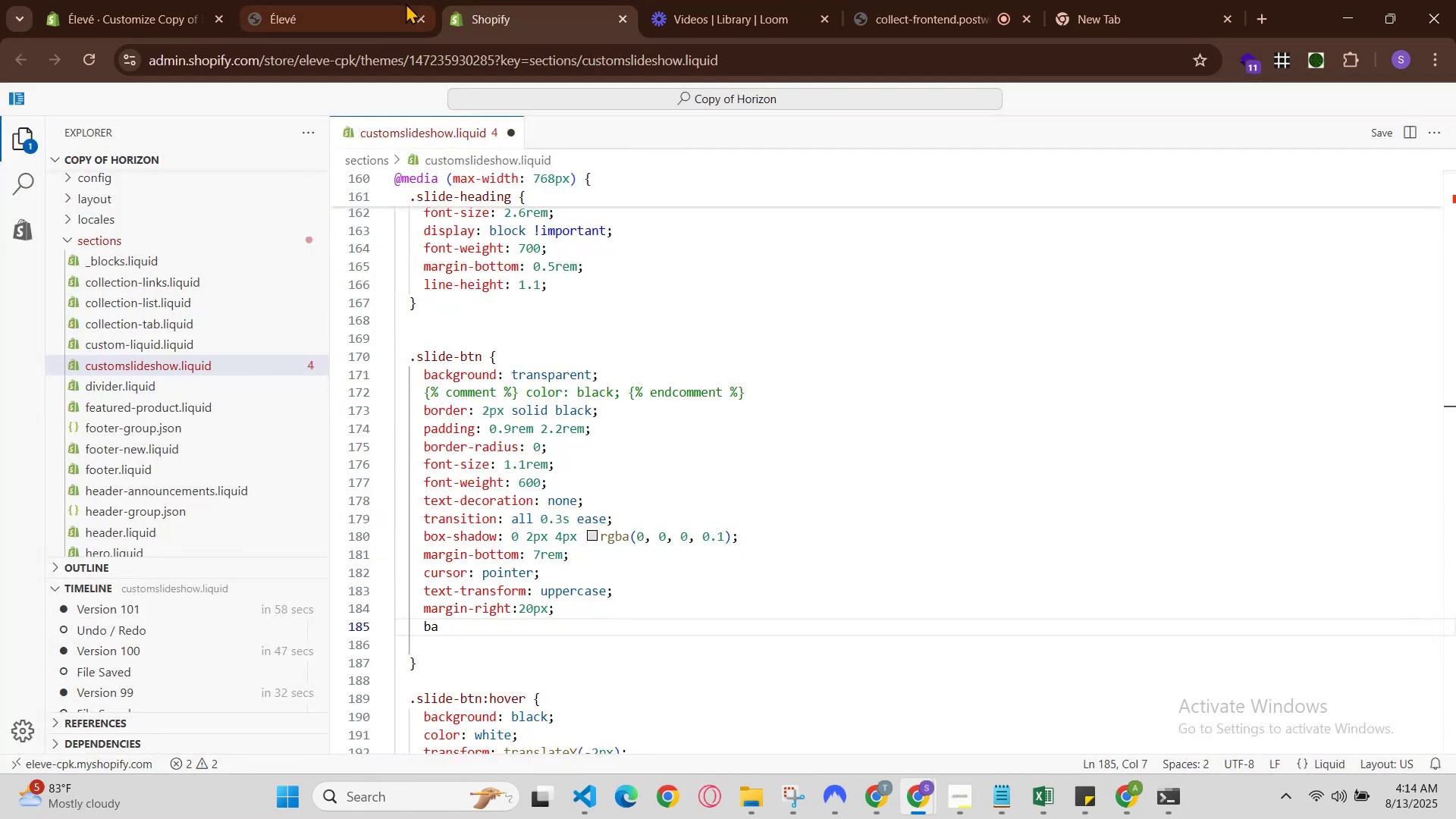 
left_click([332, 0])
 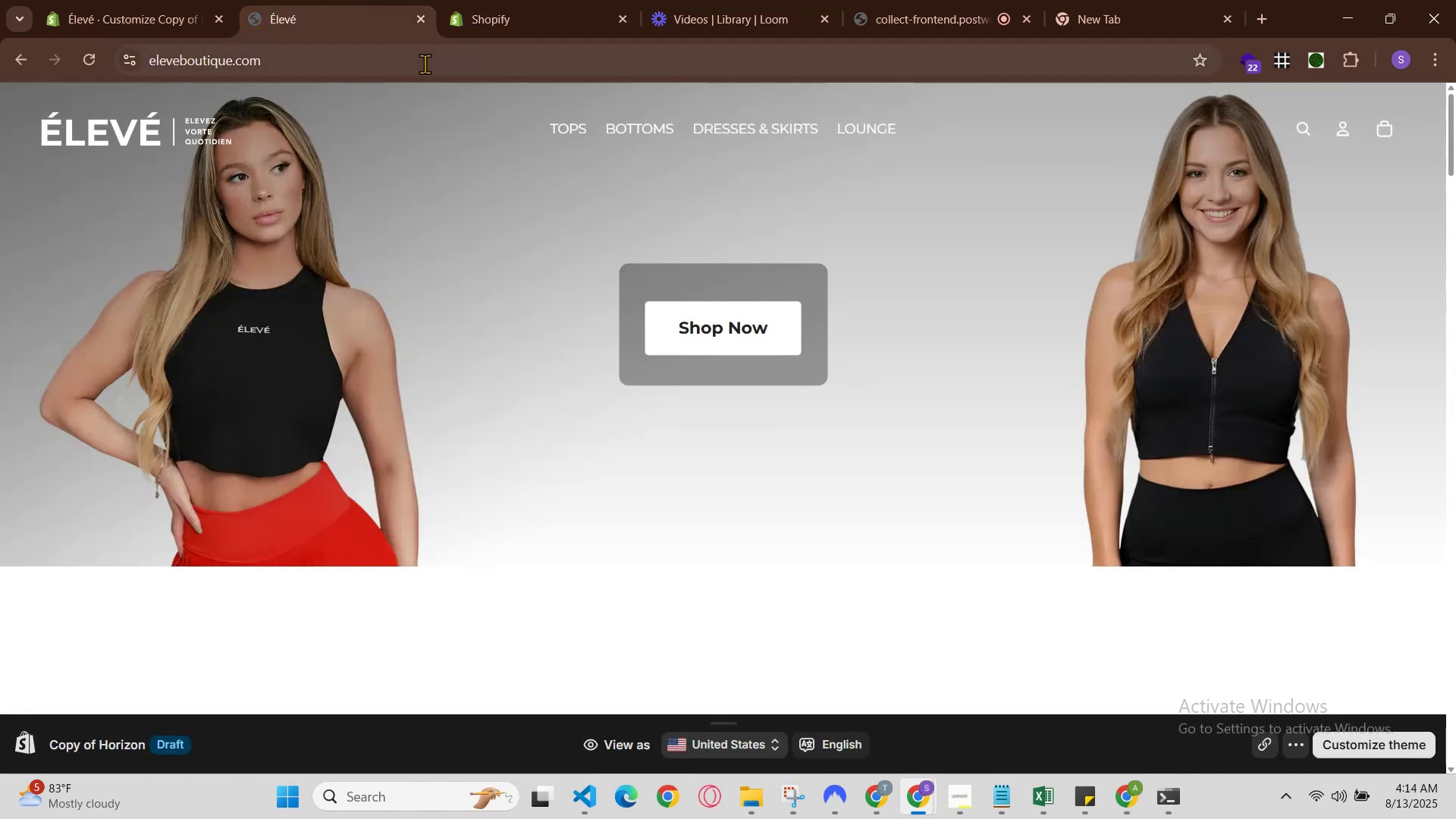 
scroll: coordinate [538, 454], scroll_direction: down, amount: 7.0
 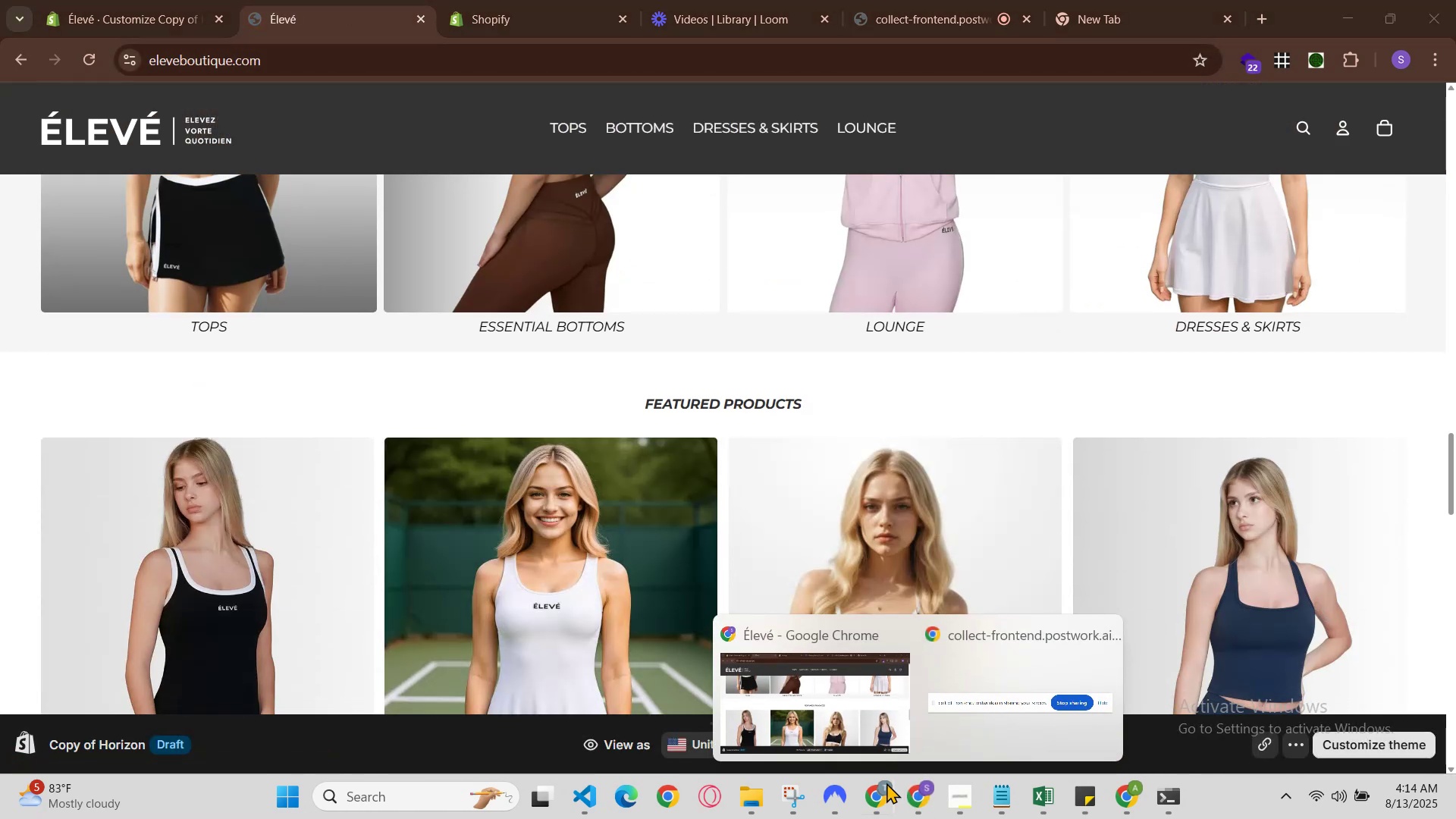 
left_click([855, 710])
 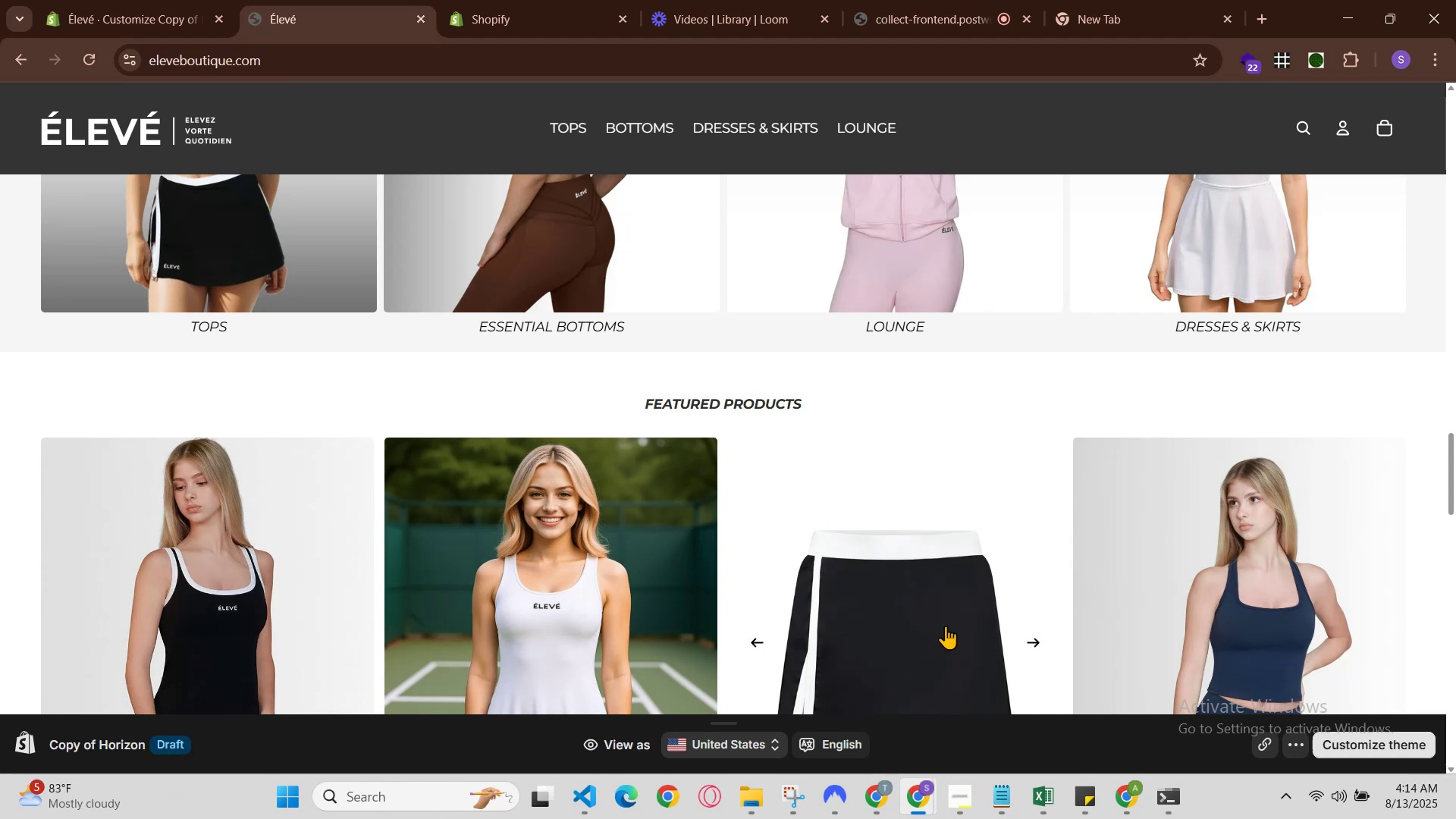 
scroll: coordinate [1053, 557], scroll_direction: down, amount: 10.0
 